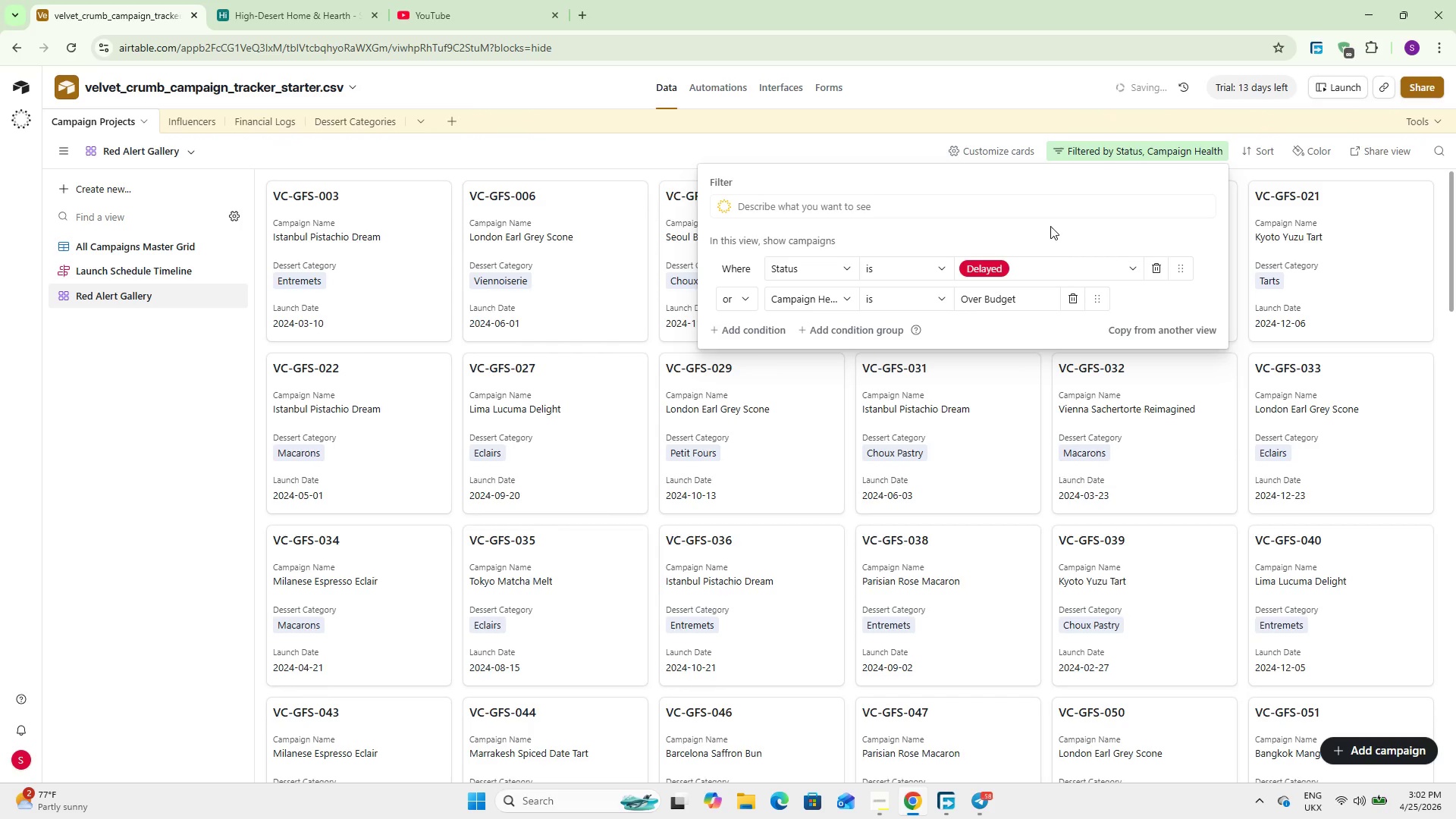 
wait(10.17)
 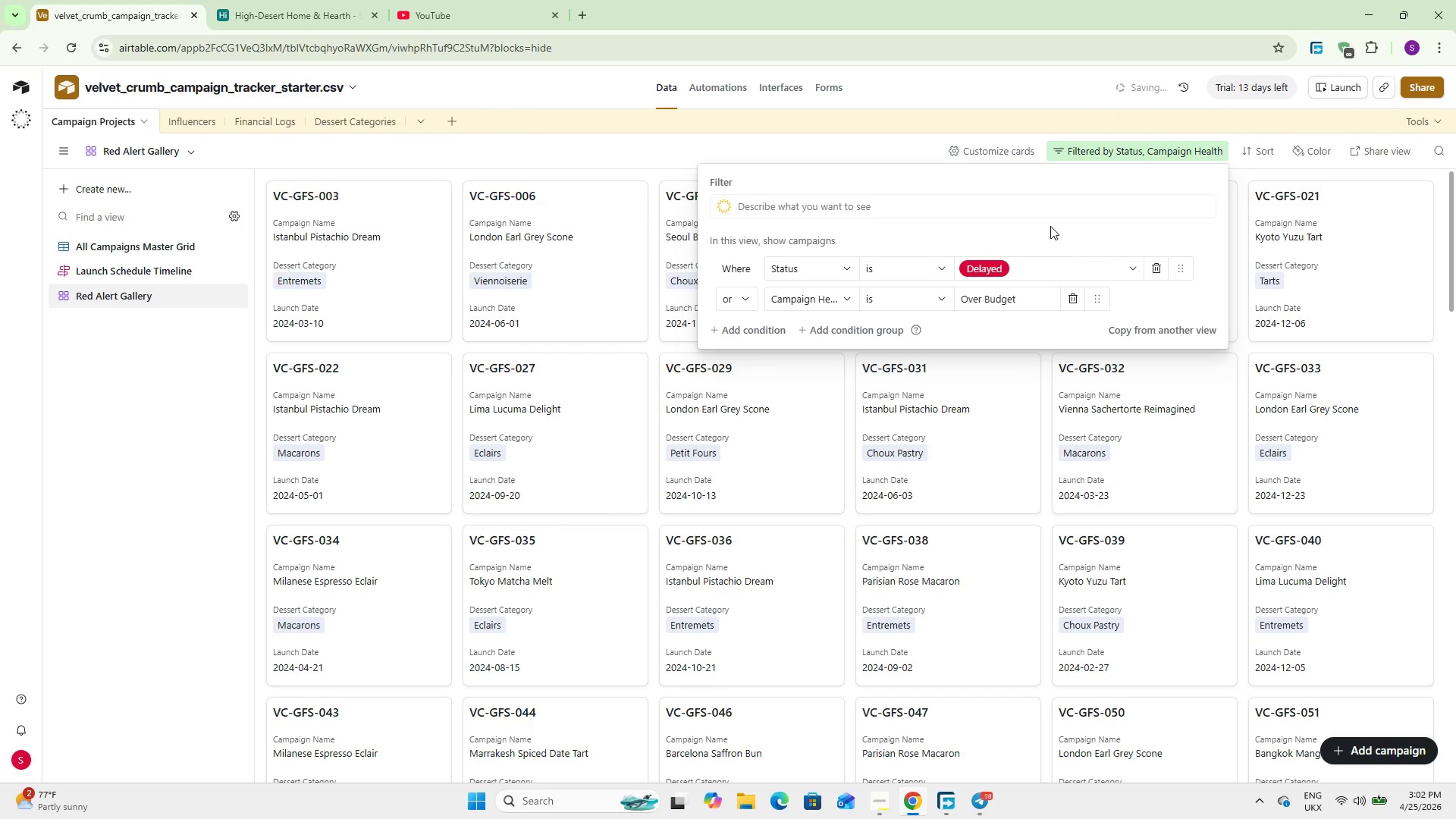 
left_click([871, 155])
 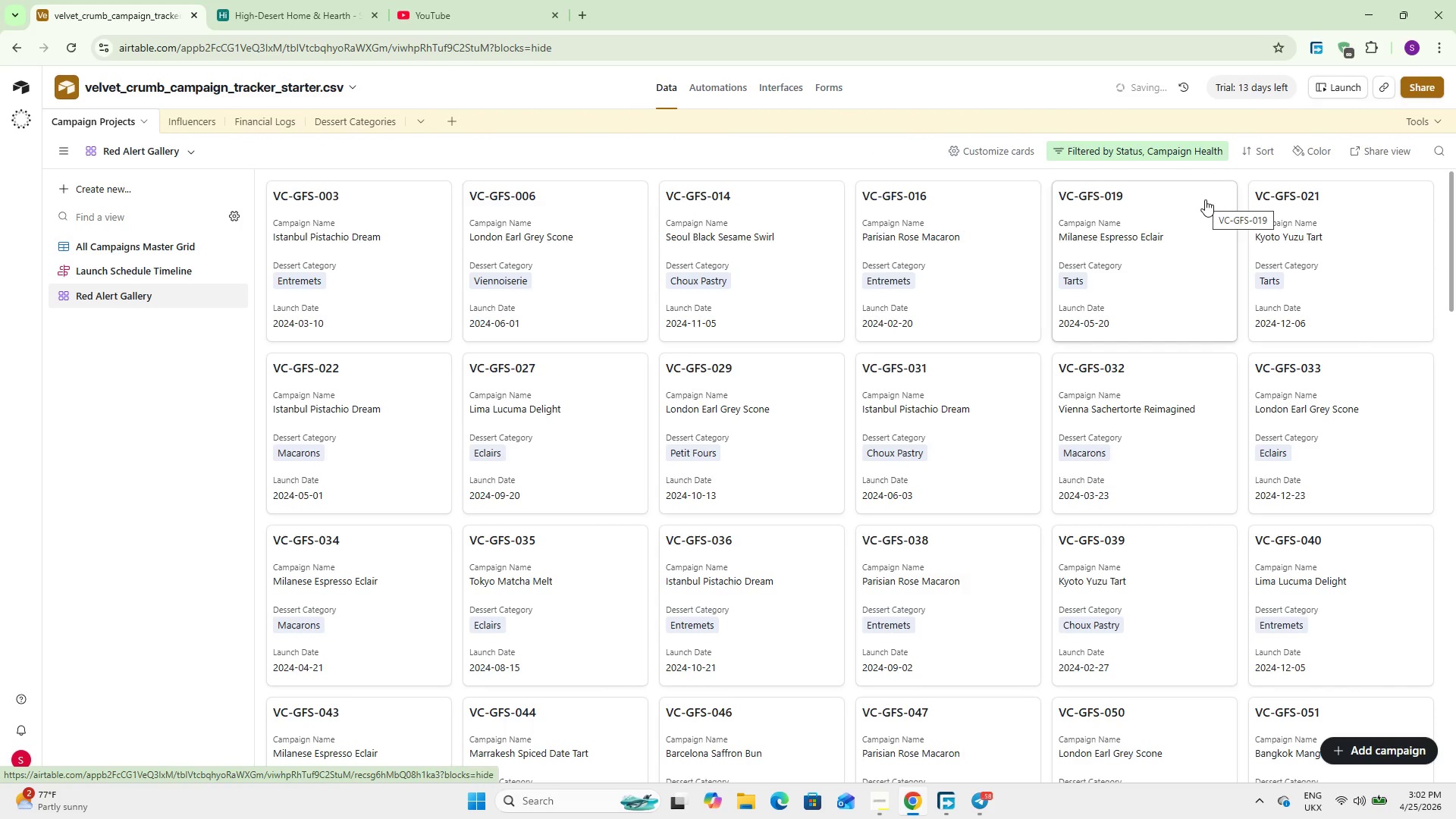 
wait(11.11)
 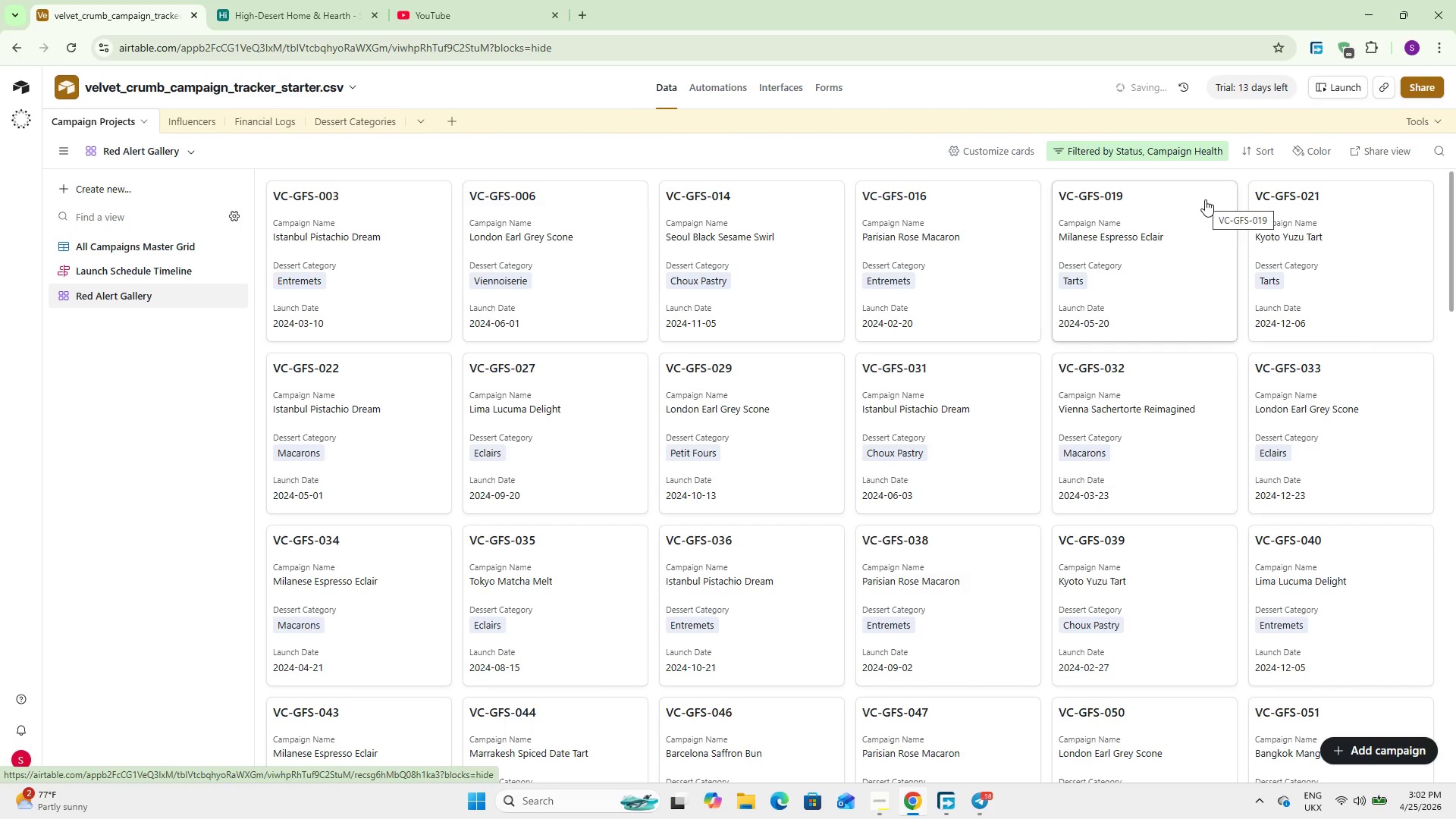 
left_click([987, 146])
 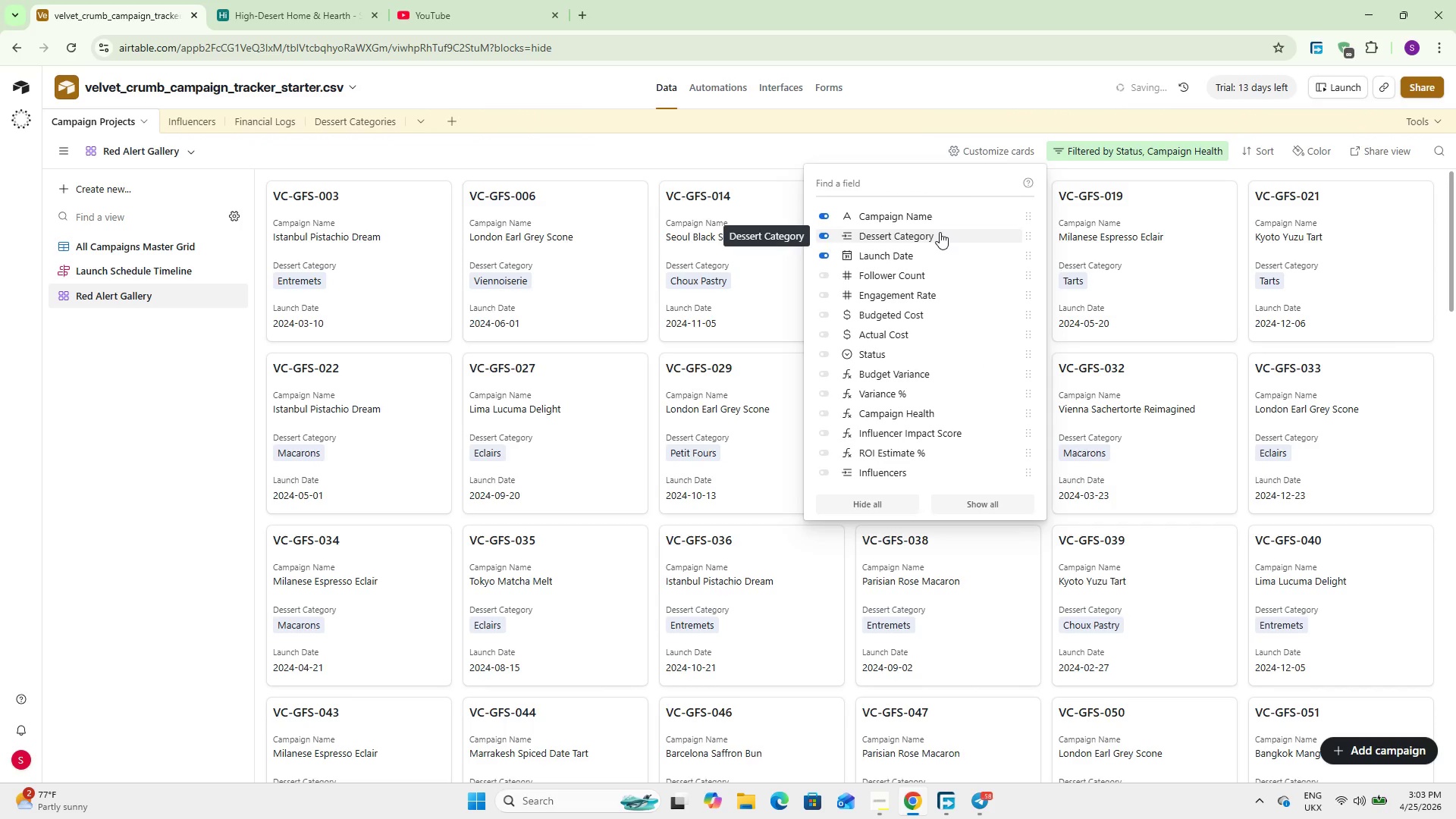 
wait(6.72)
 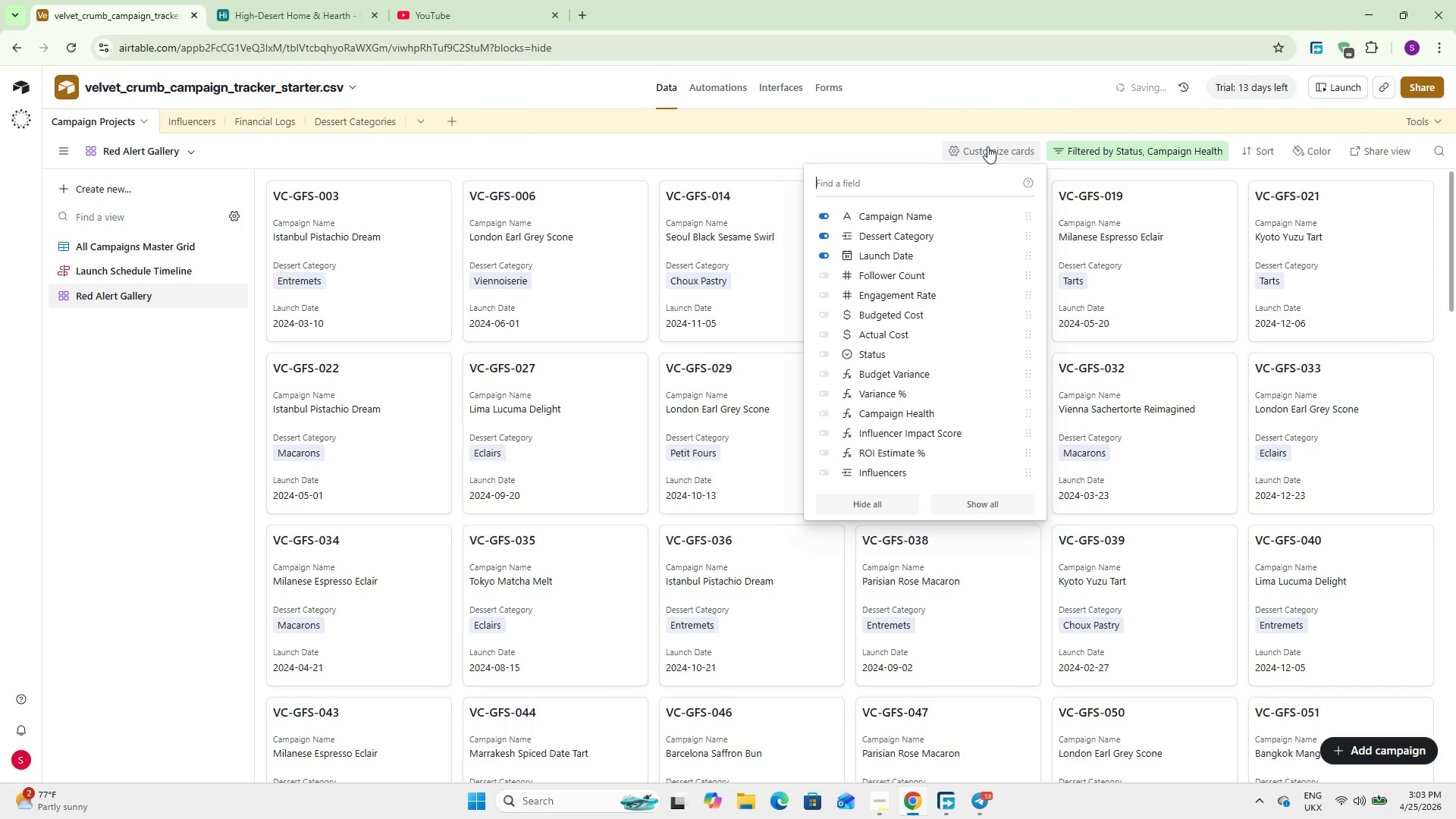 
left_click([924, 253])
 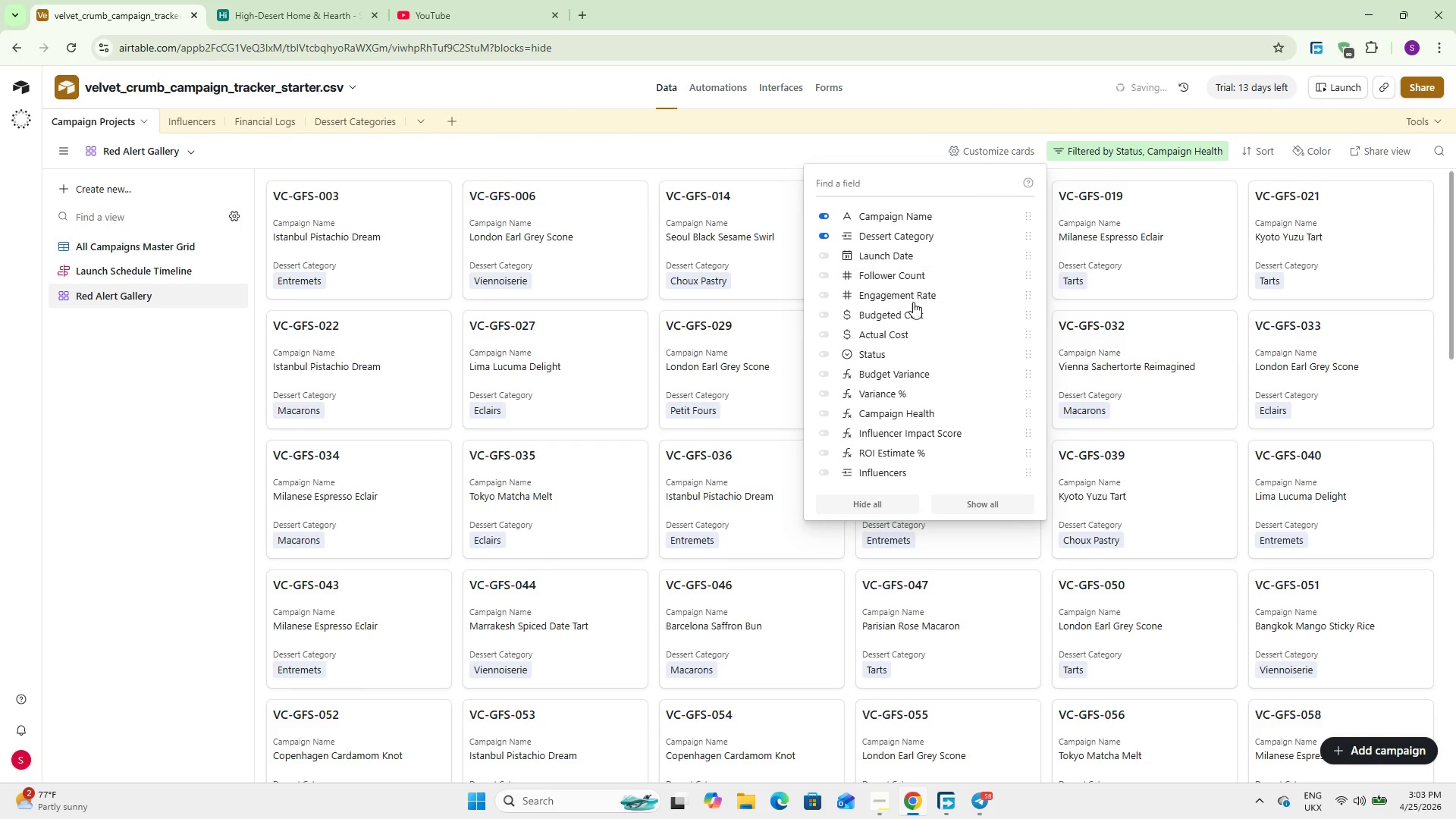 
left_click([903, 354])
 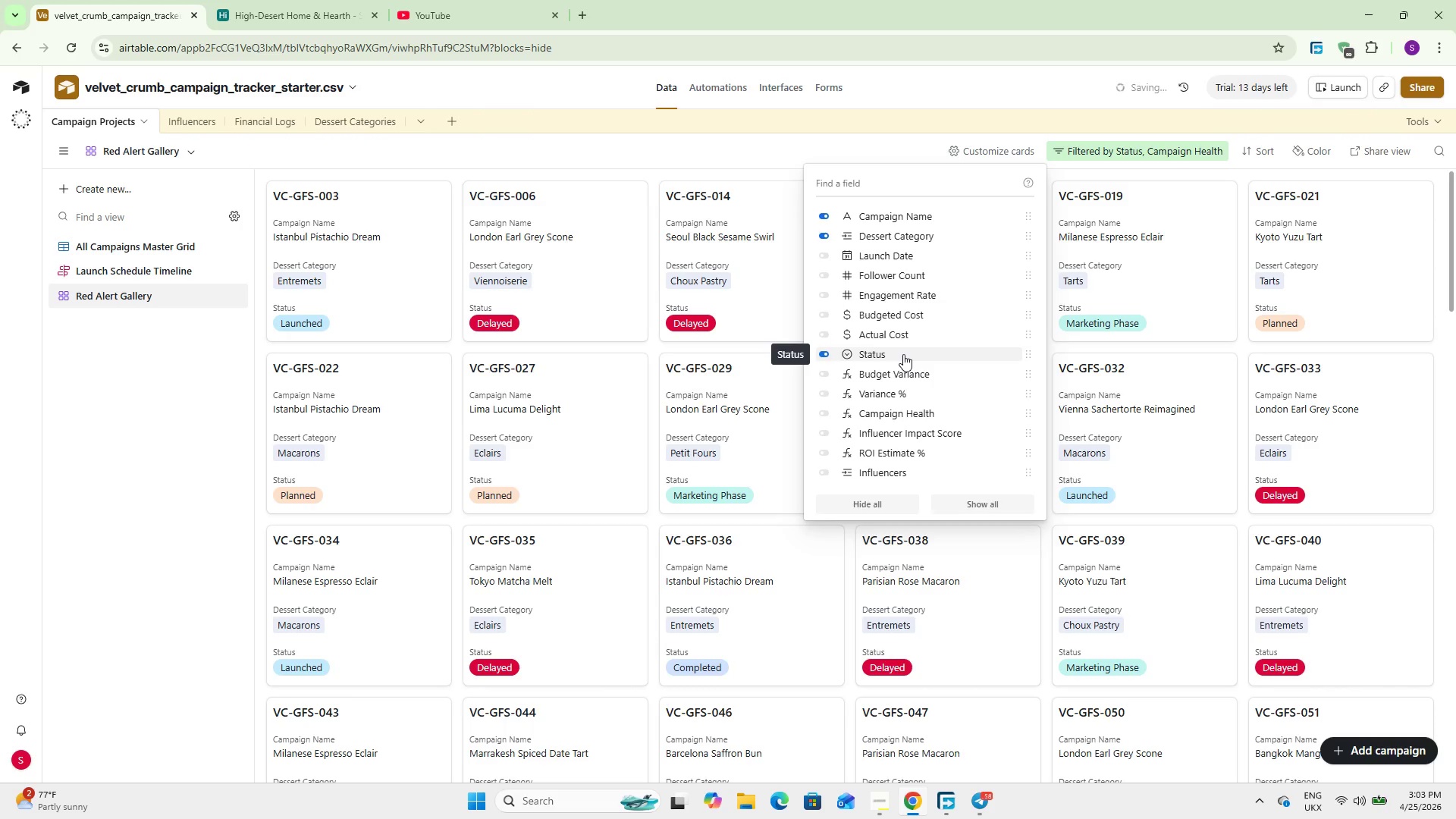 
wait(6.19)
 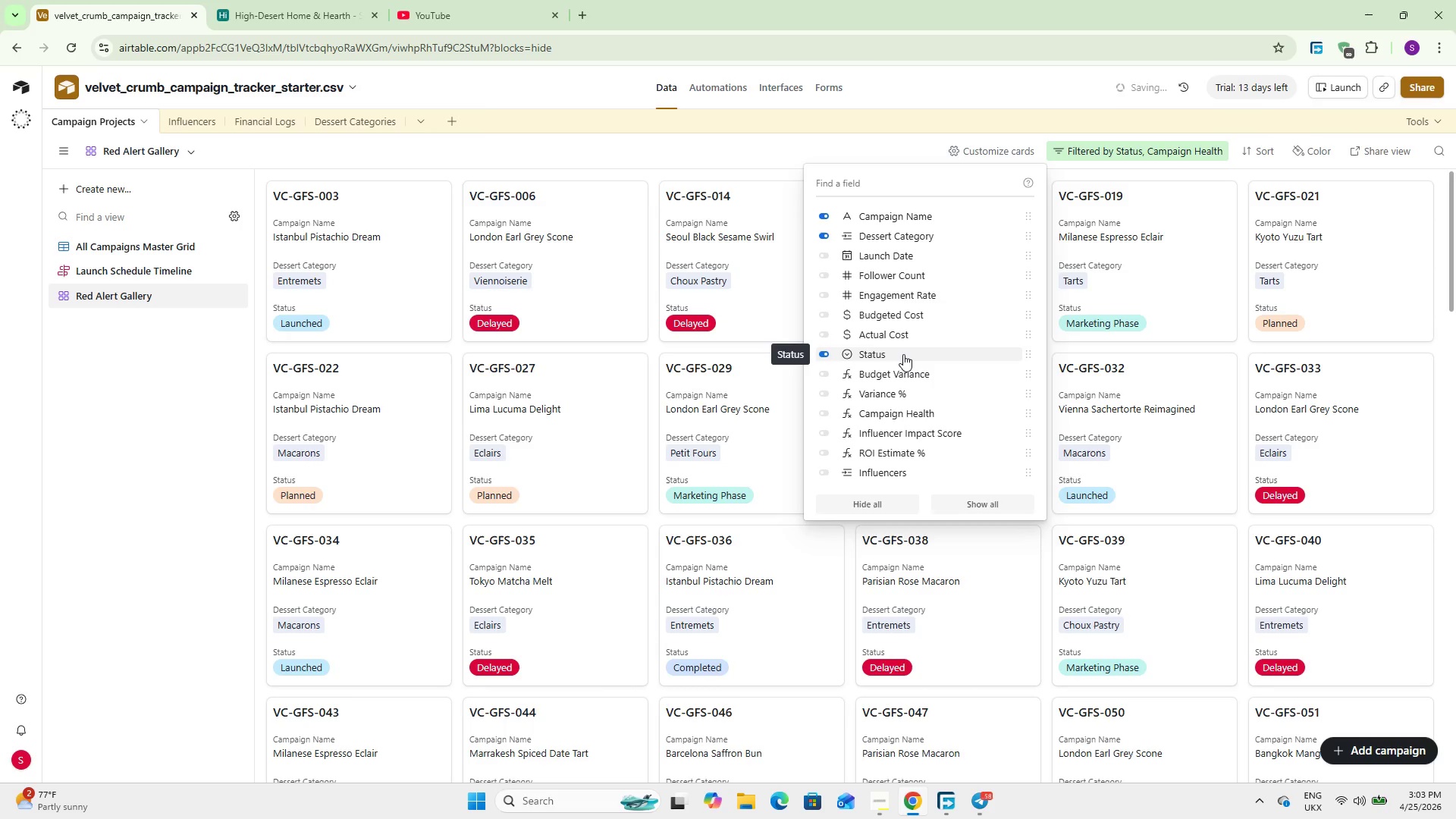 
left_click([907, 416])
 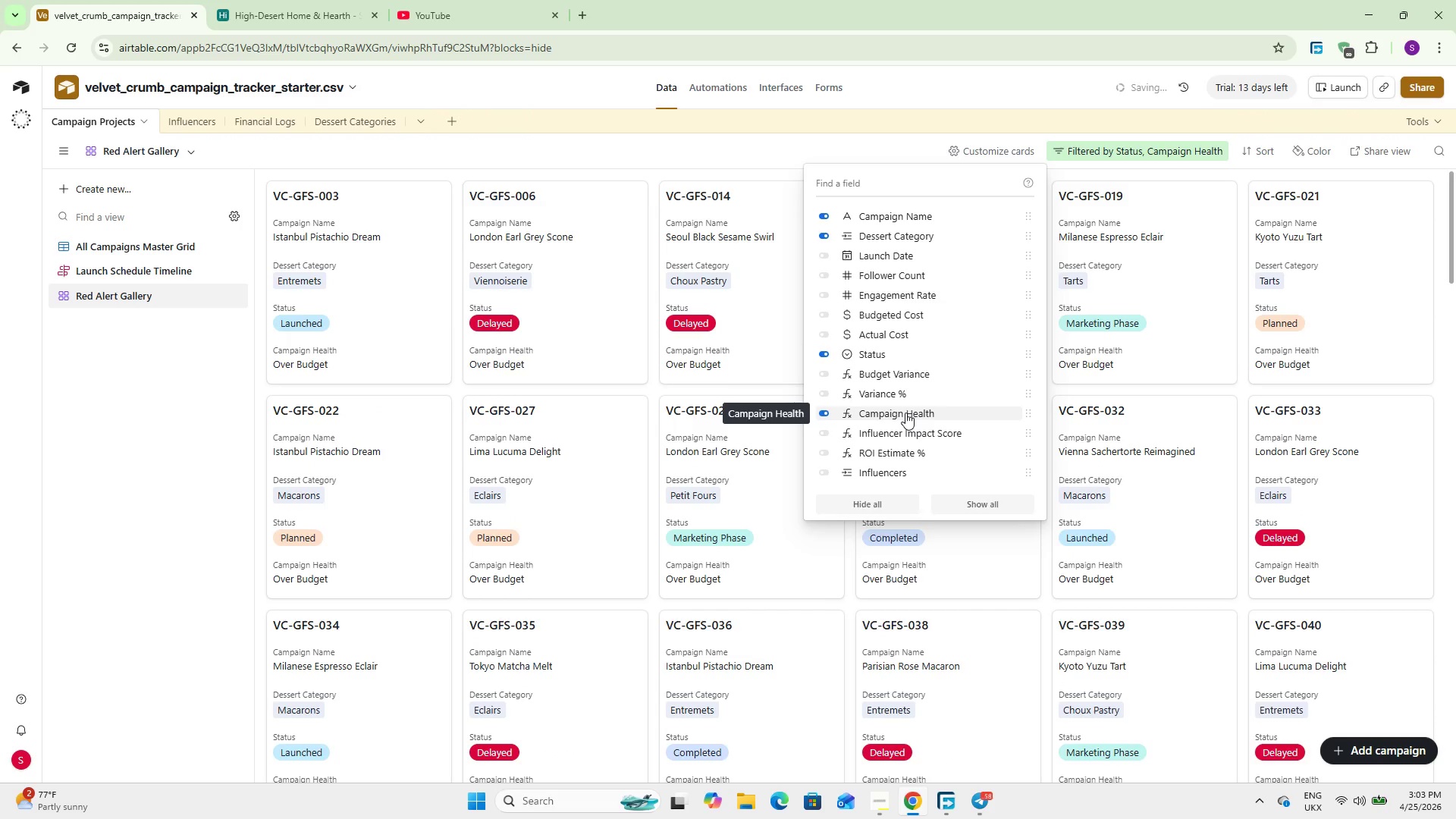 
wait(5.36)
 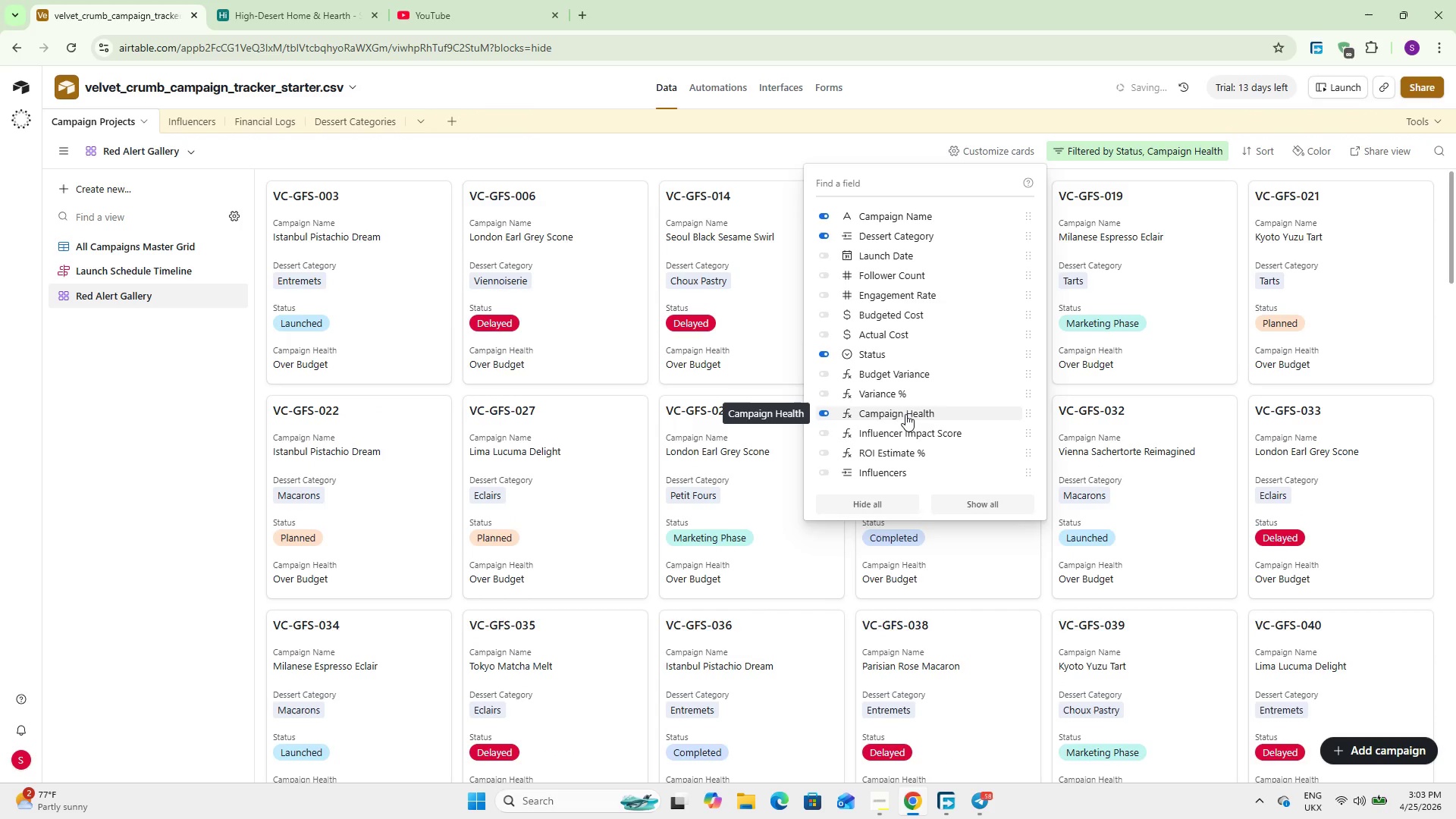 
left_click([911, 372])
 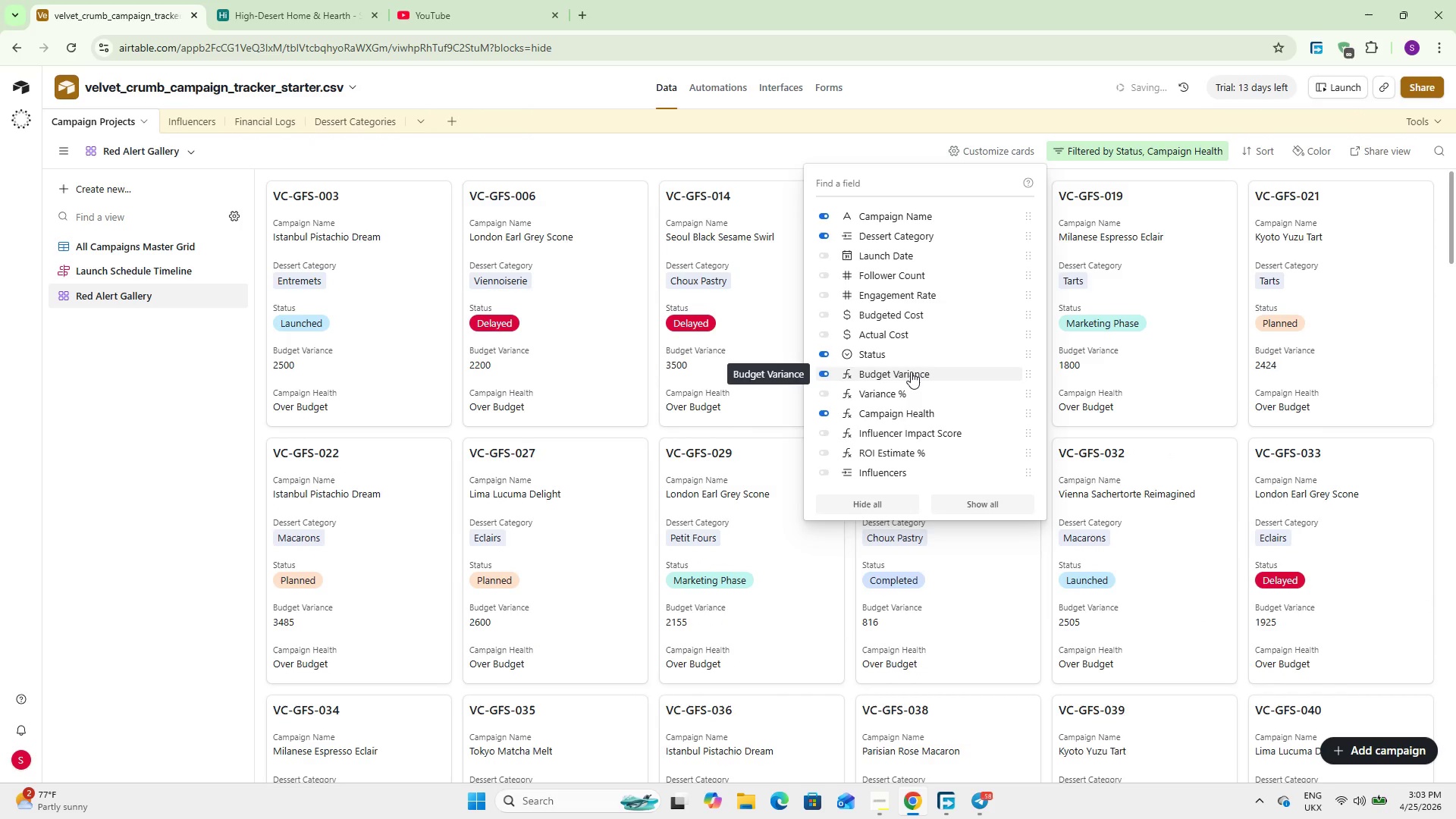 
left_click([906, 388])
 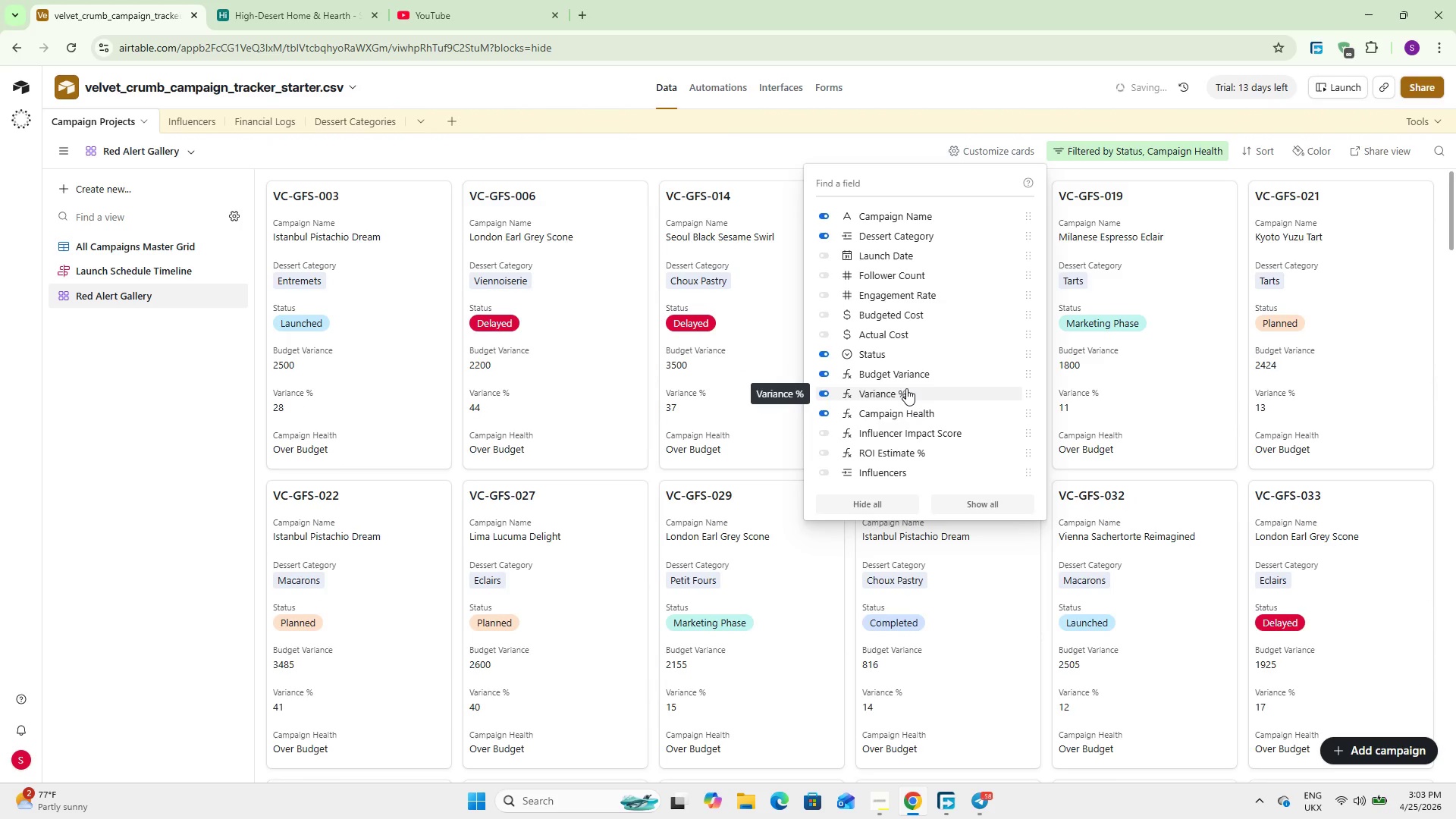 
scroll: coordinate [906, 389], scroll_direction: down, amount: 6.0
 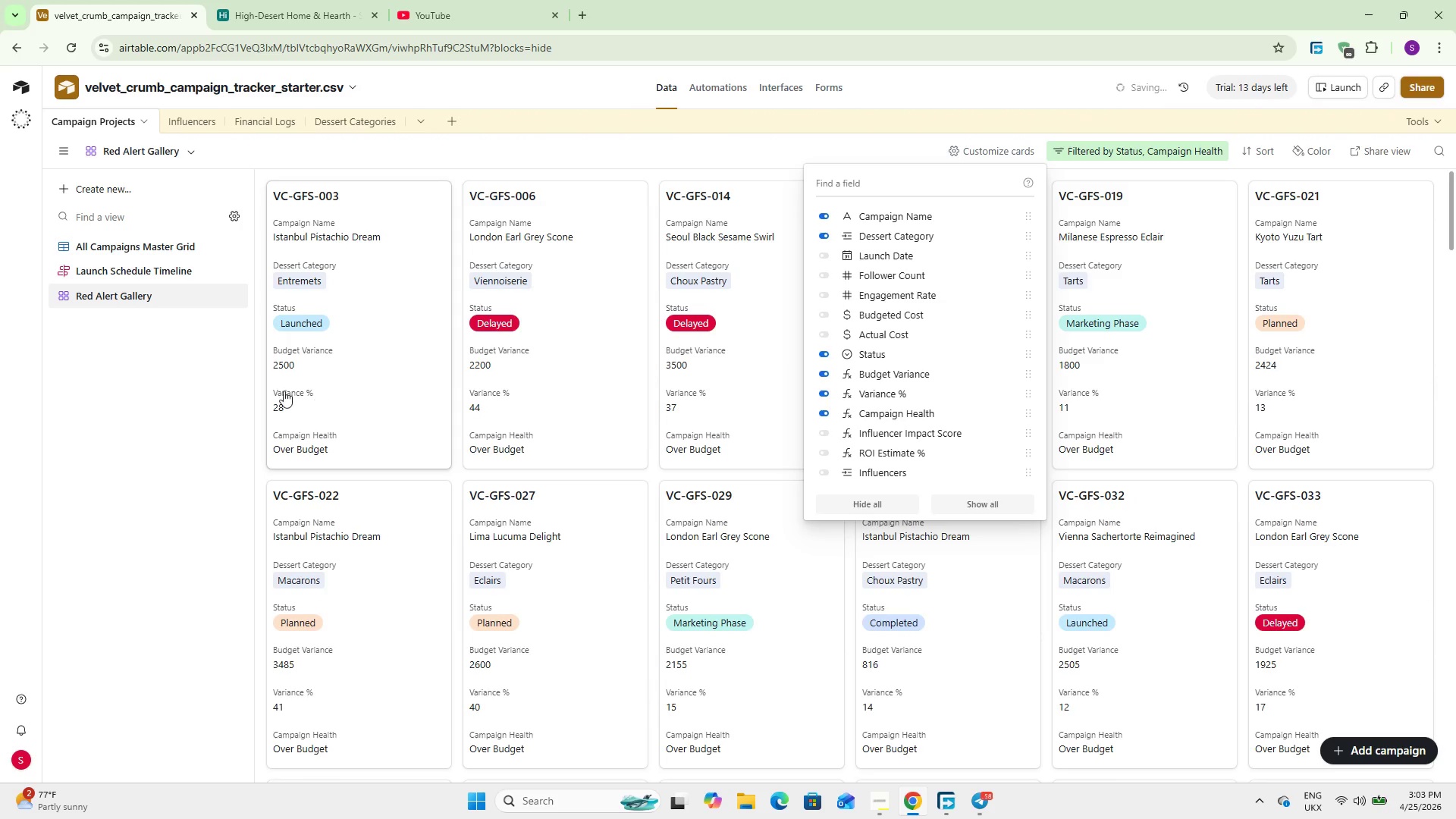 
left_click([209, 382])
 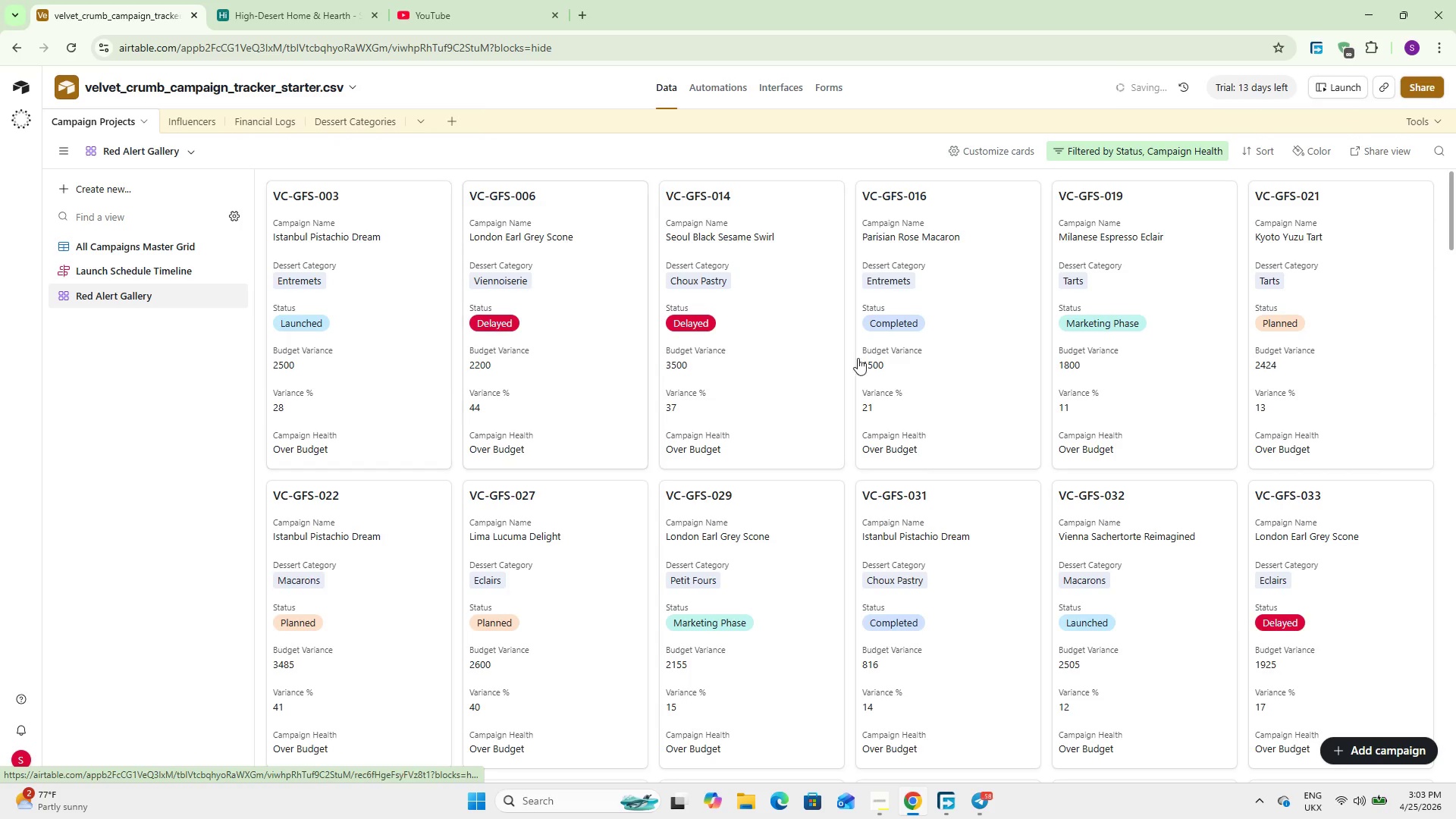 
left_click([1262, 156])
 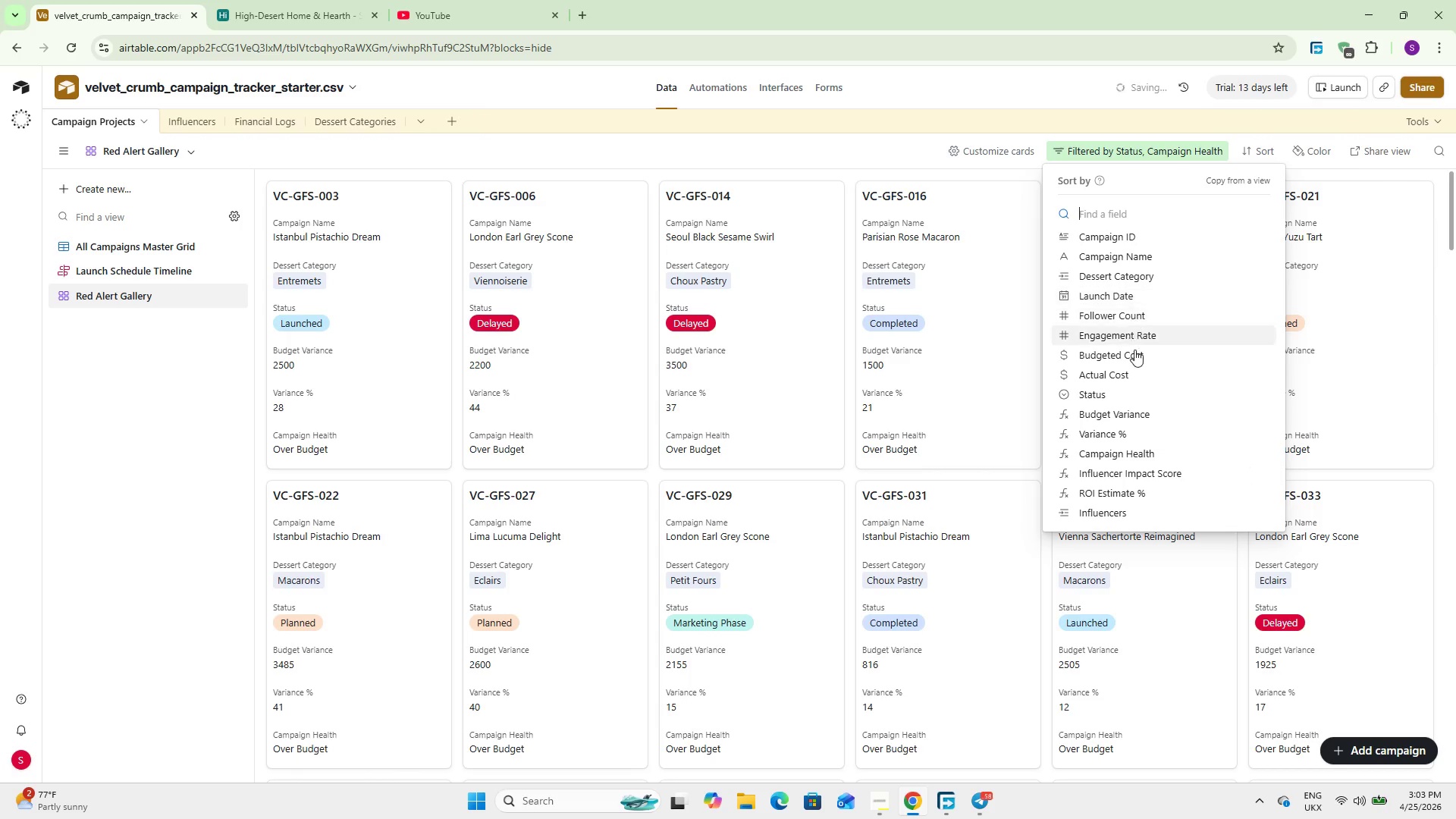 
left_click([1141, 424])
 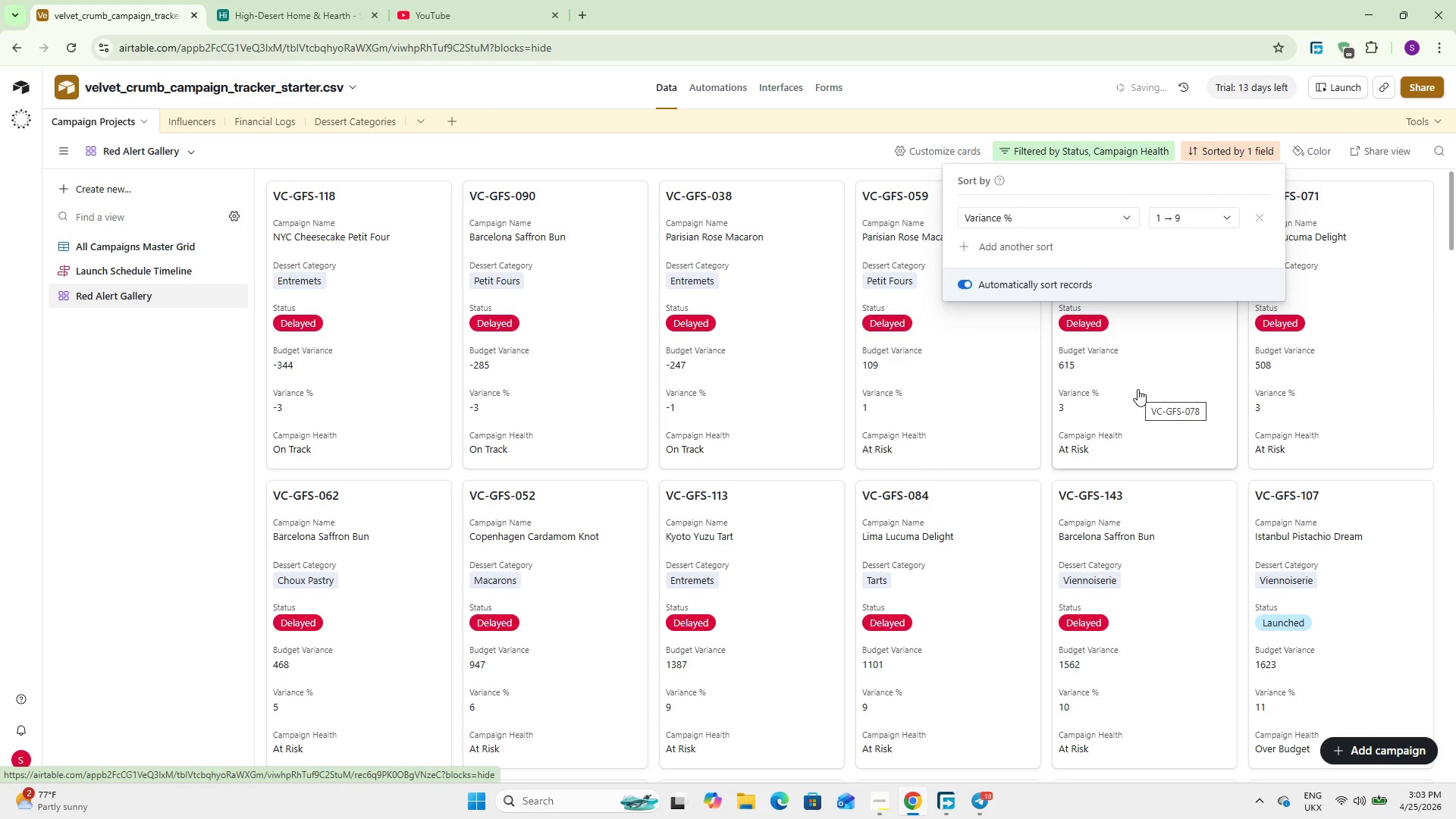 
wait(9.06)
 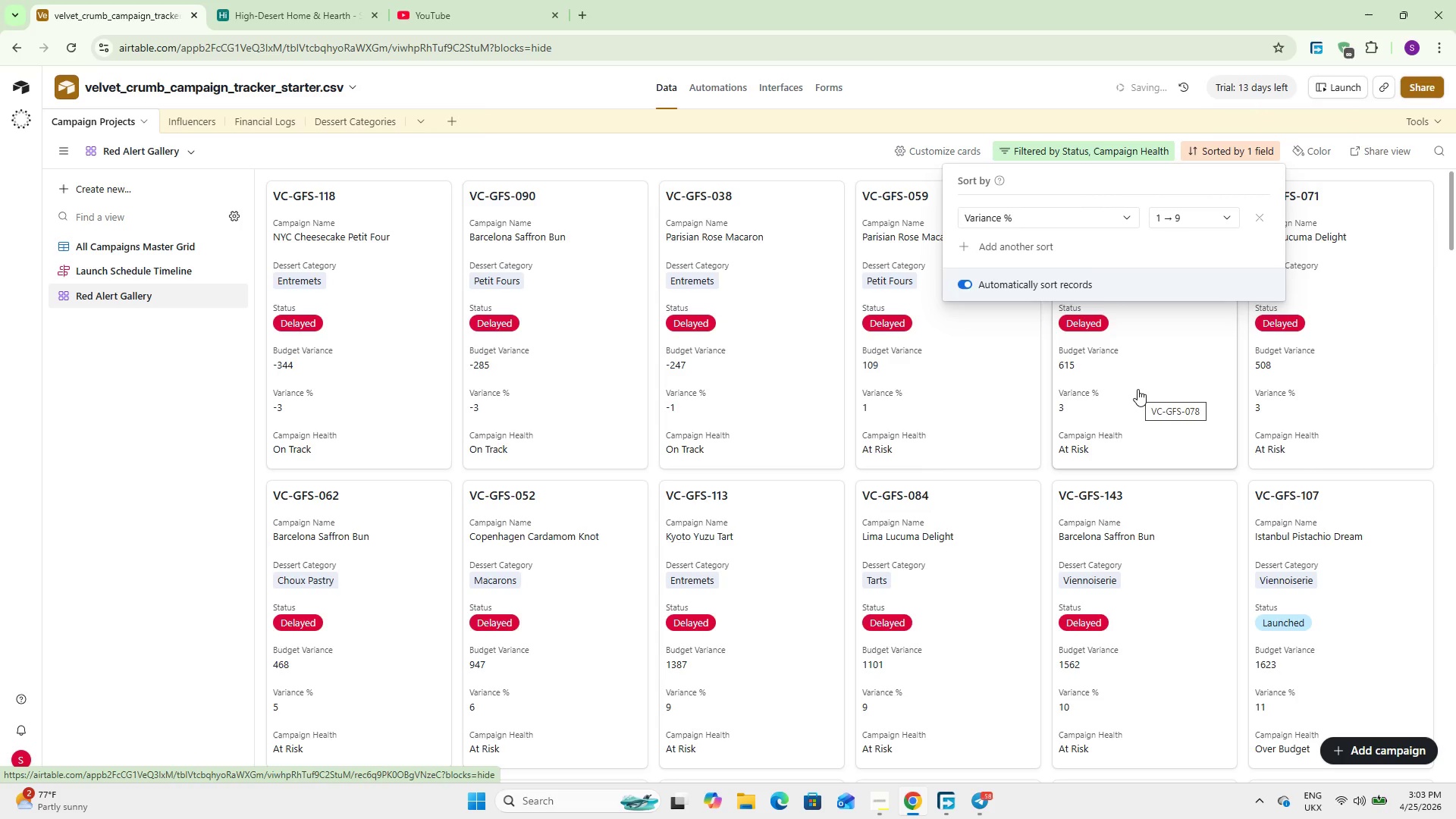 
left_click([1211, 212])
 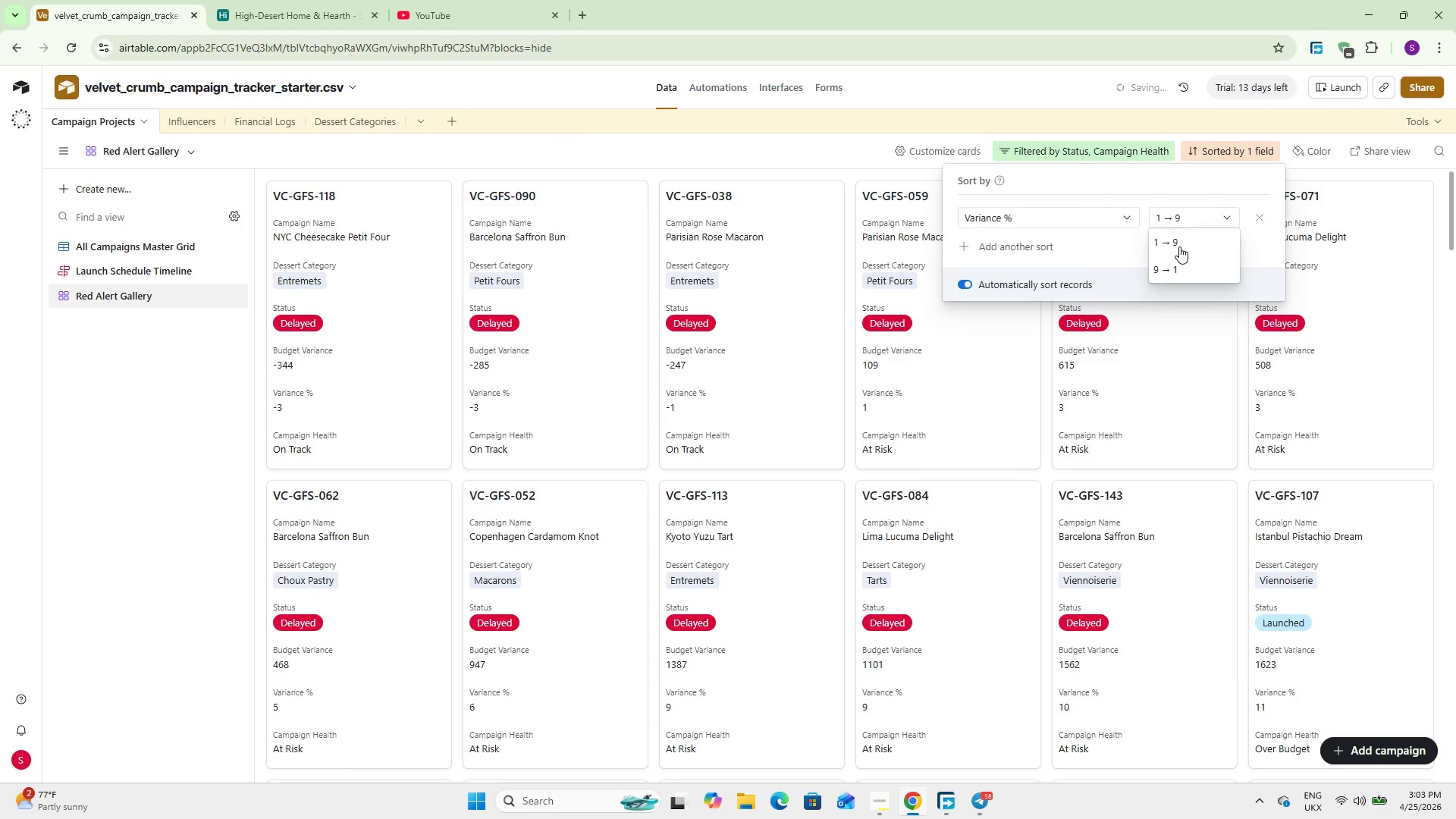 
left_click([1179, 265])
 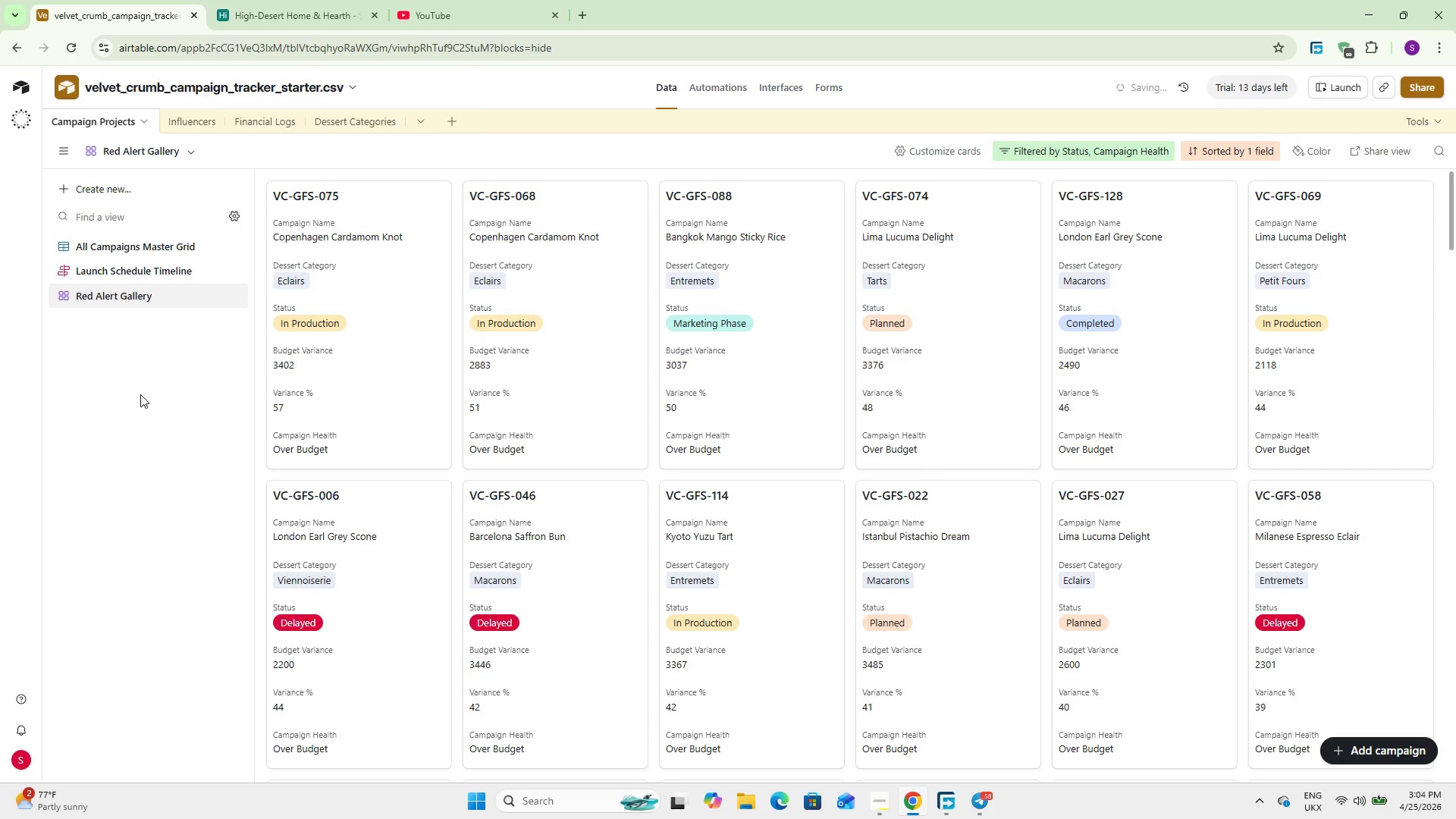 
wait(20.73)
 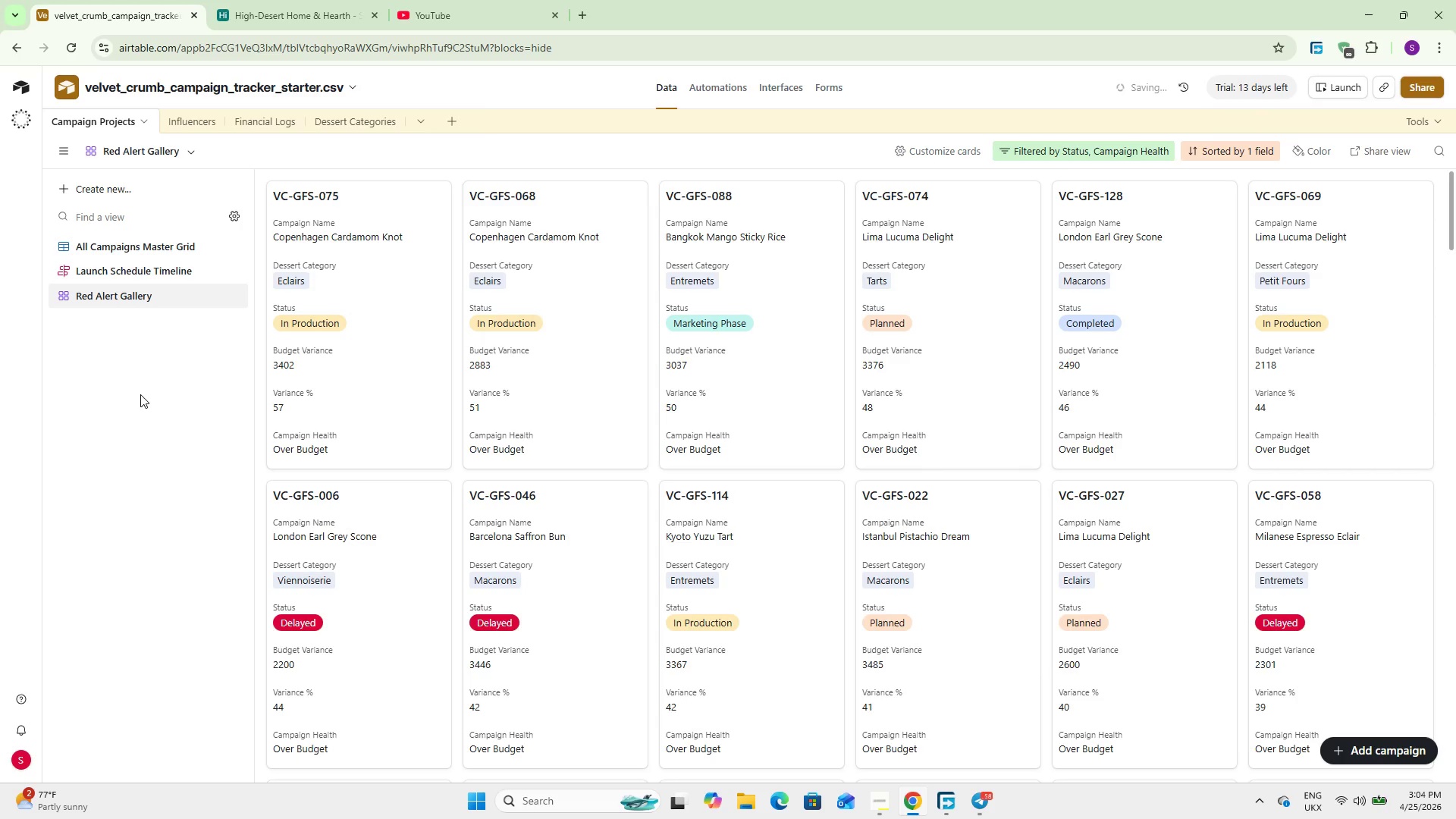 
double_click([177, 388])
 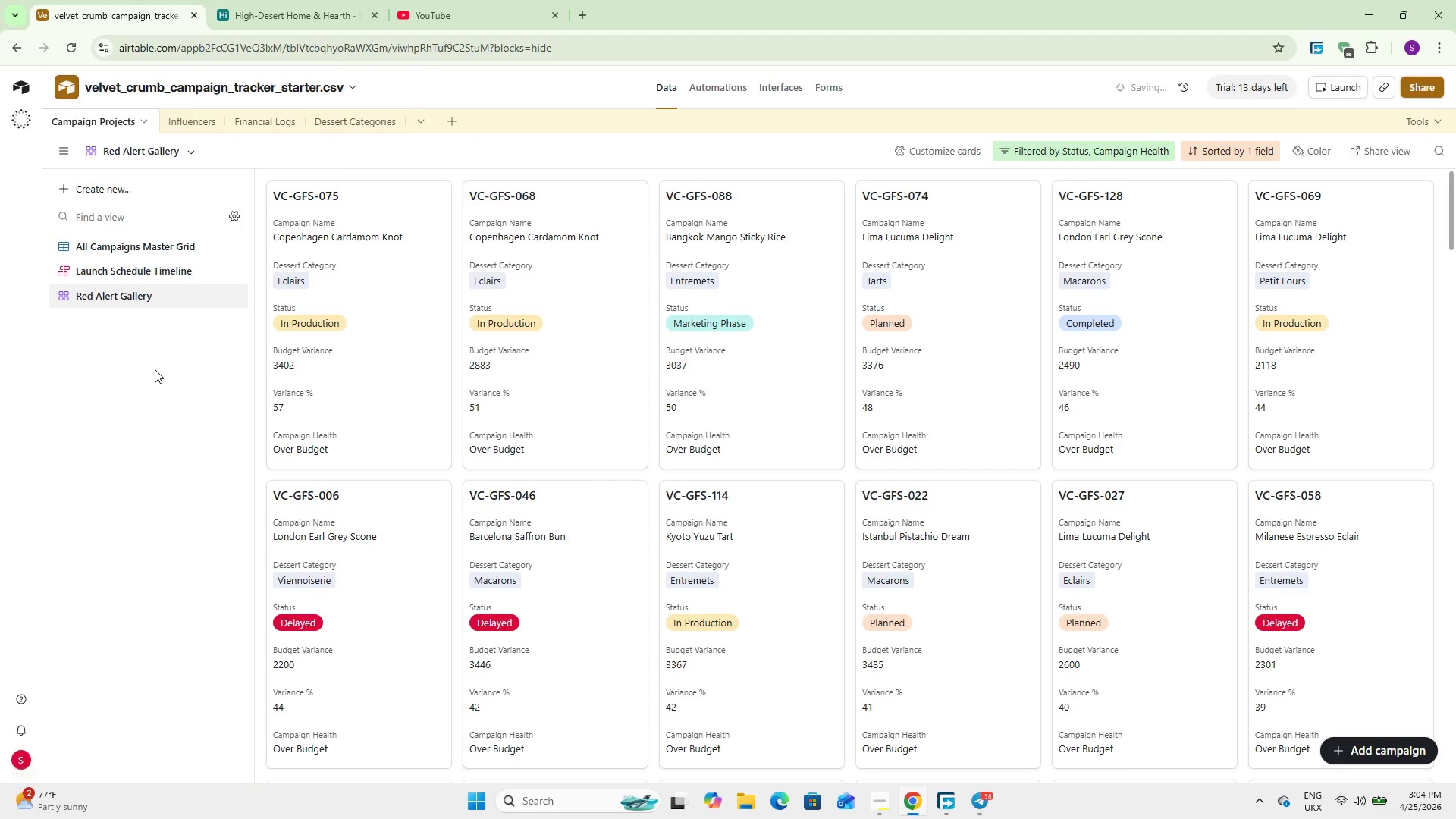 
left_click([155, 369])
 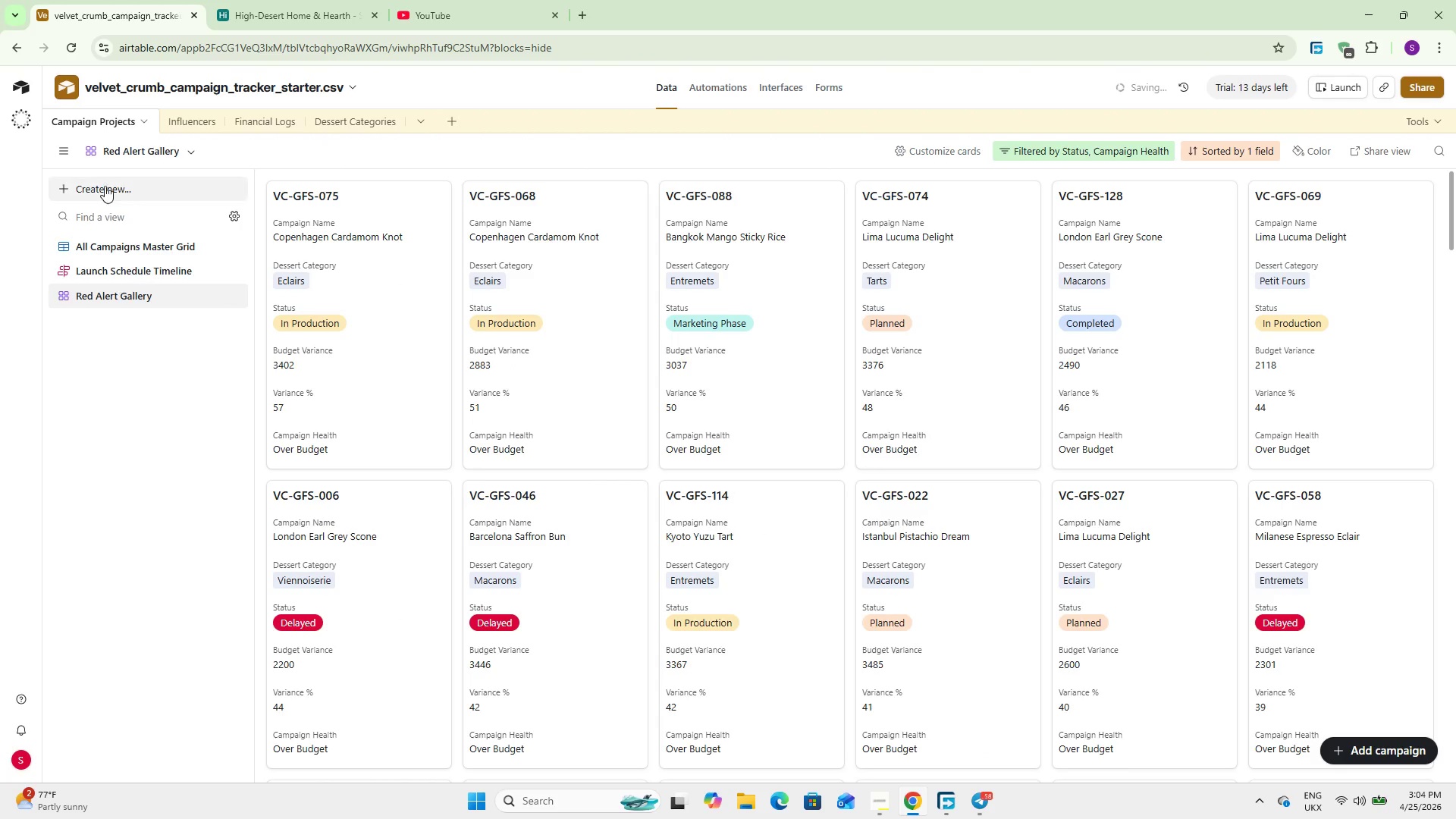 
left_click([105, 185])
 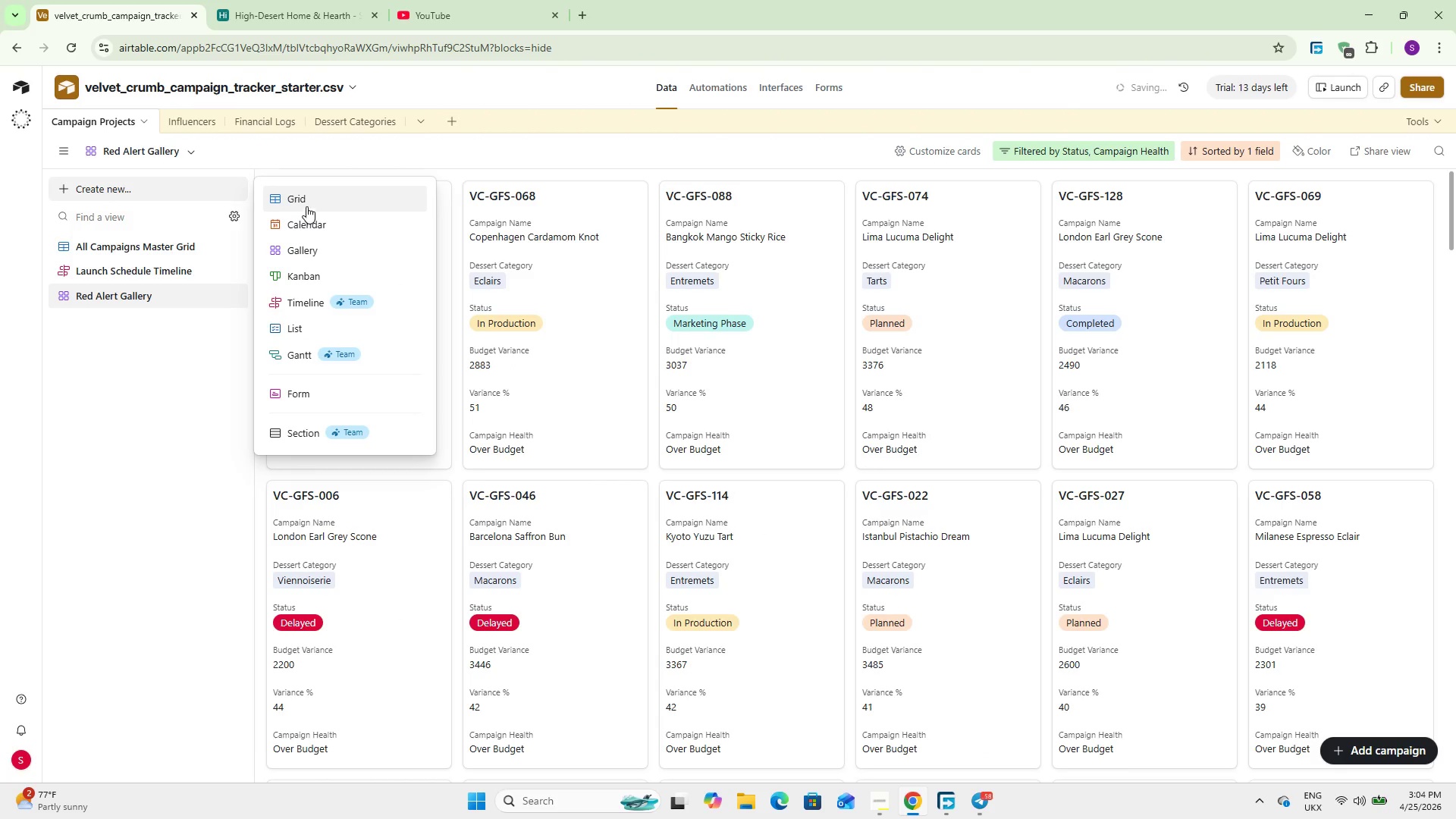 
mouse_move([327, 216])
 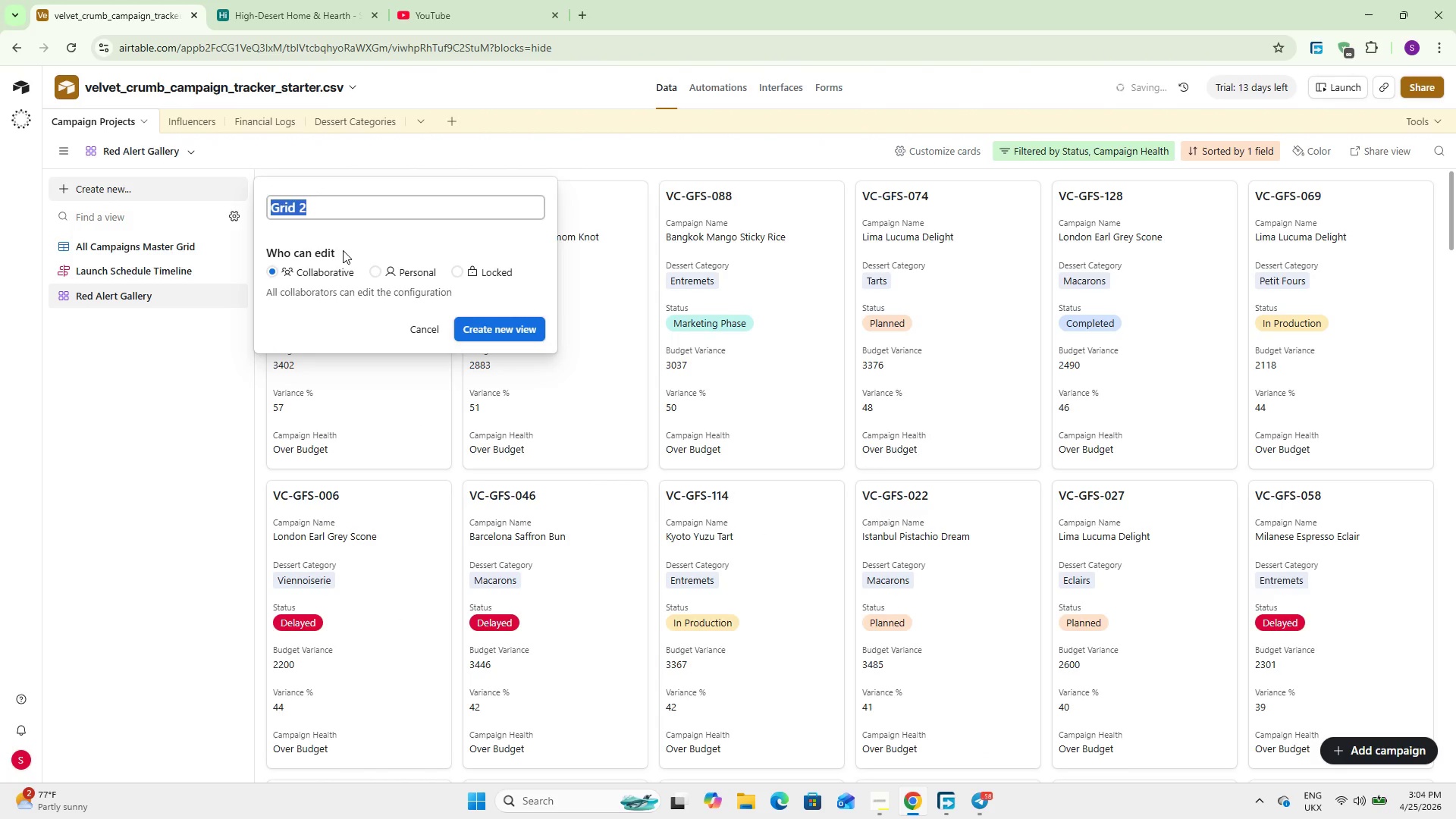 
type(By Status)
 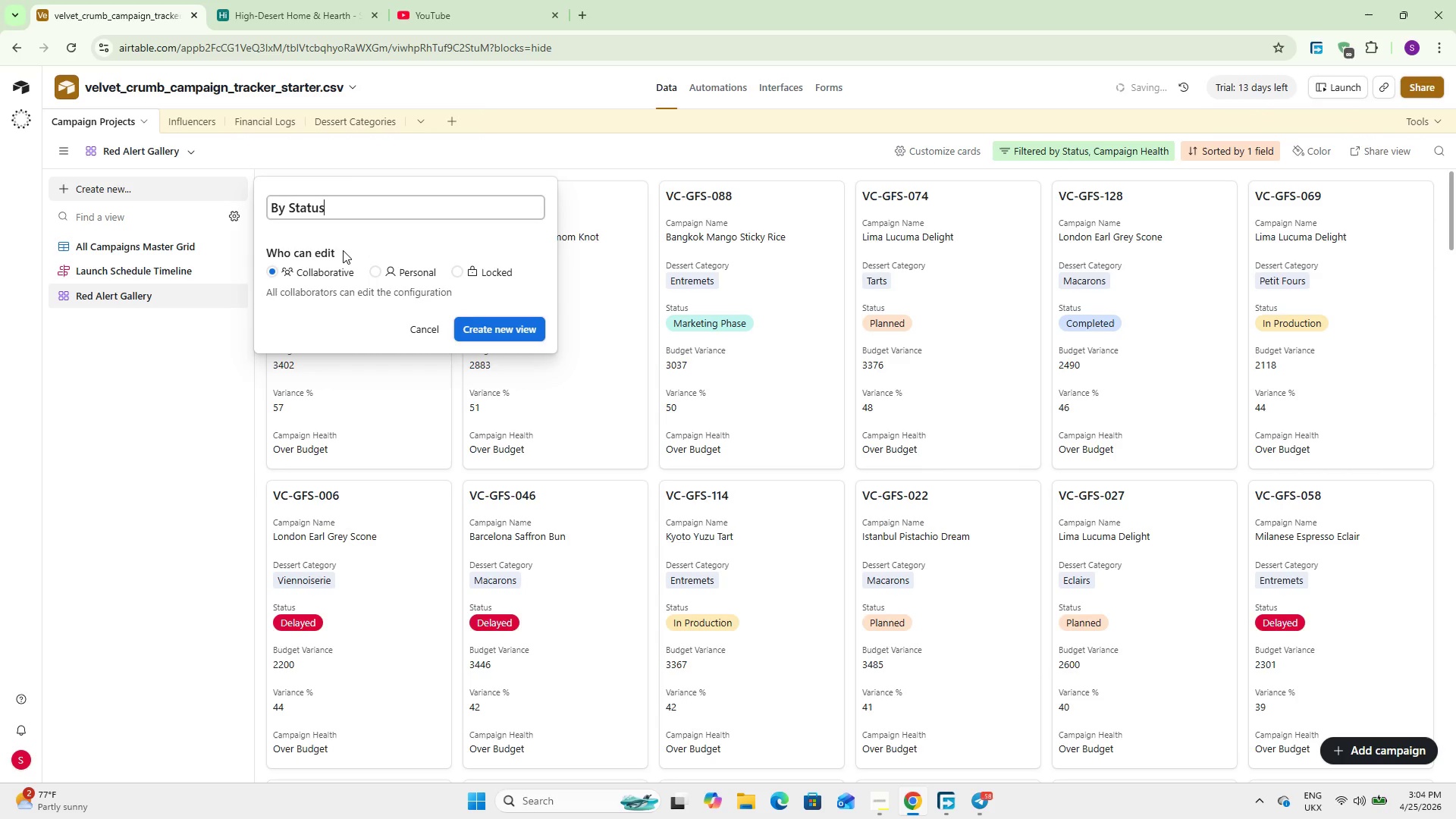 
wait(209.98)
 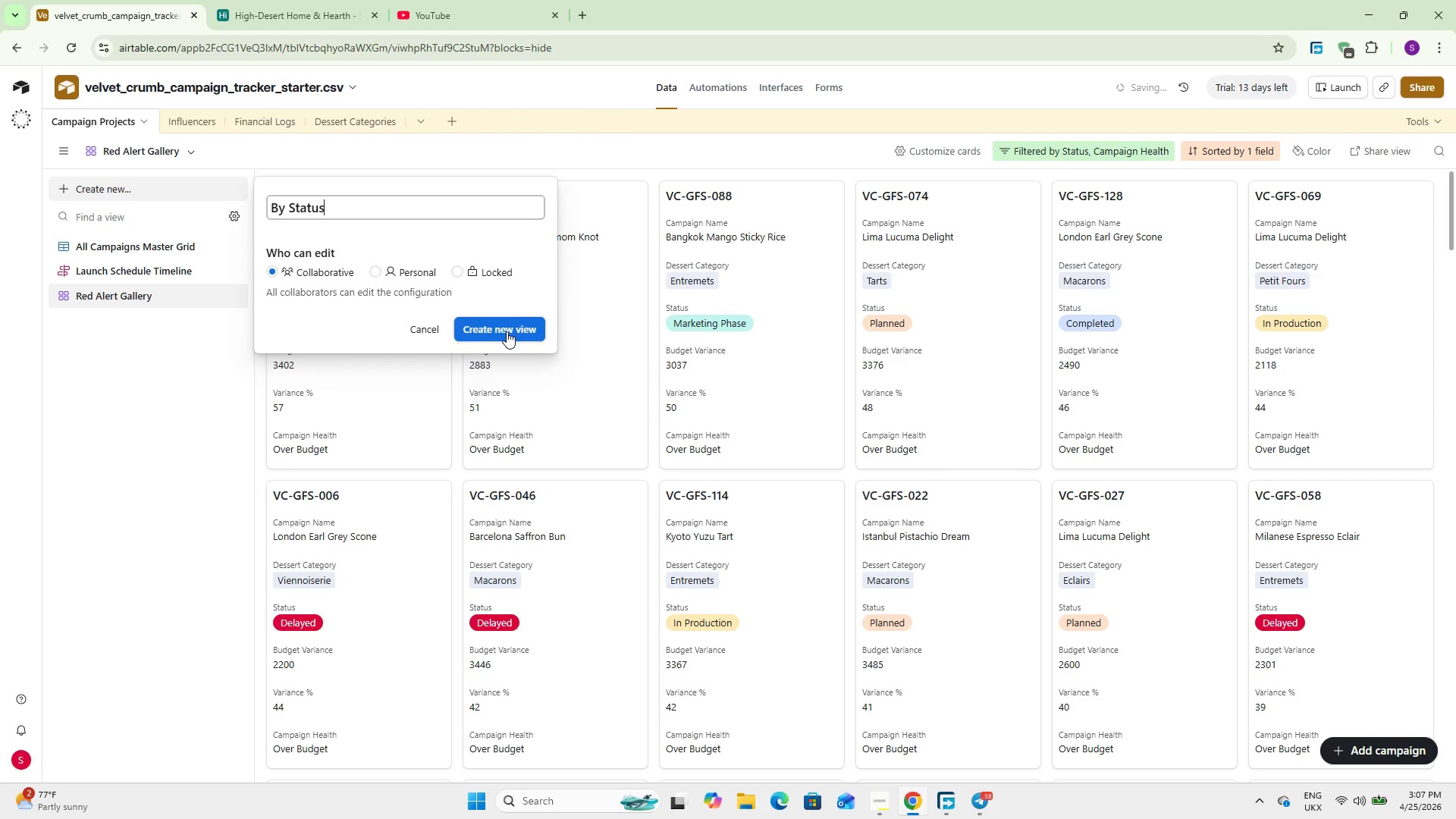 
left_click([507, 331])
 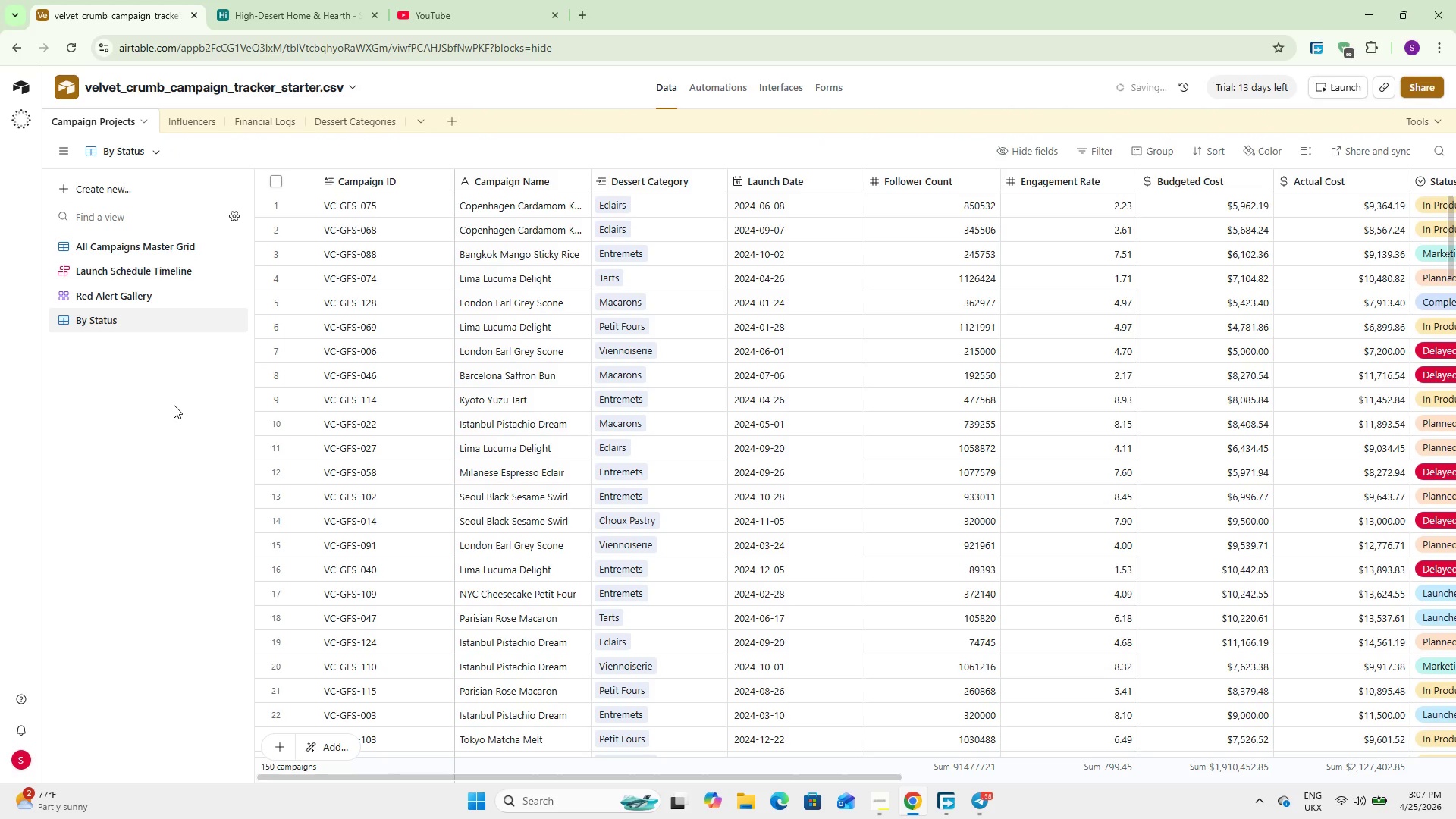 
wait(8.83)
 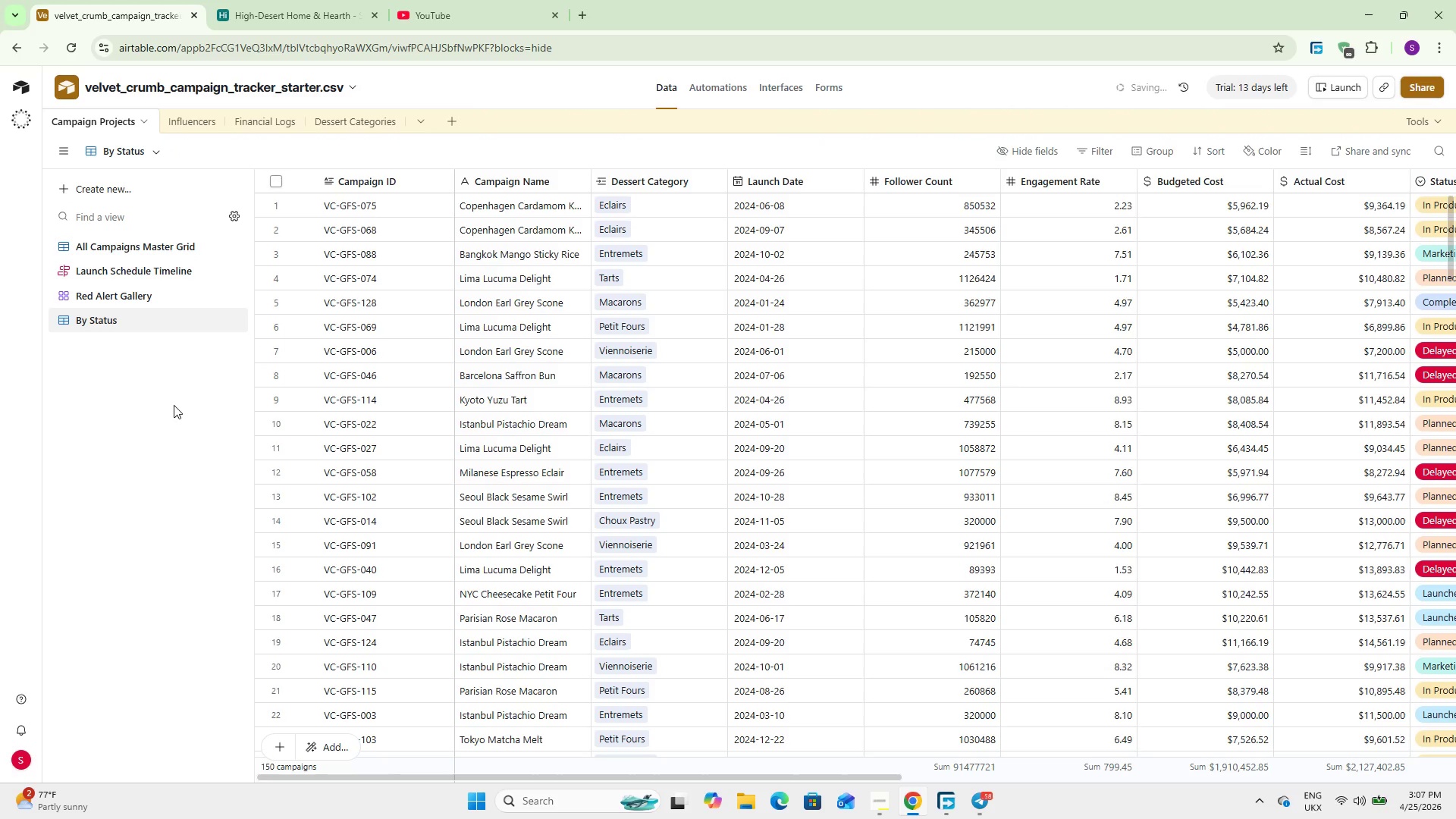 
left_click([1163, 147])
 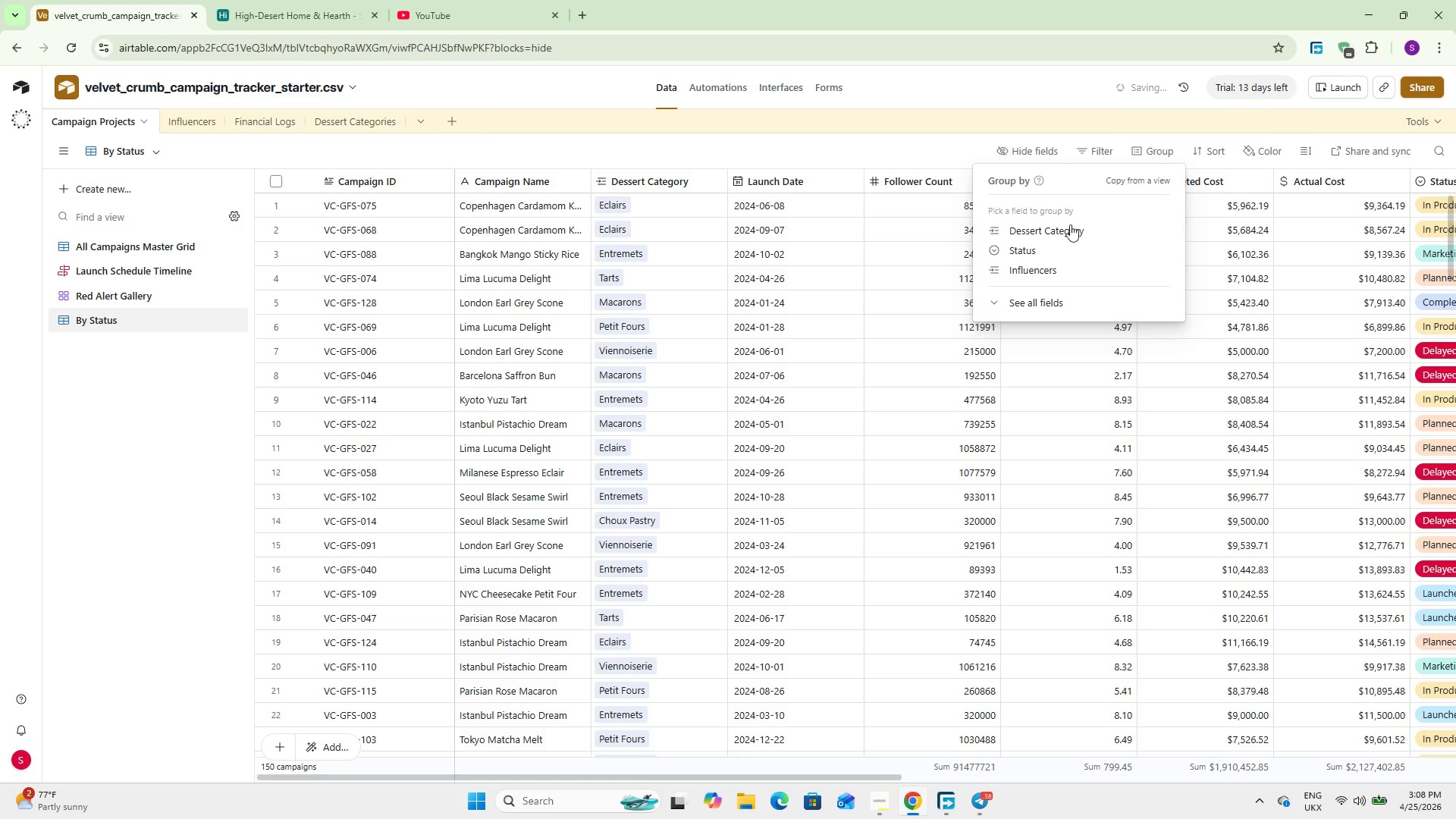 
left_click([1062, 246])
 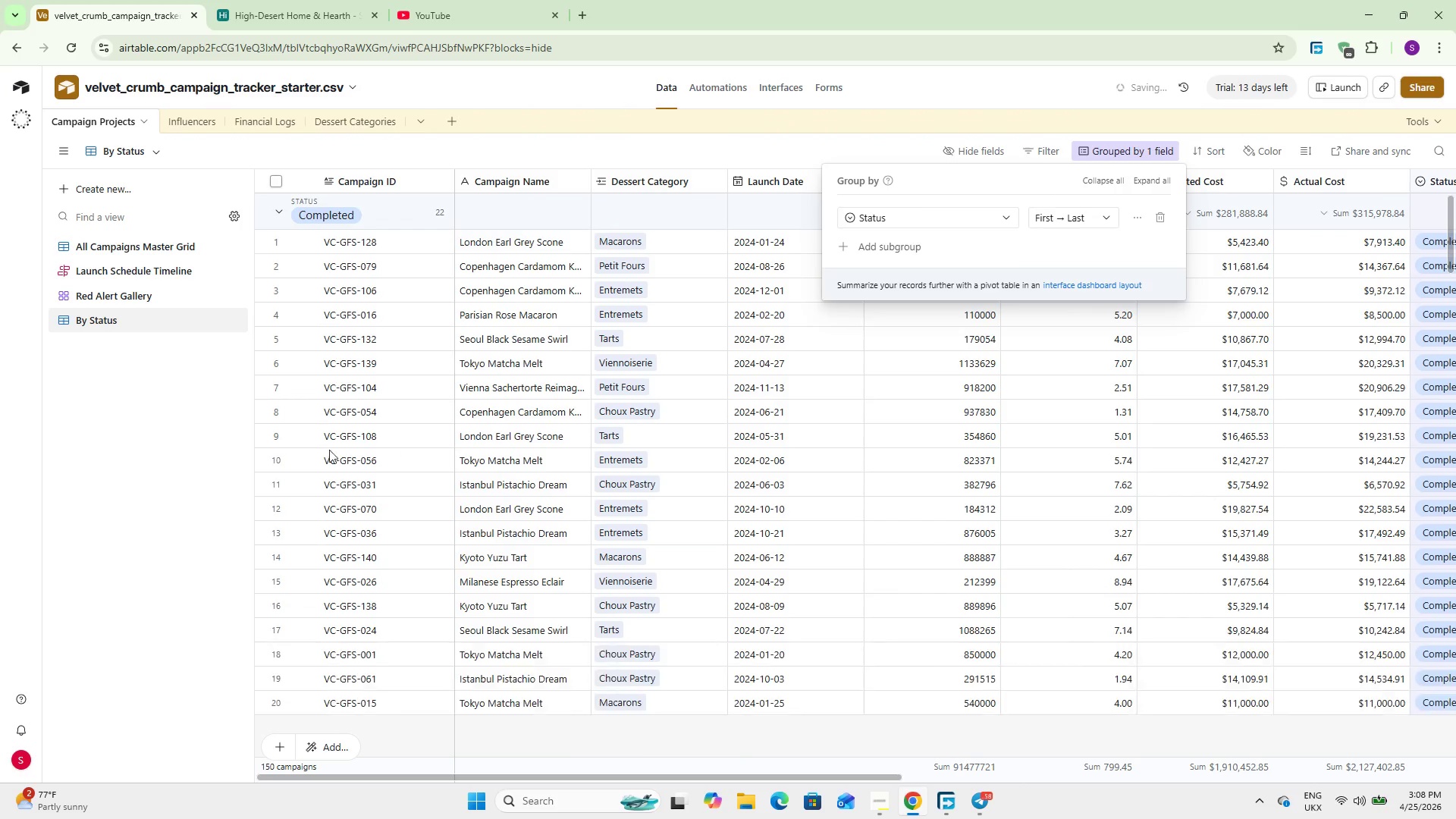 
left_click([158, 457])
 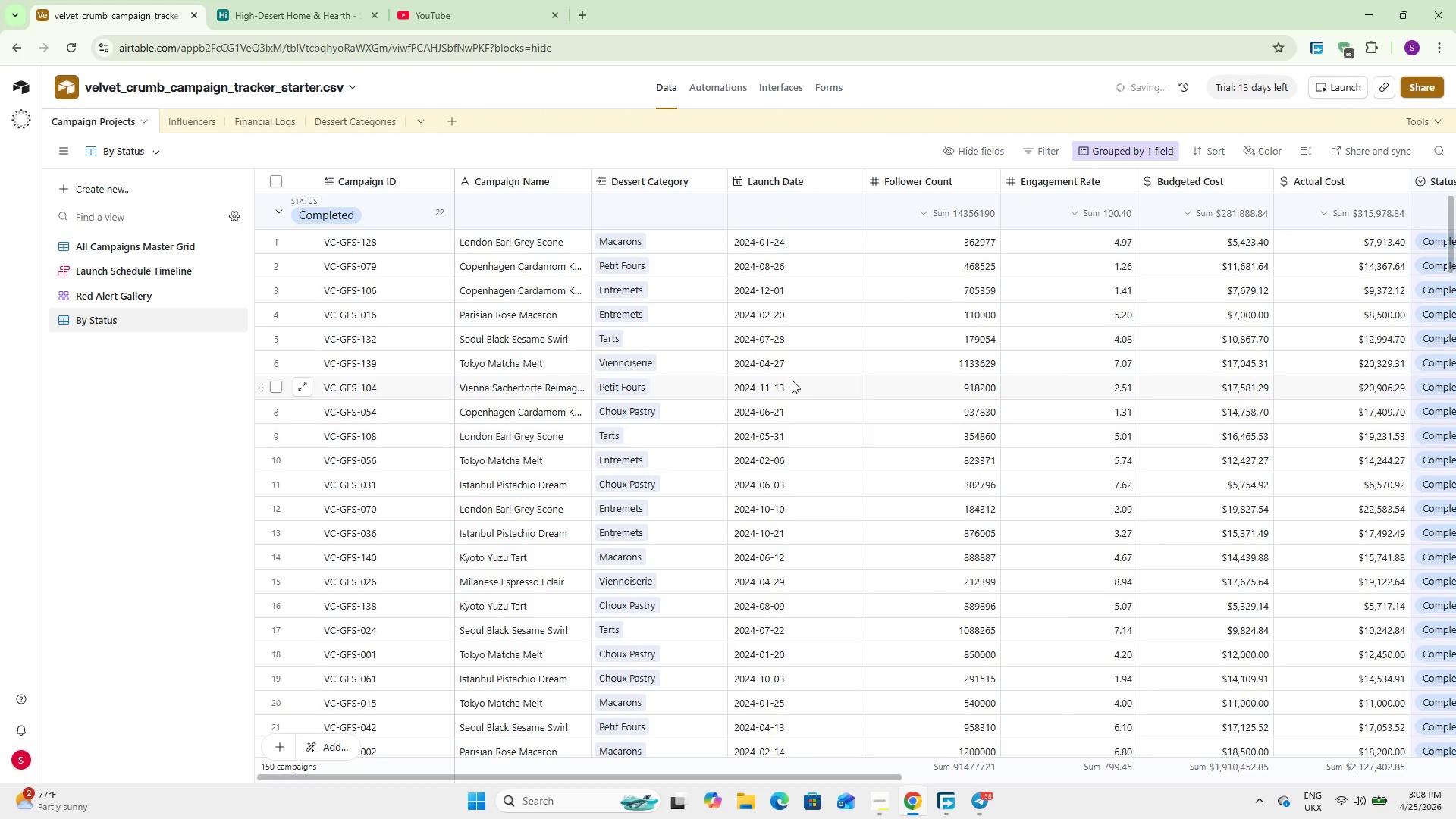 
scroll: coordinate [871, 376], scroll_direction: down, amount: 19.0
 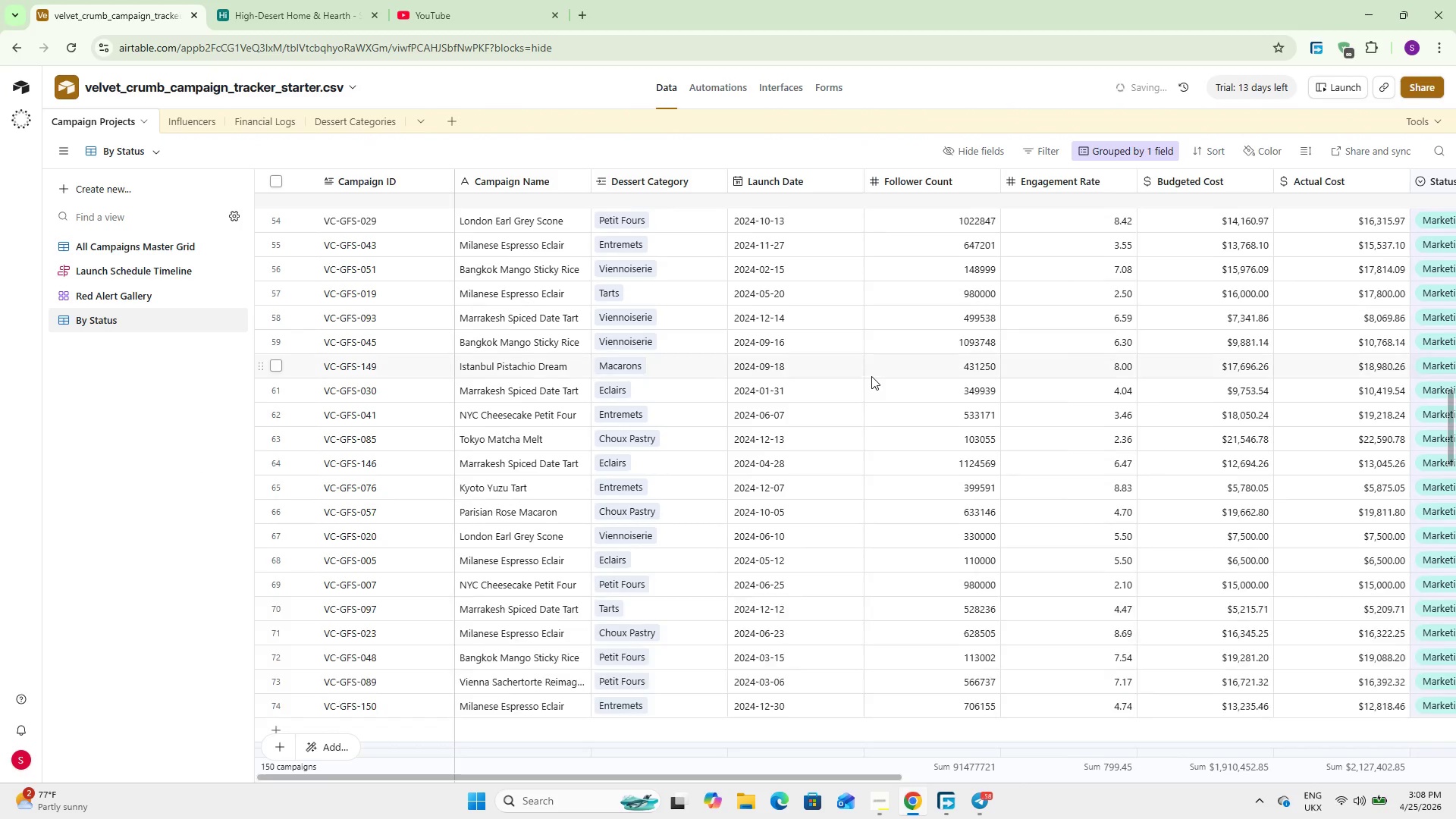 
scroll: coordinate [447, 458], scroll_direction: up, amount: 34.0
 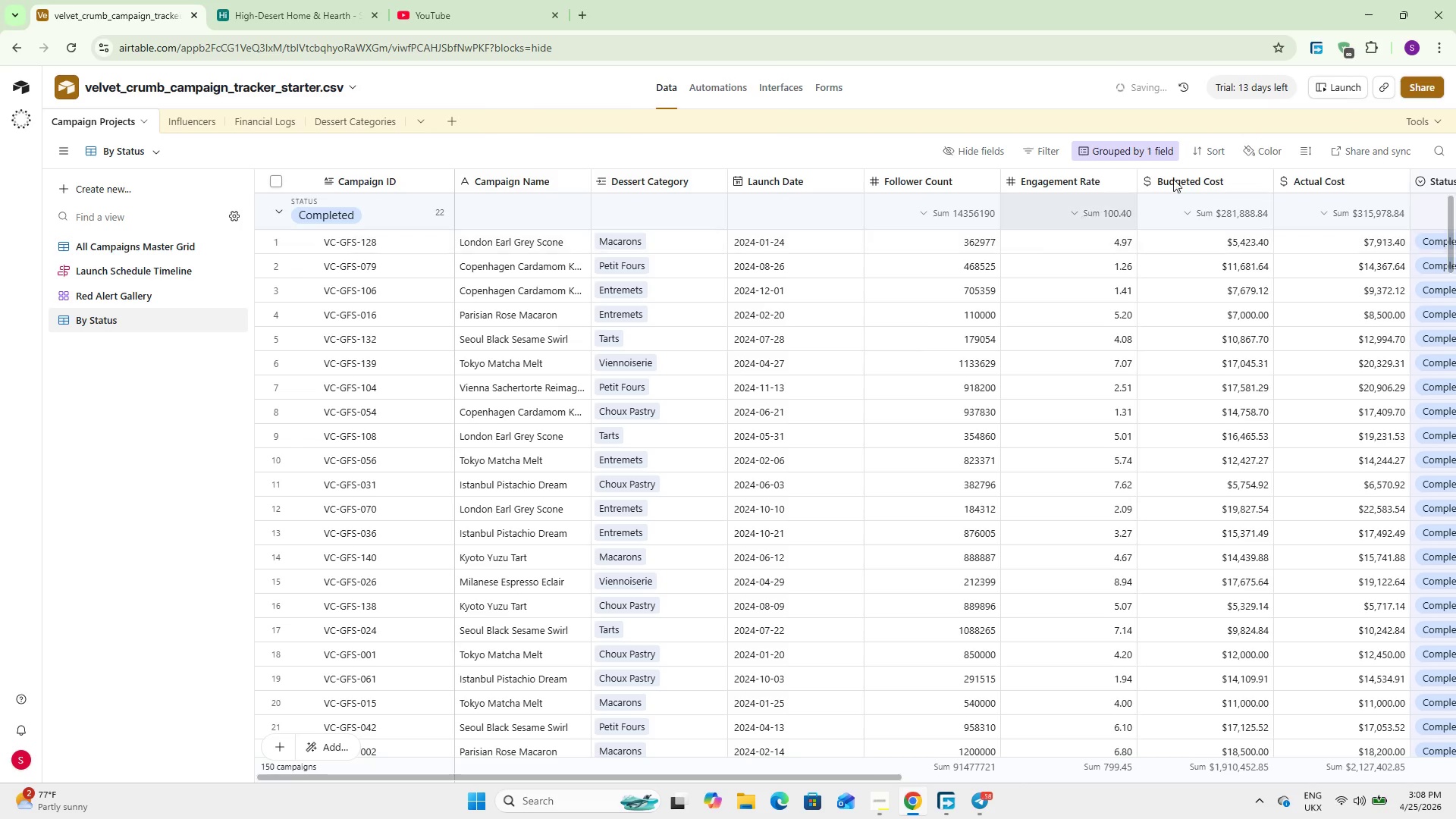 
left_click([1220, 155])
 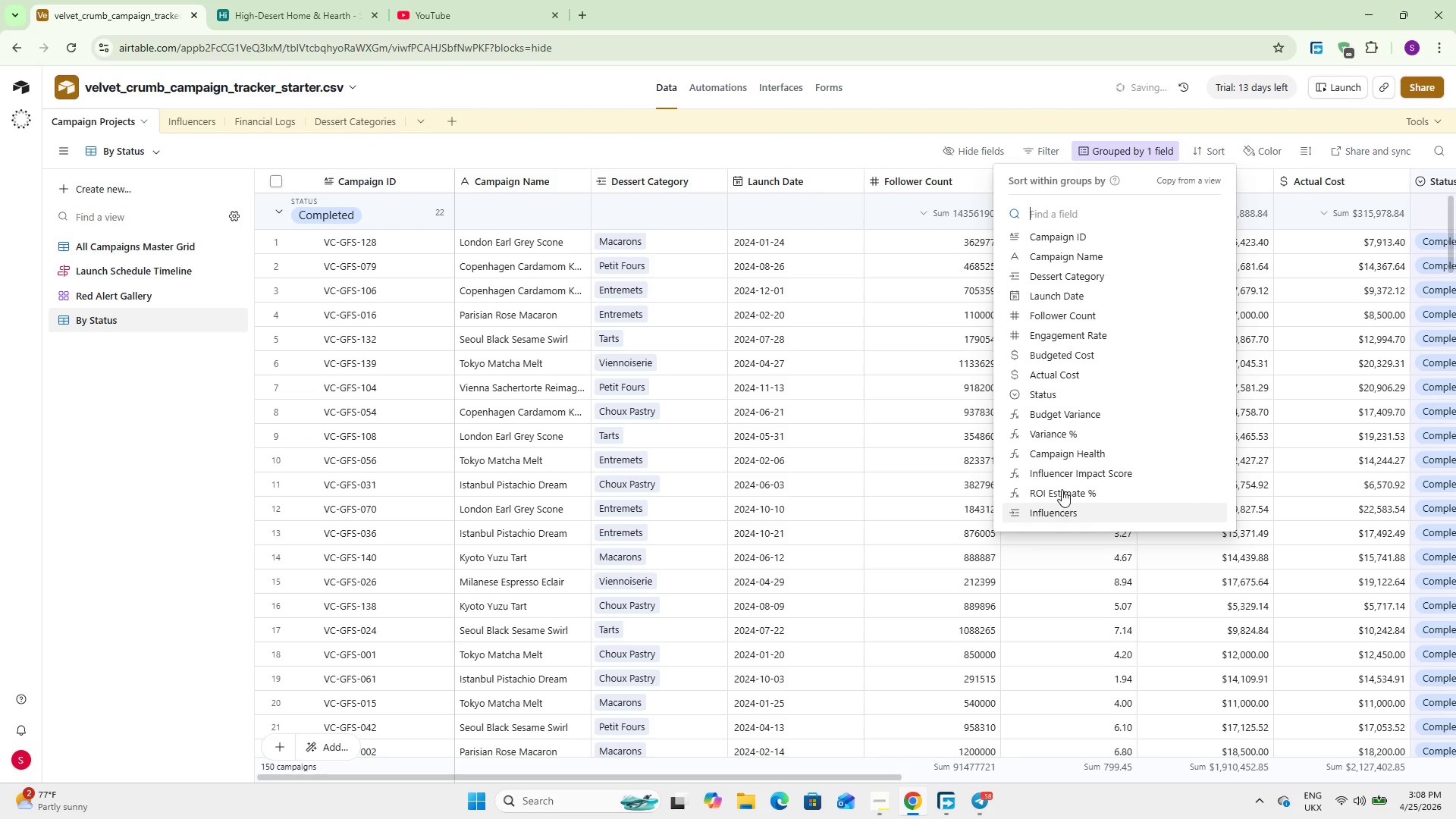 
left_click([1056, 431])
 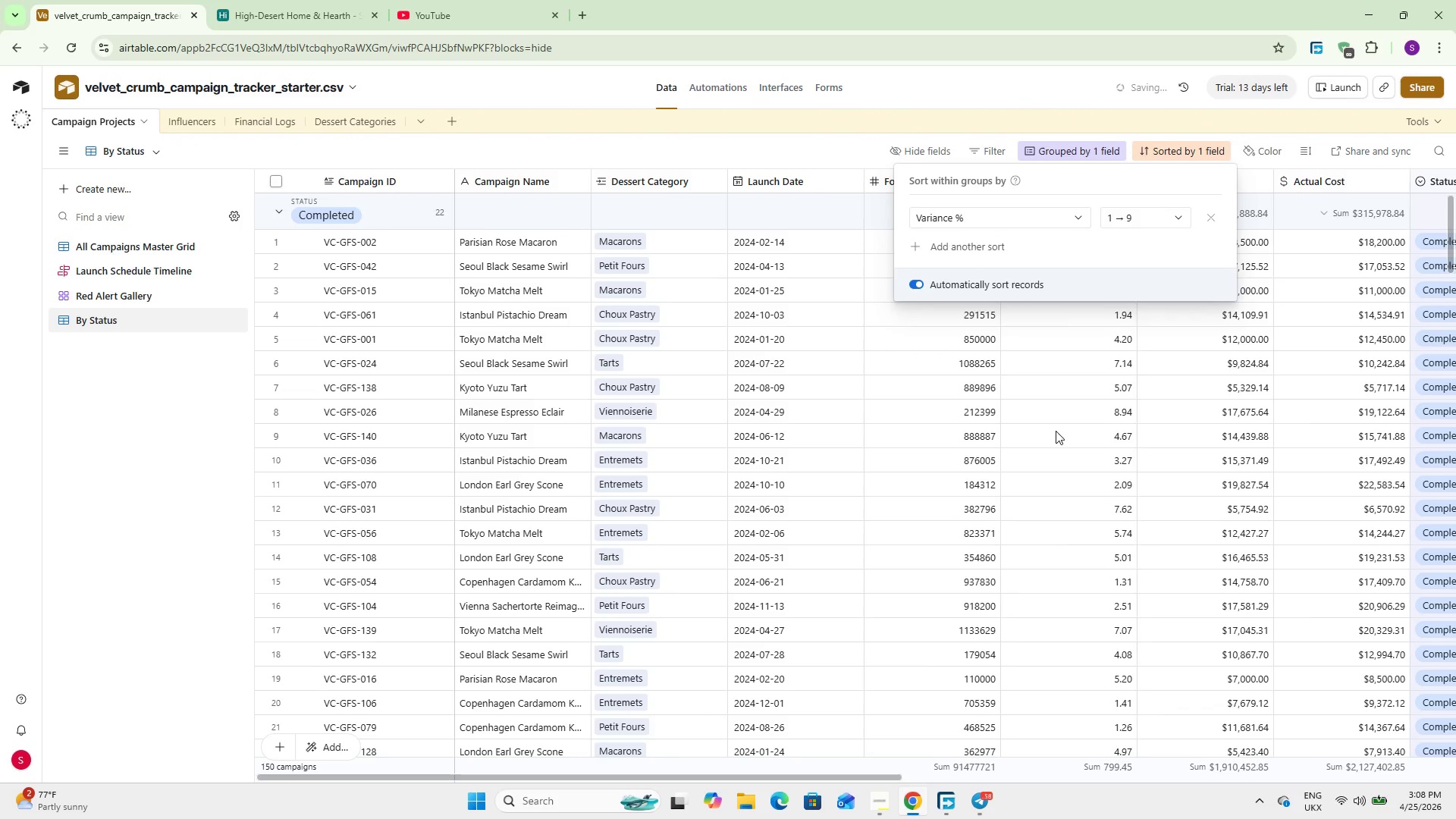 
left_click([1152, 221])
 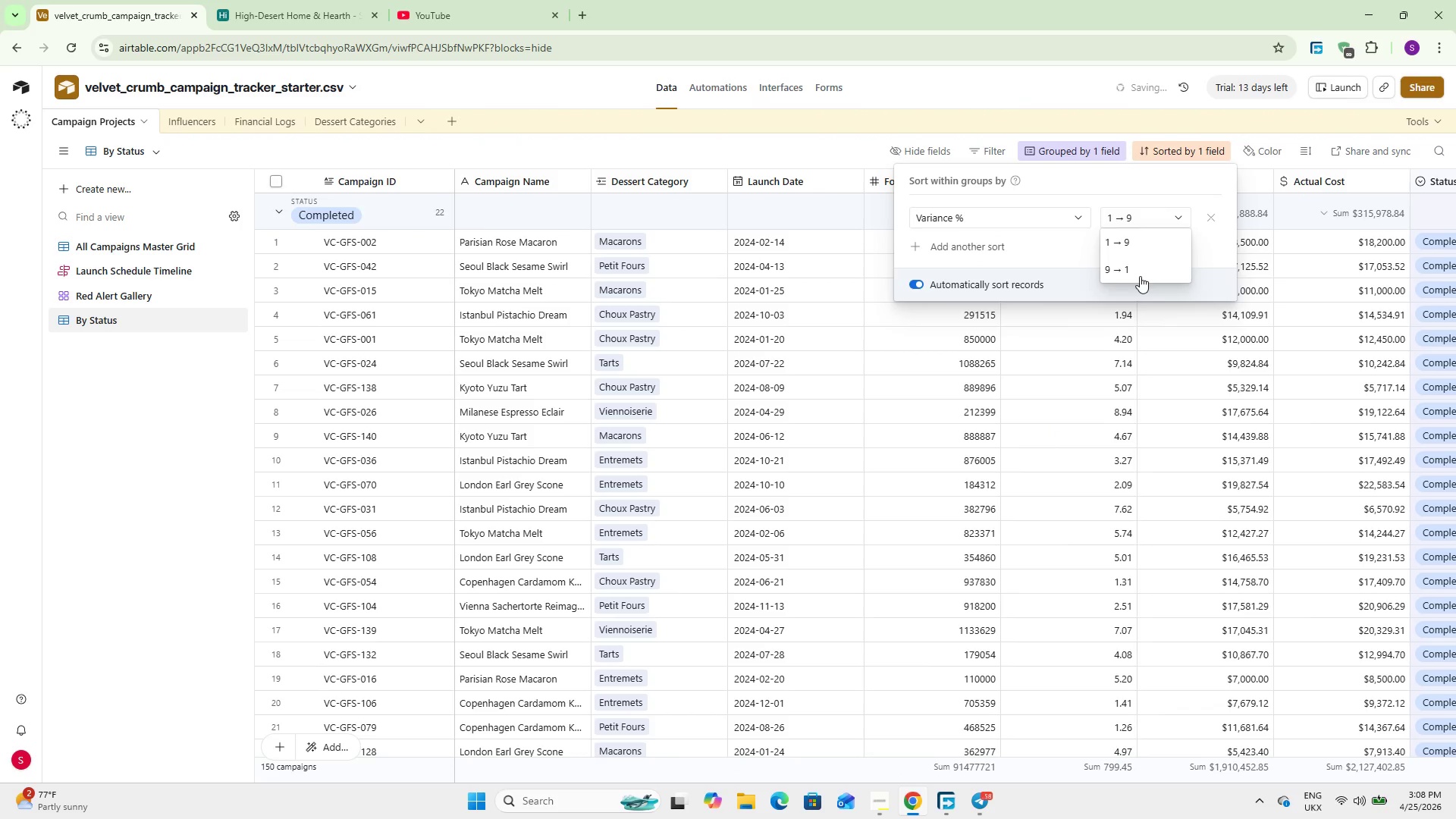 
left_click([1140, 270])
 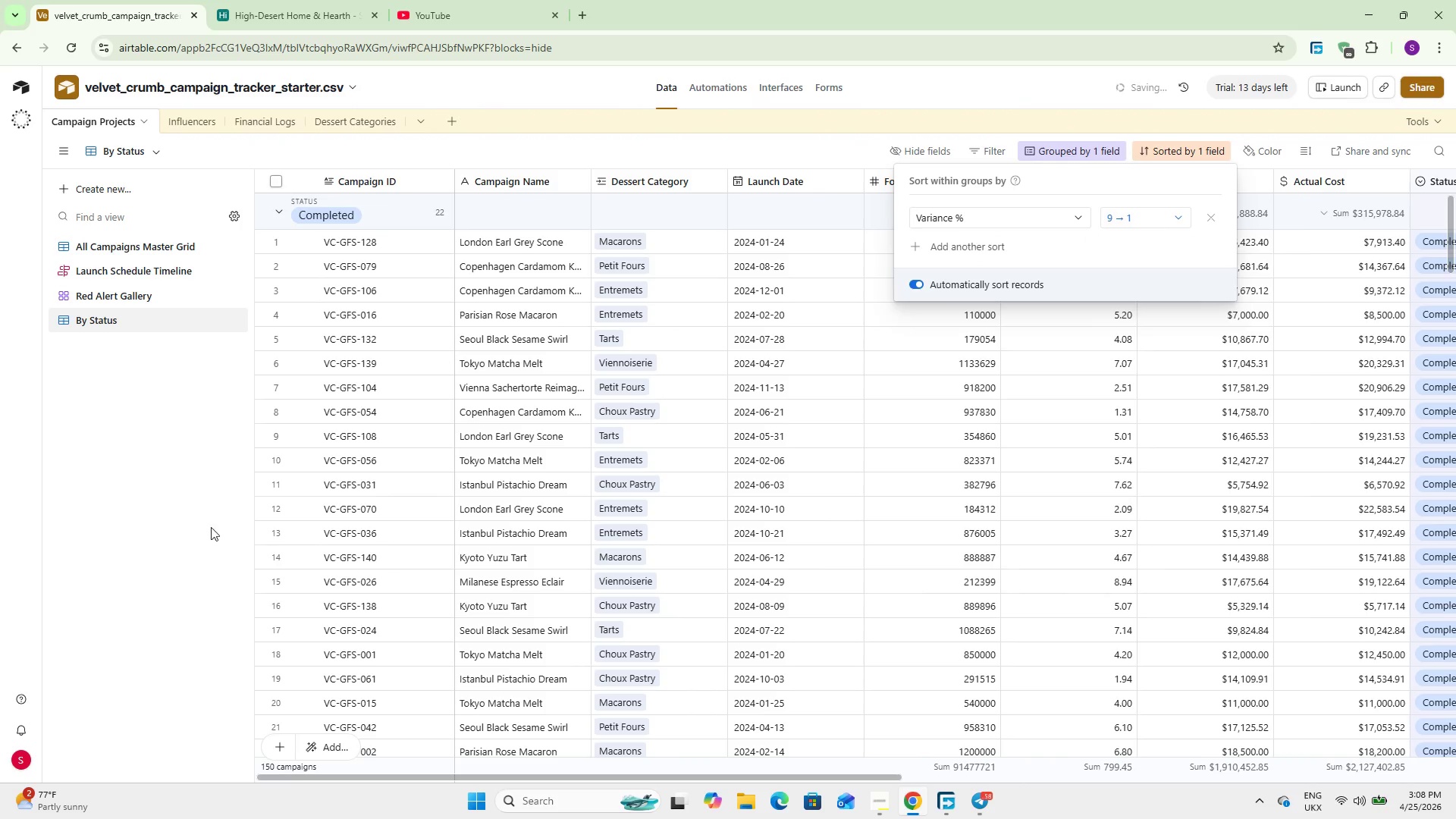 
left_click([166, 511])
 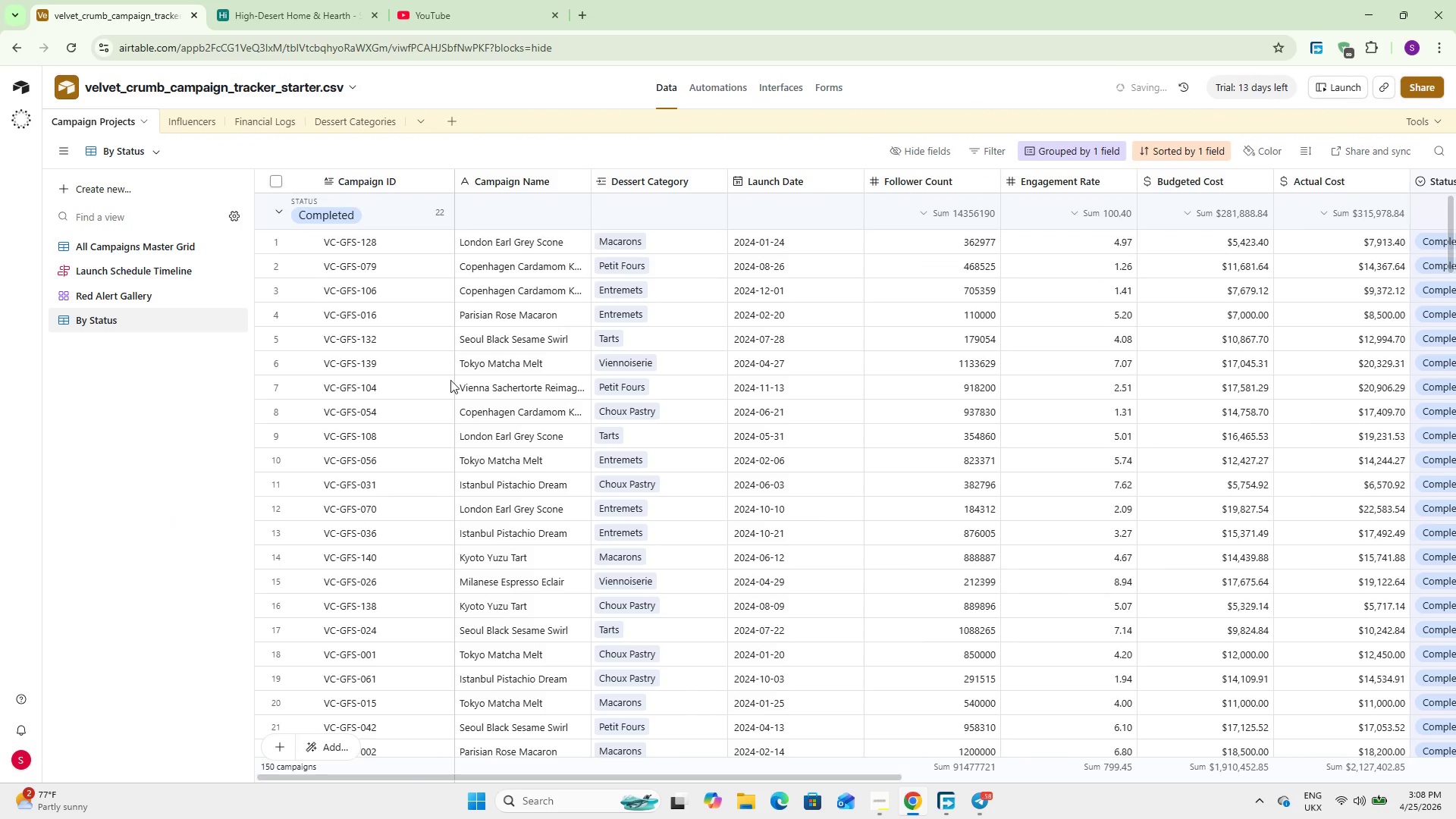 
scroll: coordinate [453, 378], scroll_direction: up, amount: 7.0
 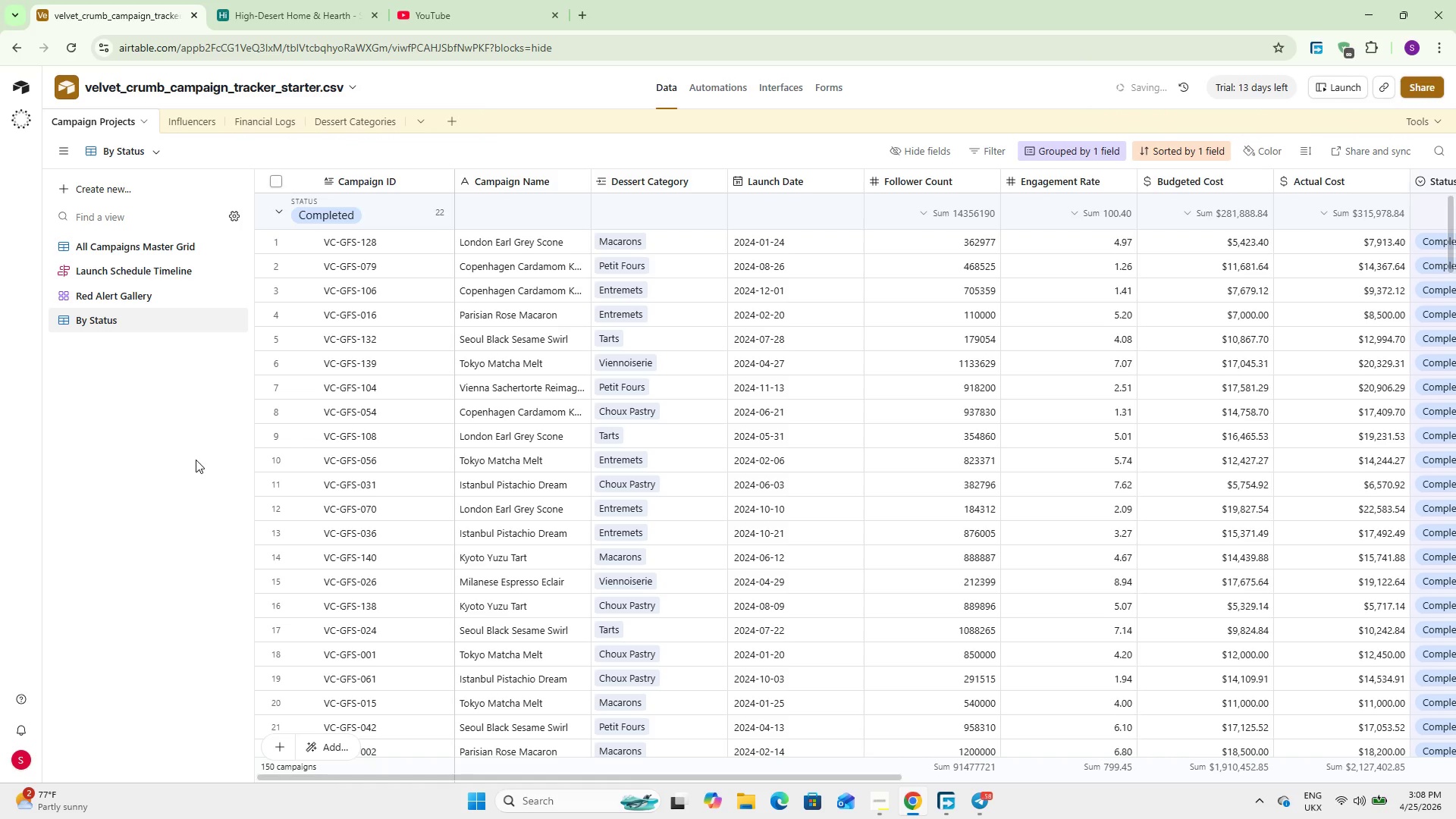 
wait(6.59)
 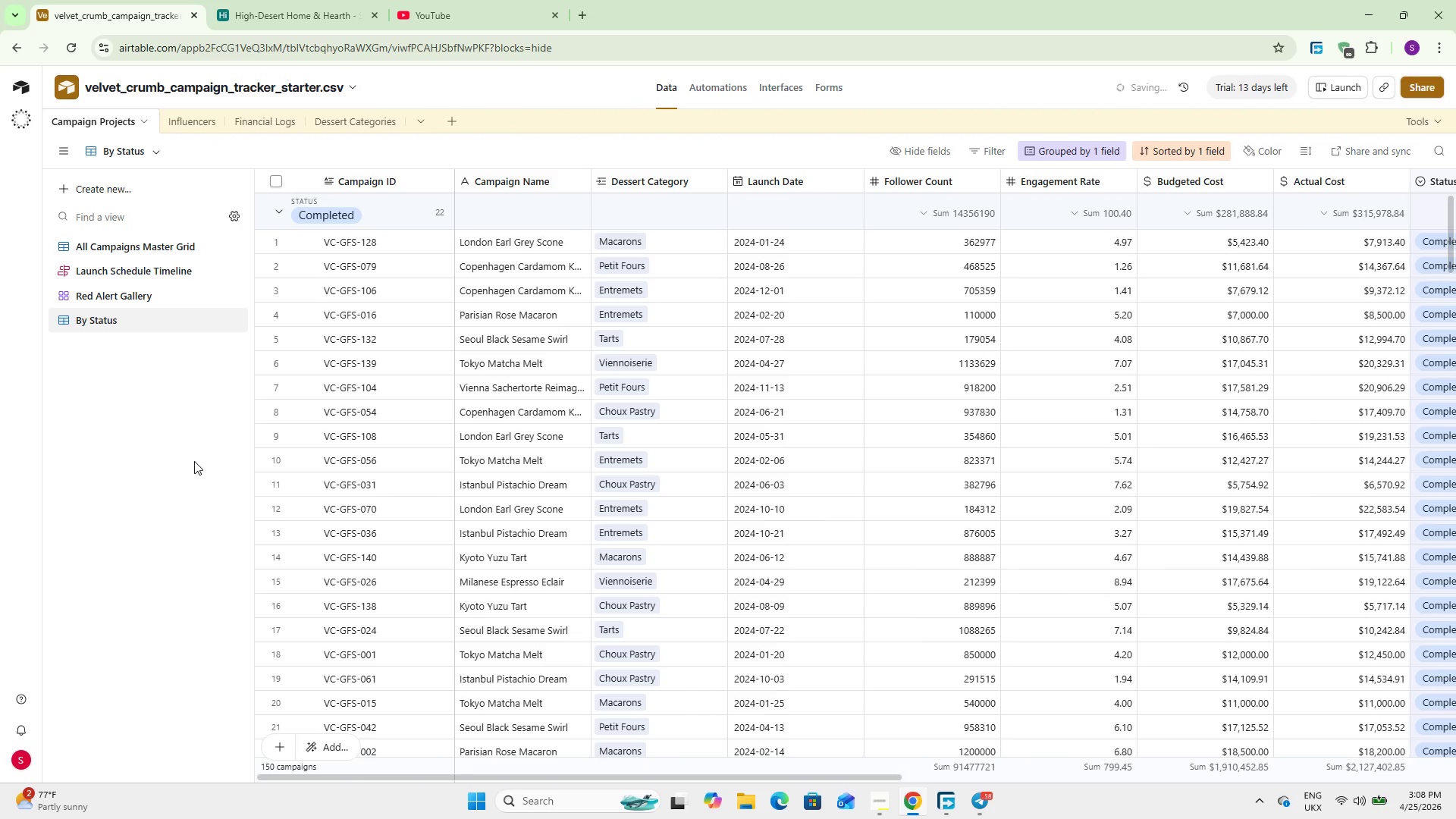 
left_click([1257, 155])
 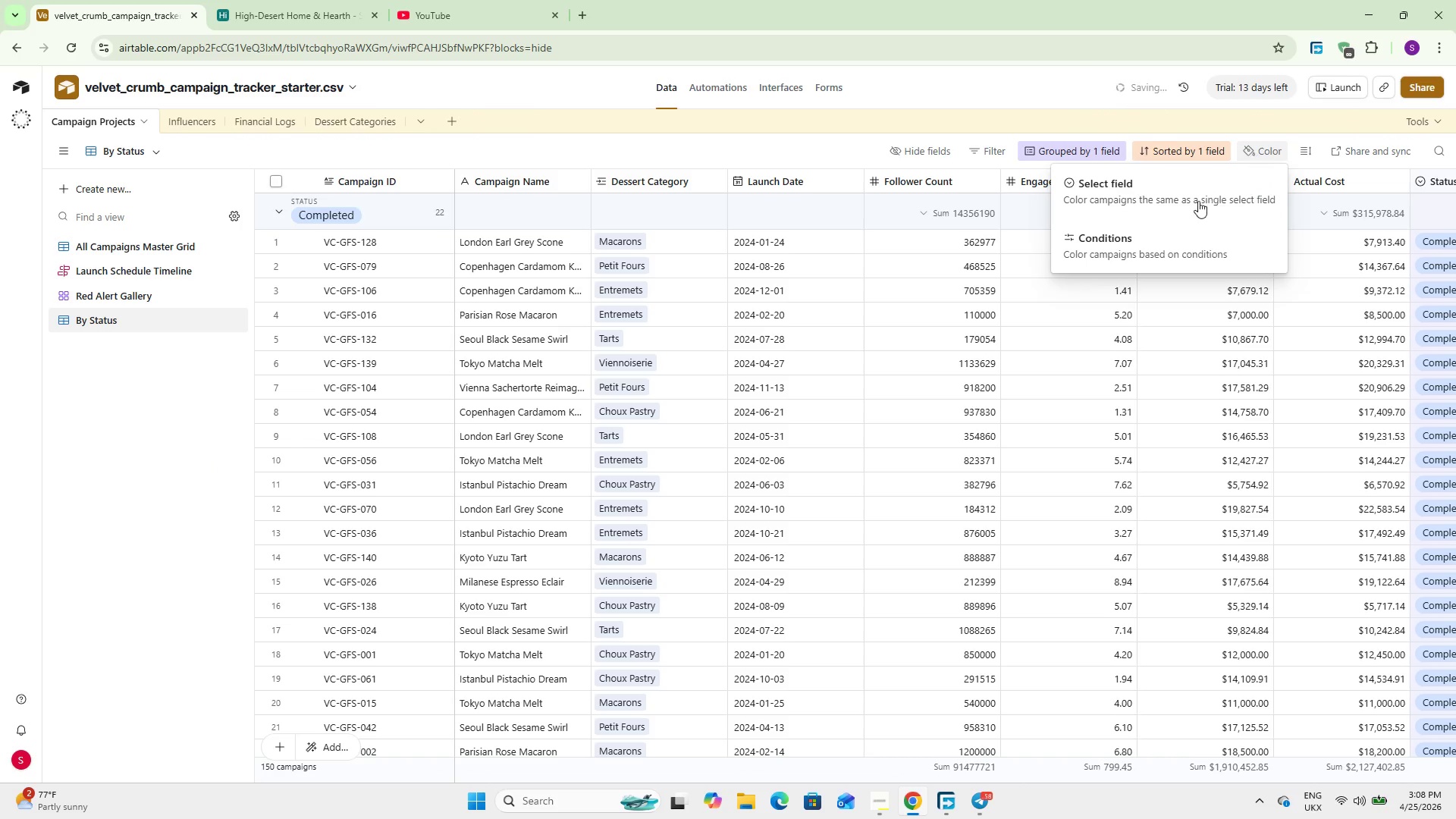 
left_click([1198, 201])
 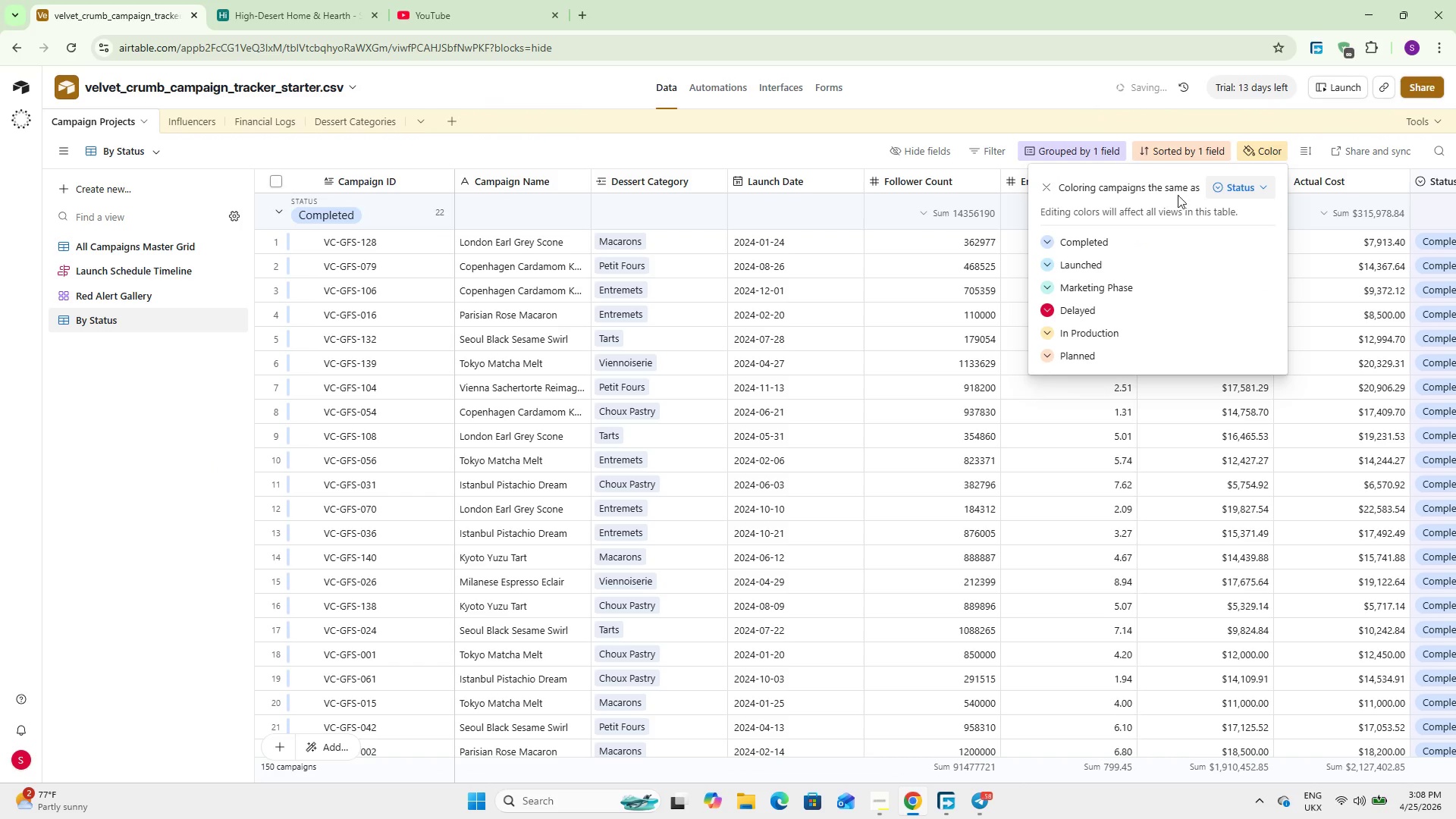 
wait(6.02)
 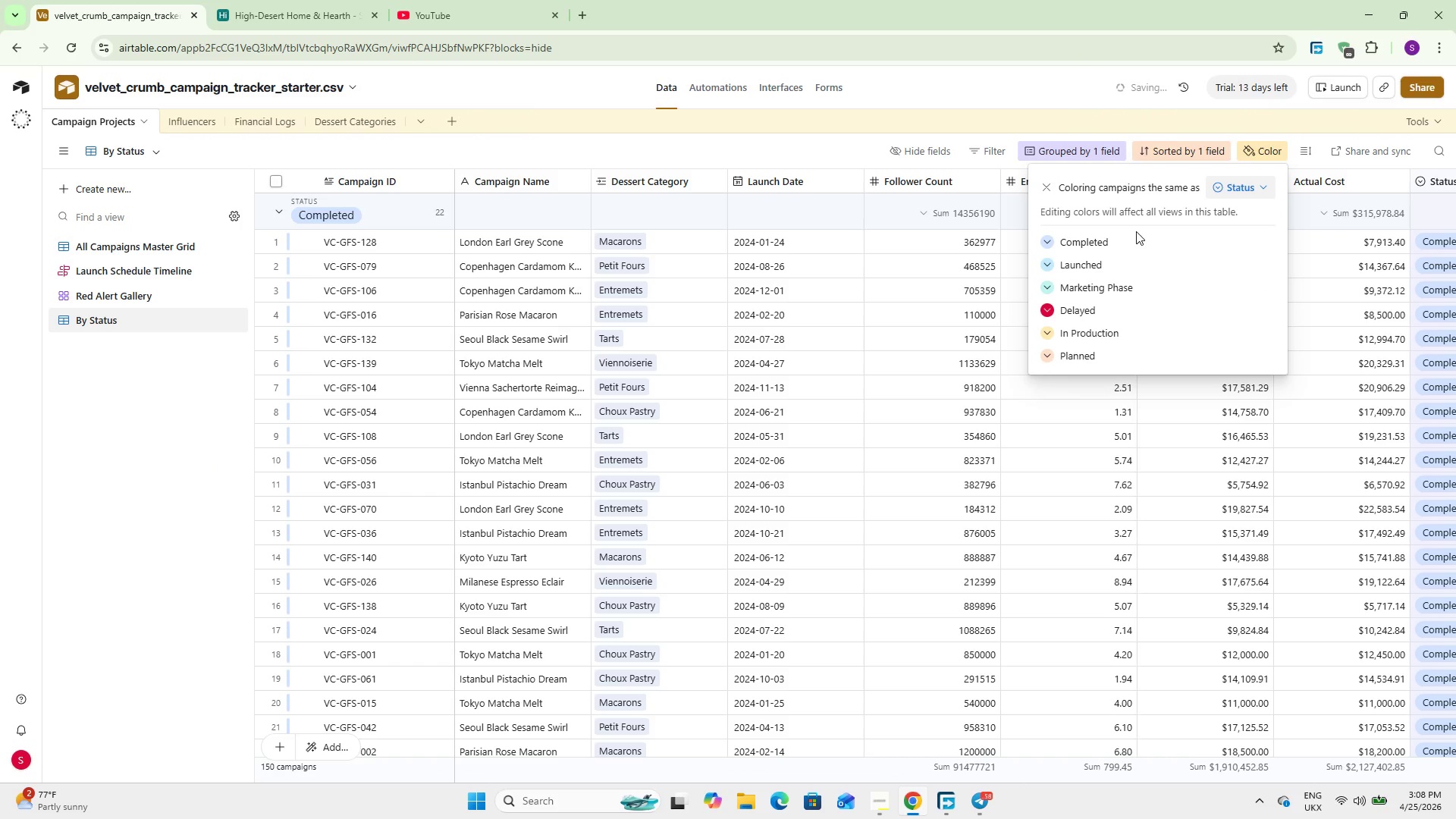 
left_click([1228, 118])
 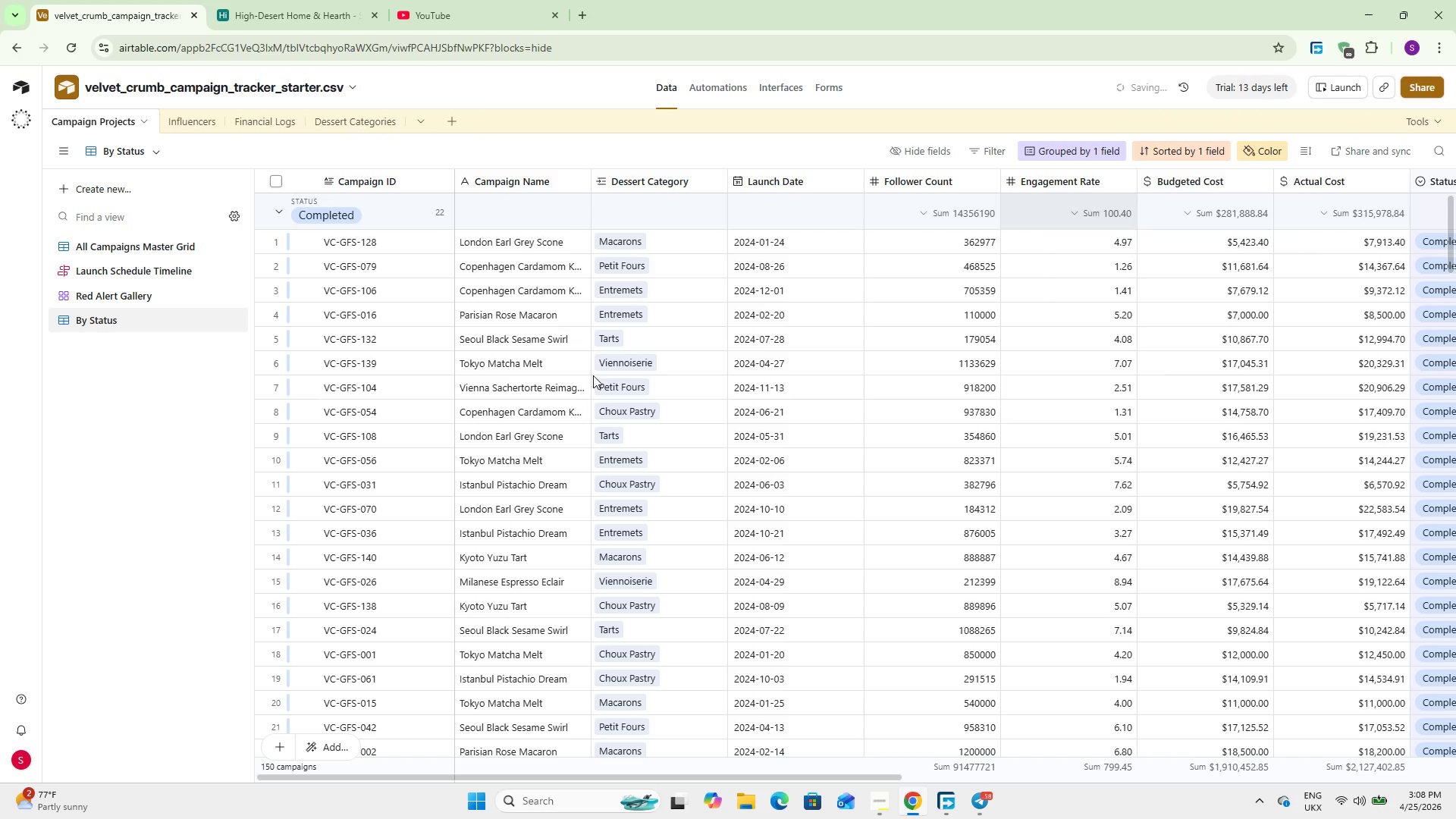 
scroll: coordinate [457, 398], scroll_direction: up, amount: 18.0
 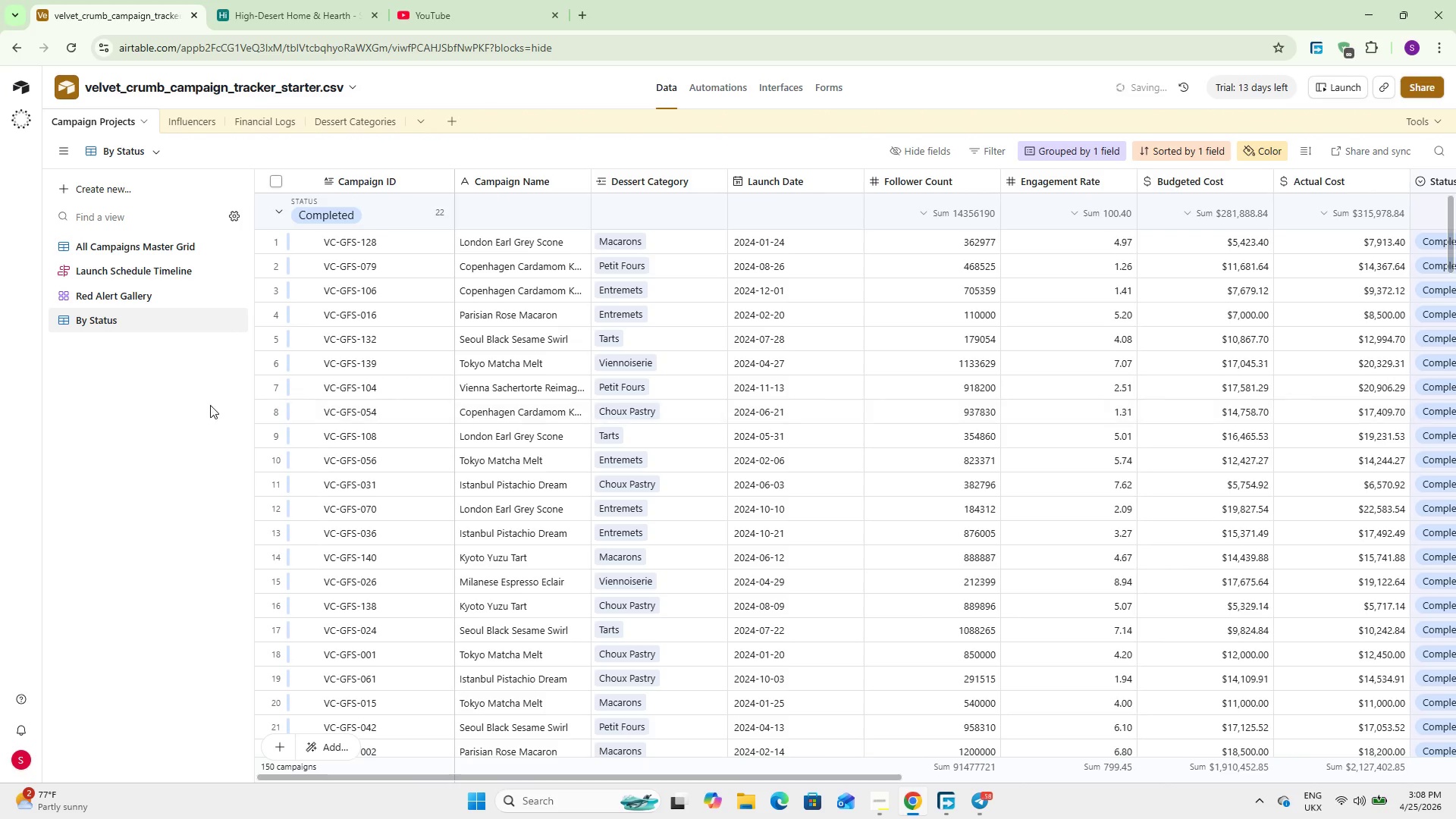 
left_click([175, 405])
 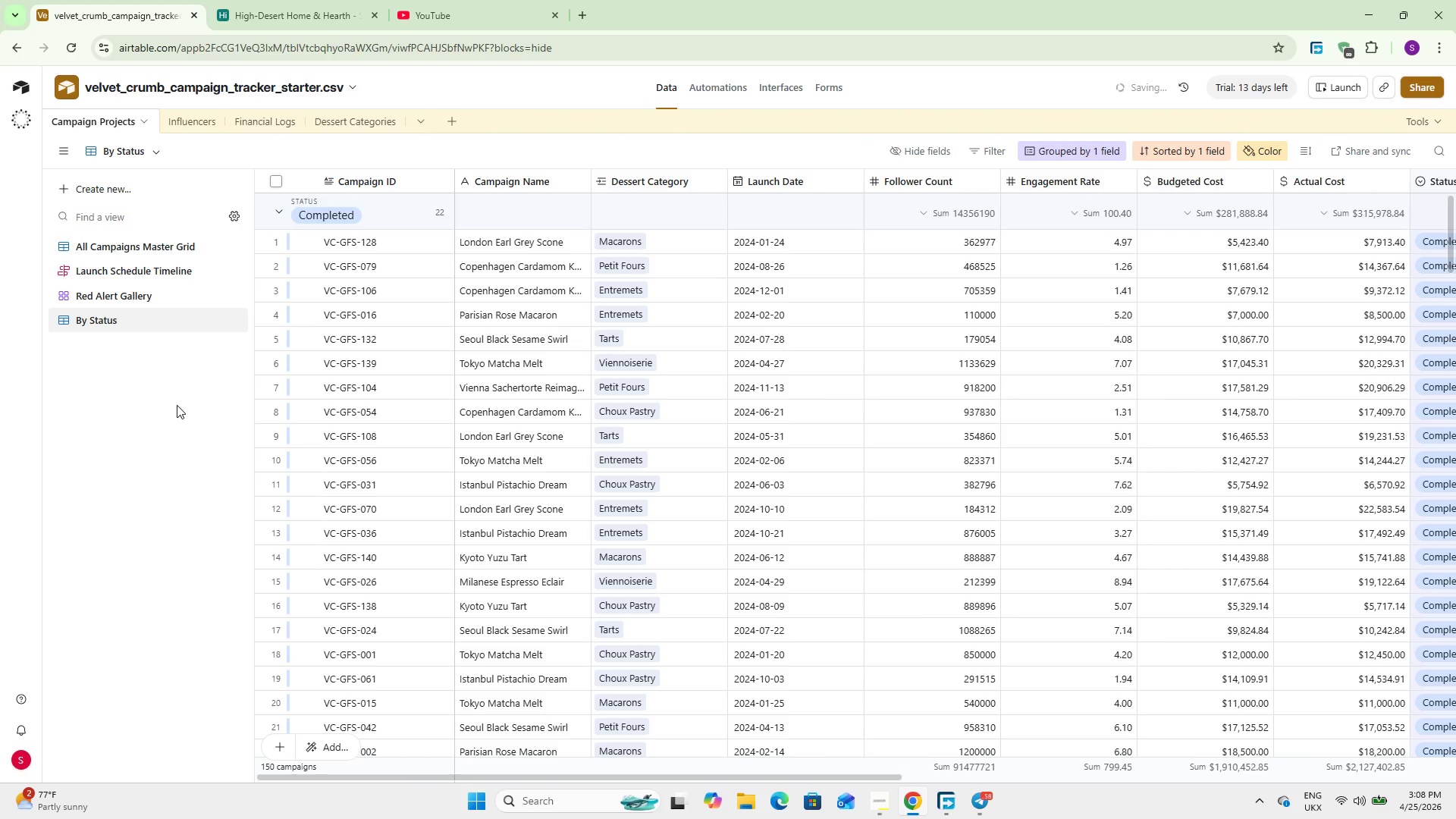 
wait(6.38)
 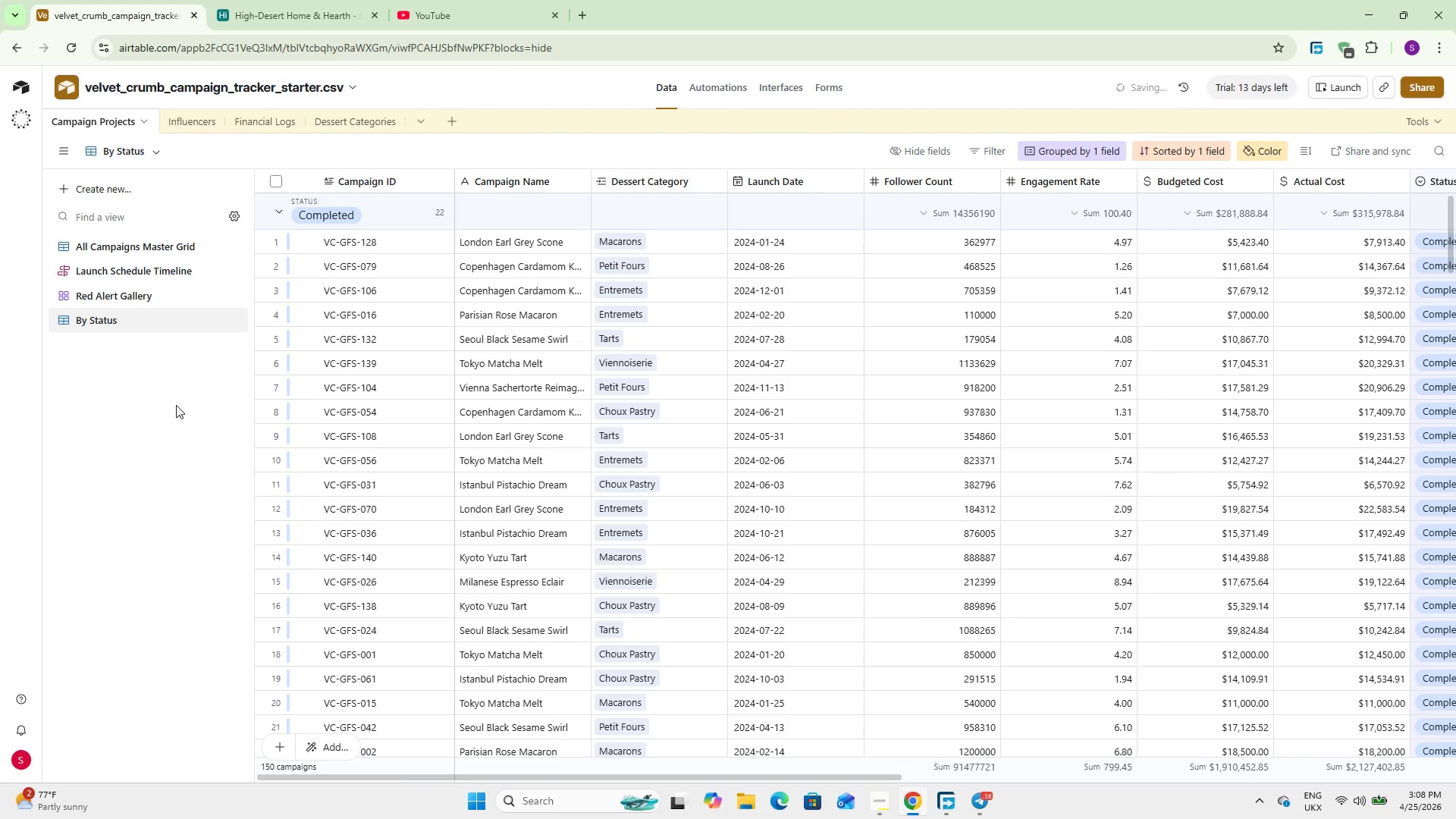 
left_click([142, 182])
 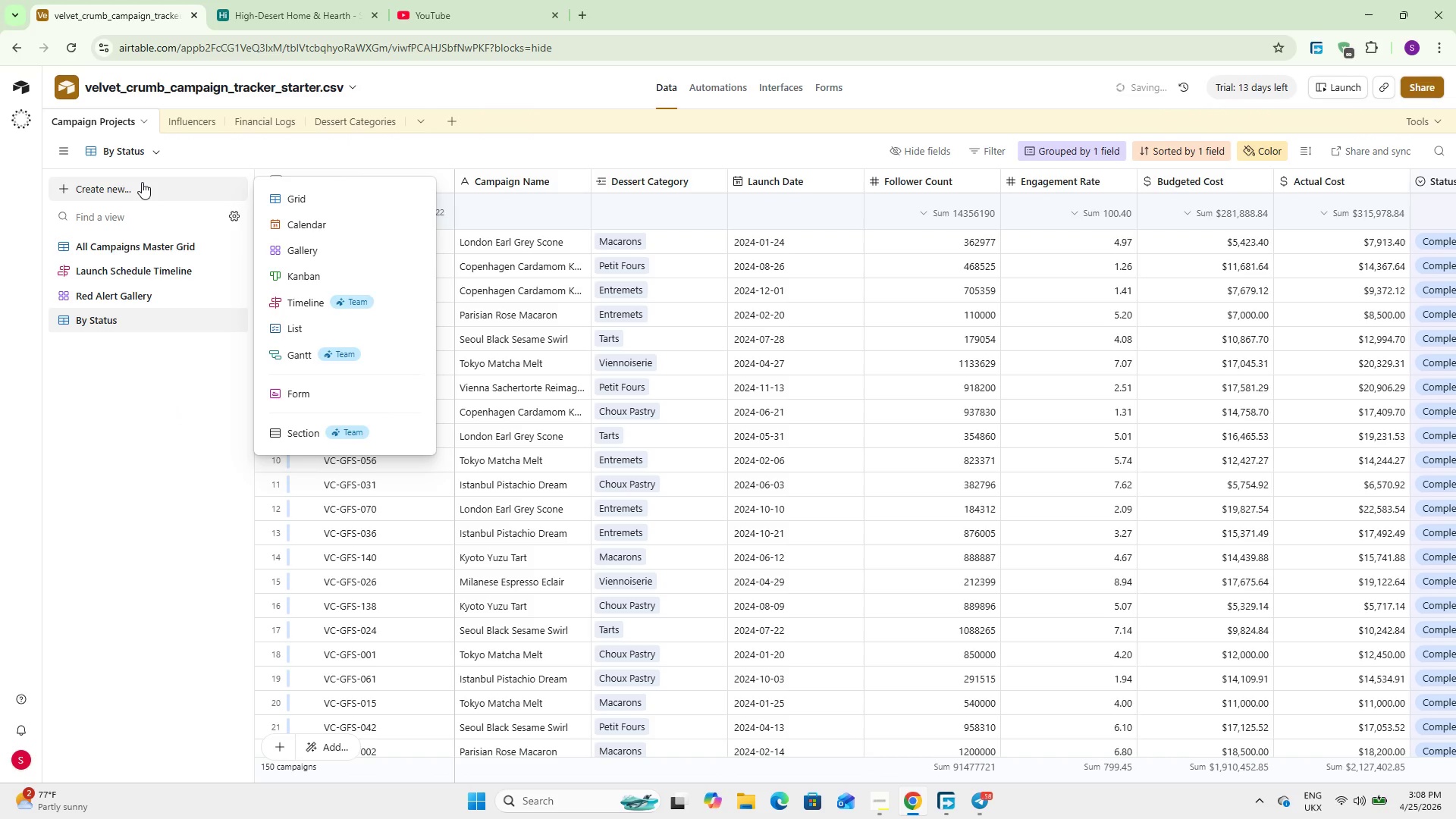 
left_click([331, 194])
 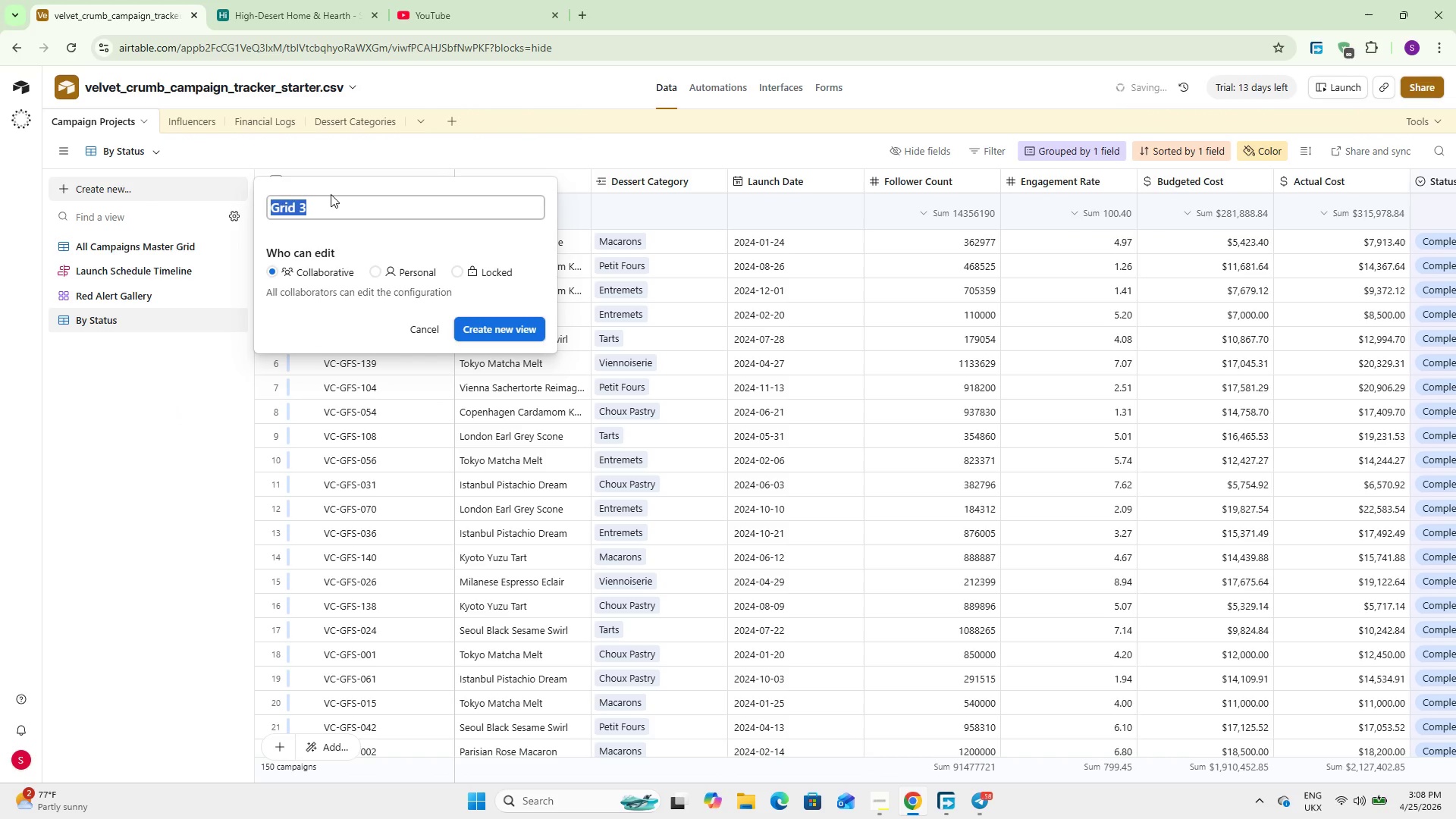 
type(Category Performance)
 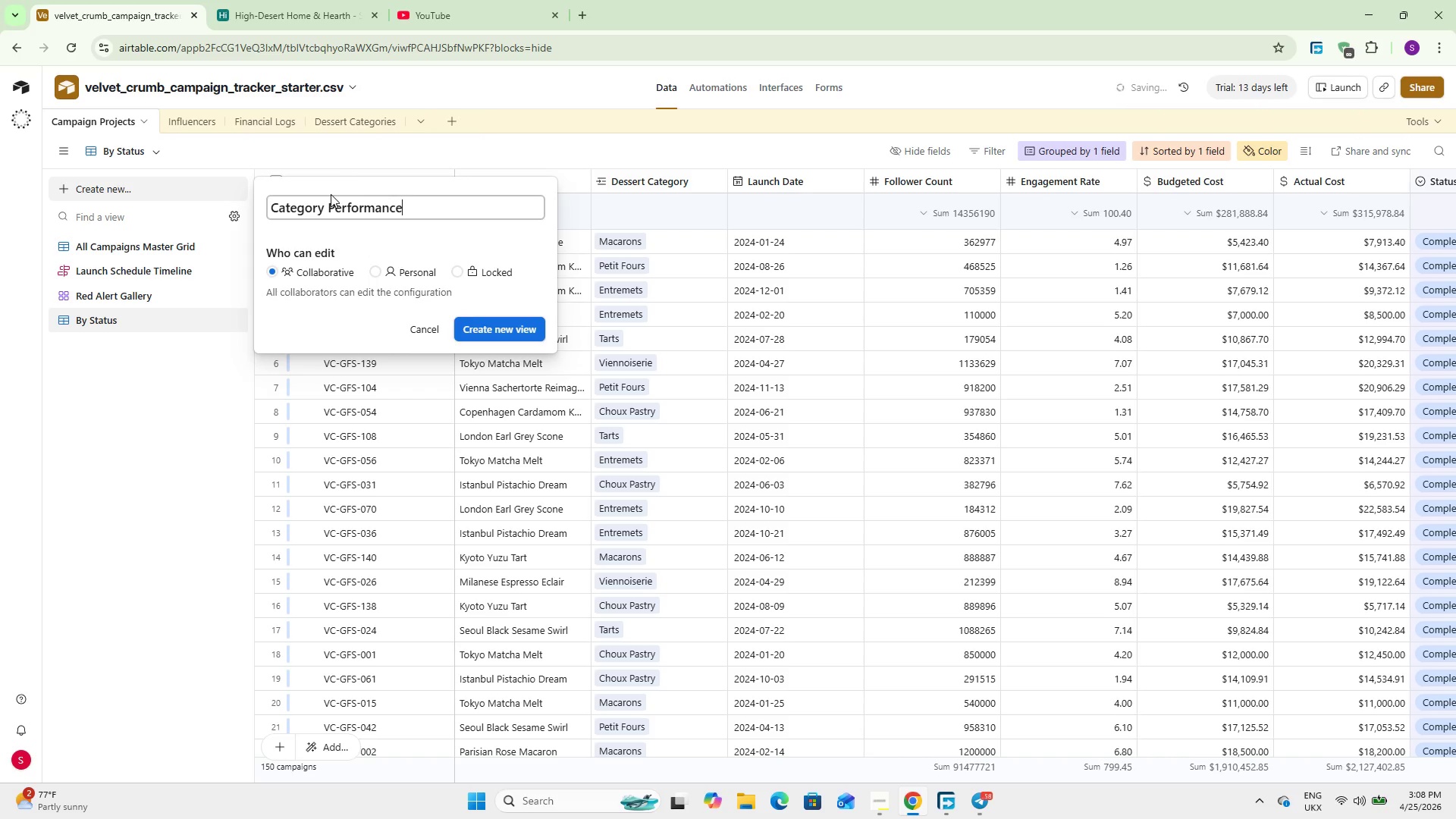 
left_click([485, 320])
 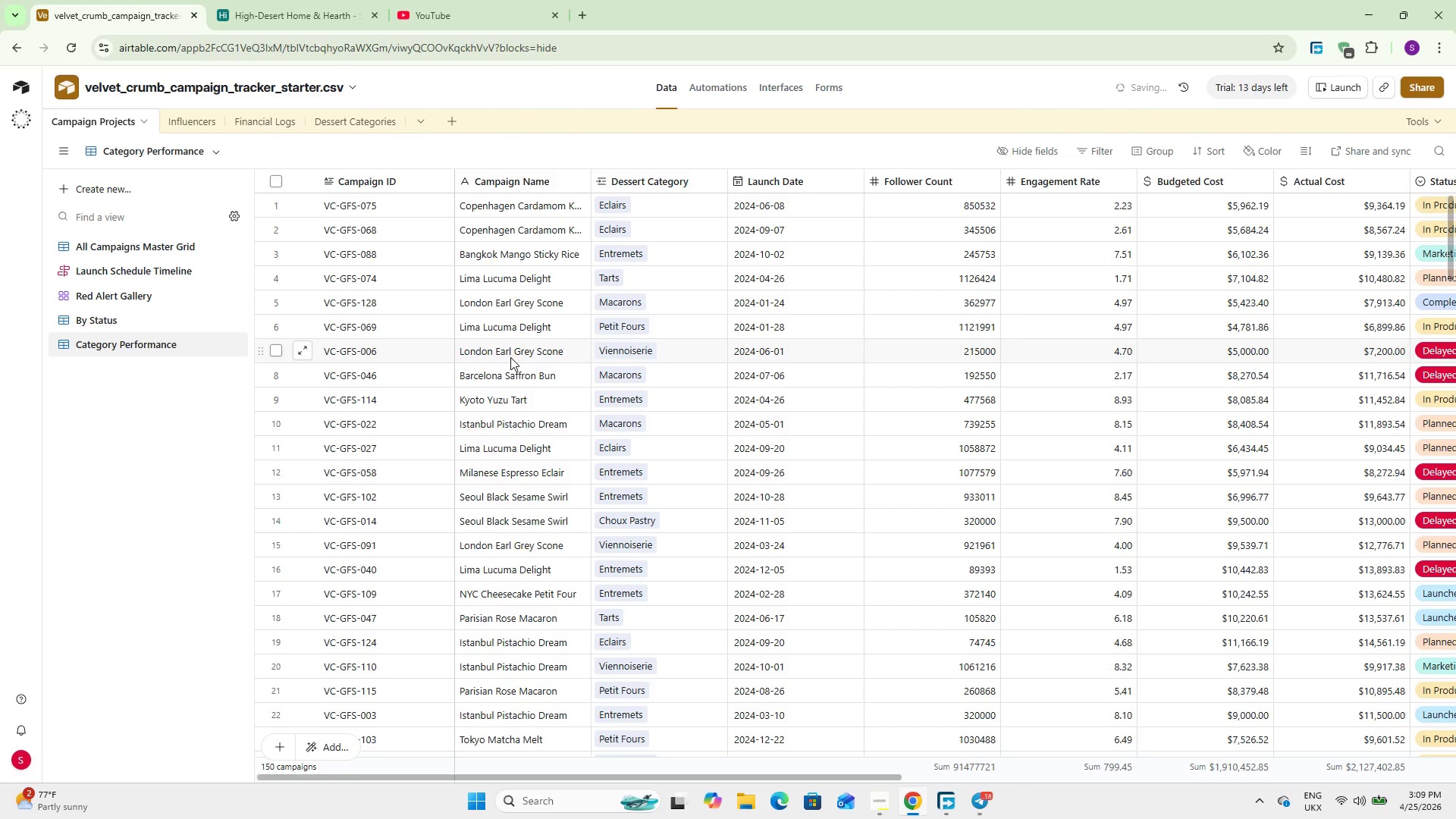 
left_click([1162, 140])
 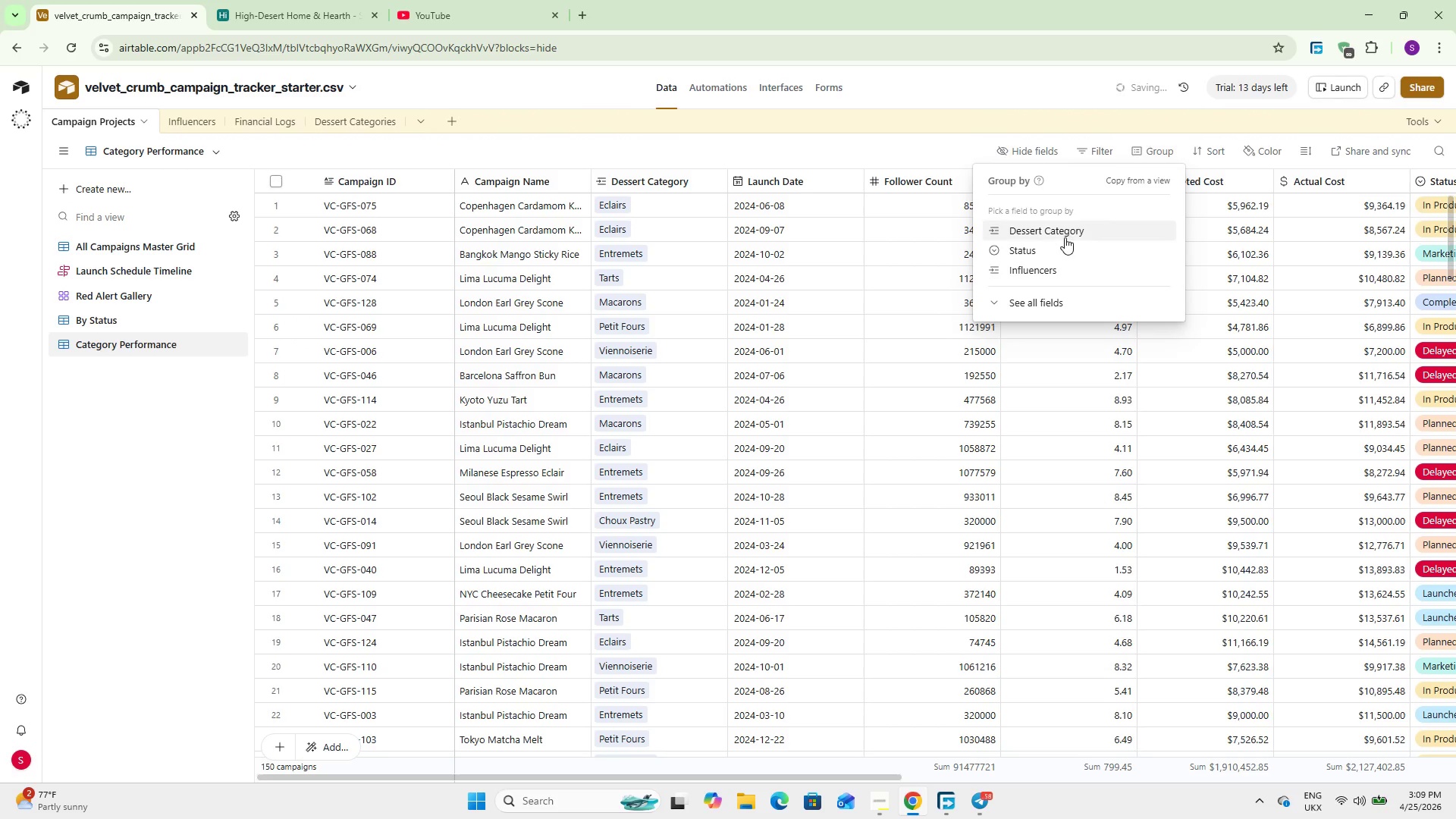 
left_click([1063, 231])
 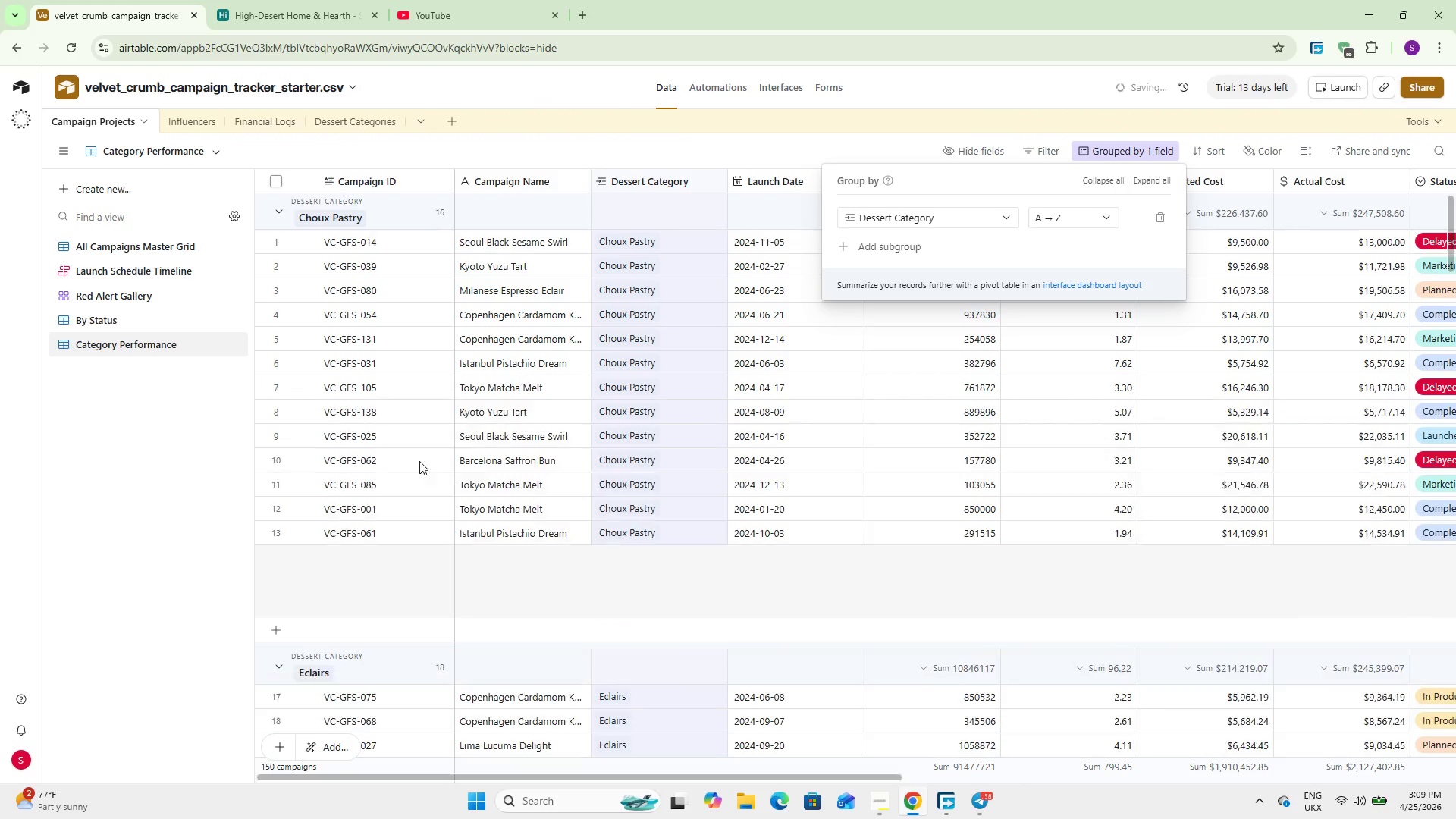 
left_click([199, 488])
 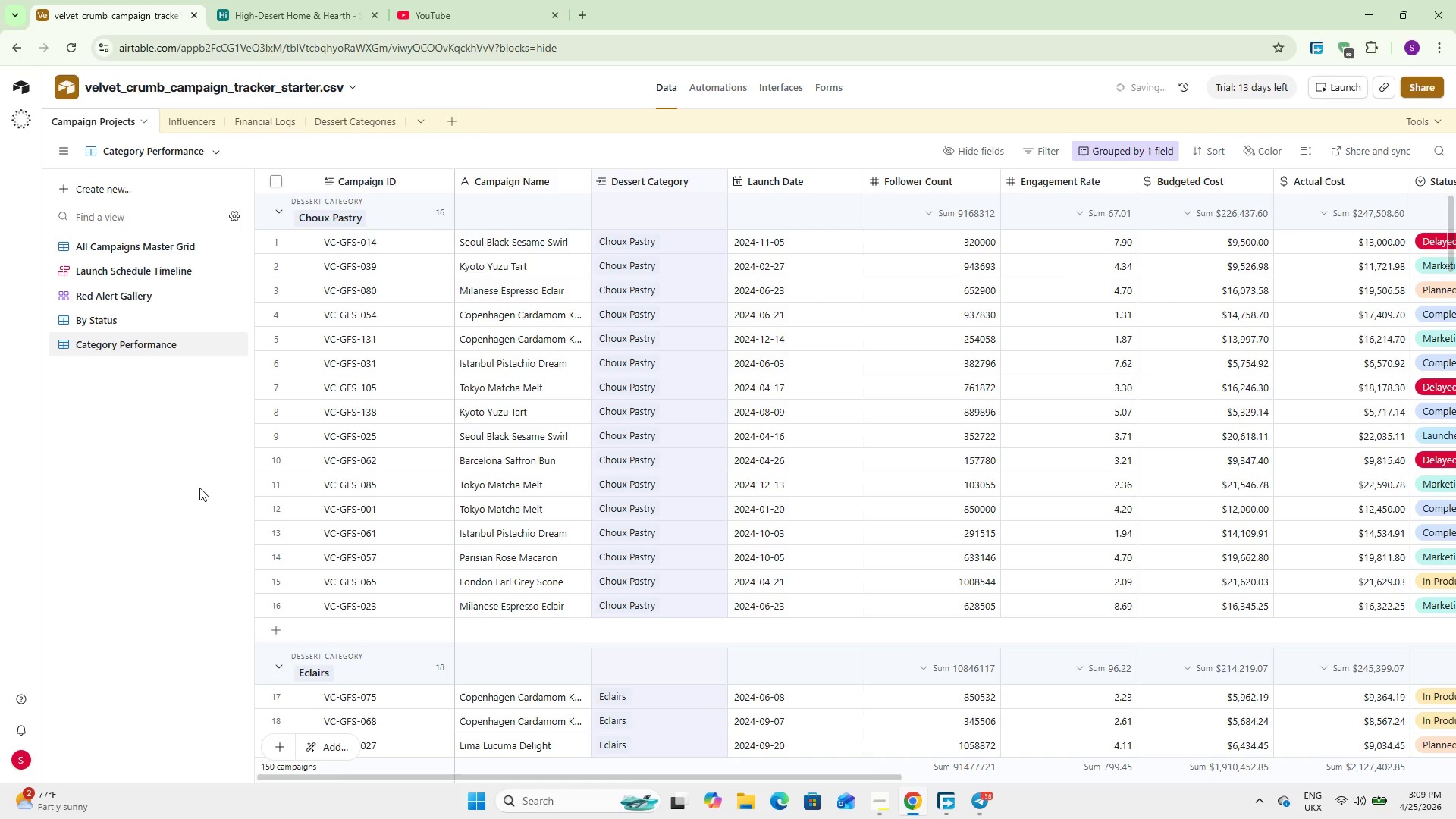 
left_click([983, 144])
 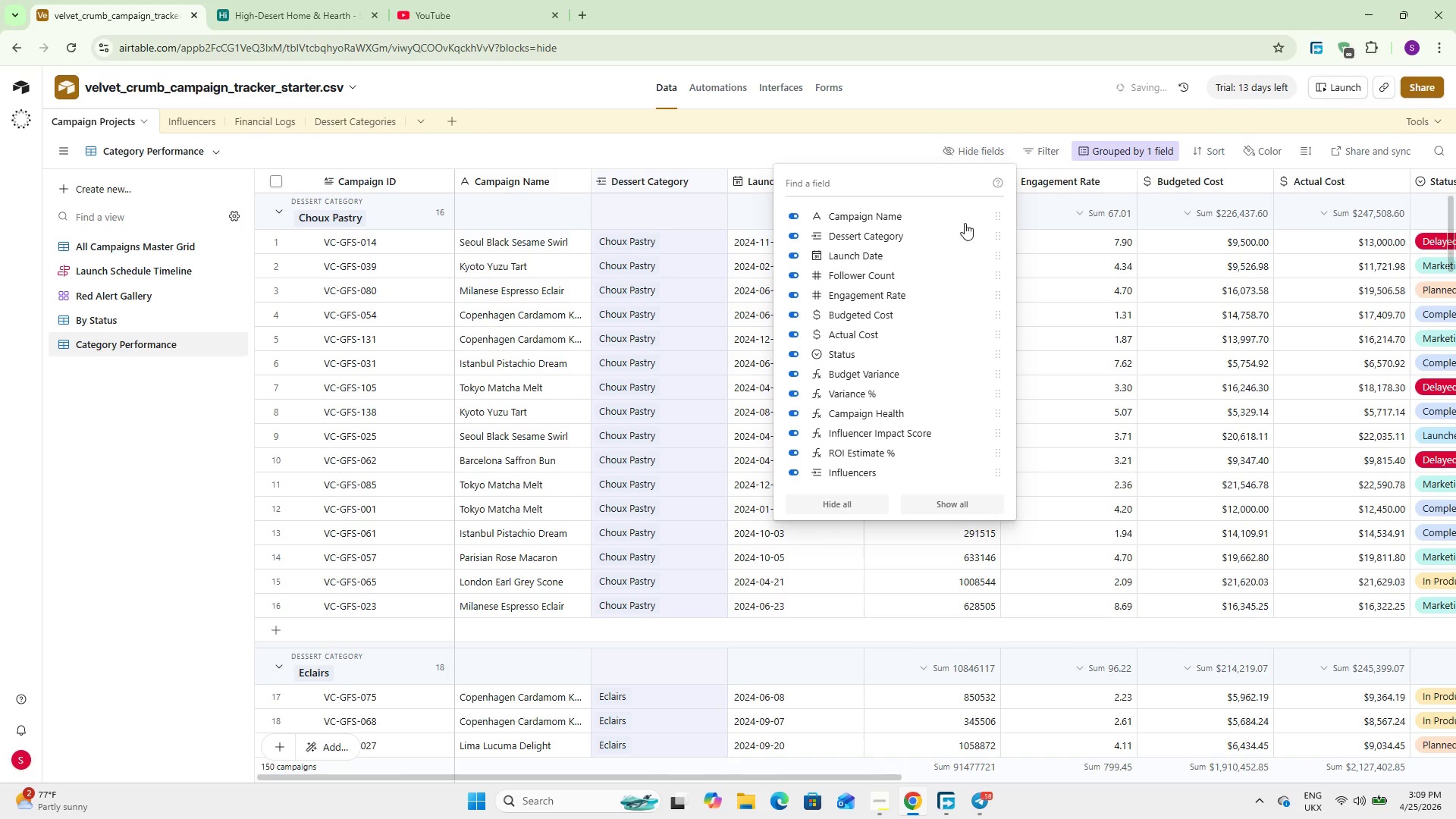 
scroll: coordinate [885, 374], scroll_direction: down, amount: 6.0
 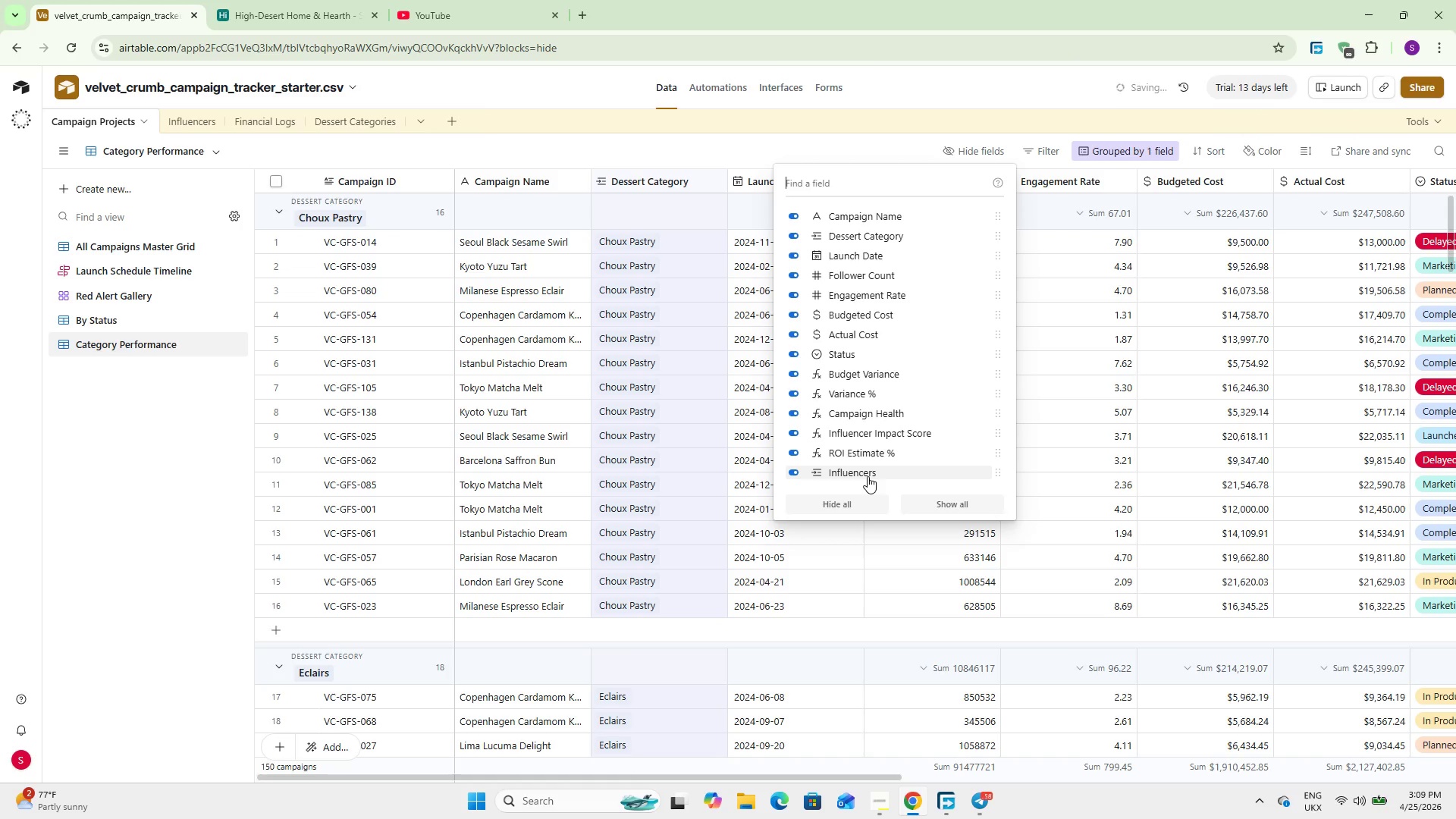 
wait(5.49)
 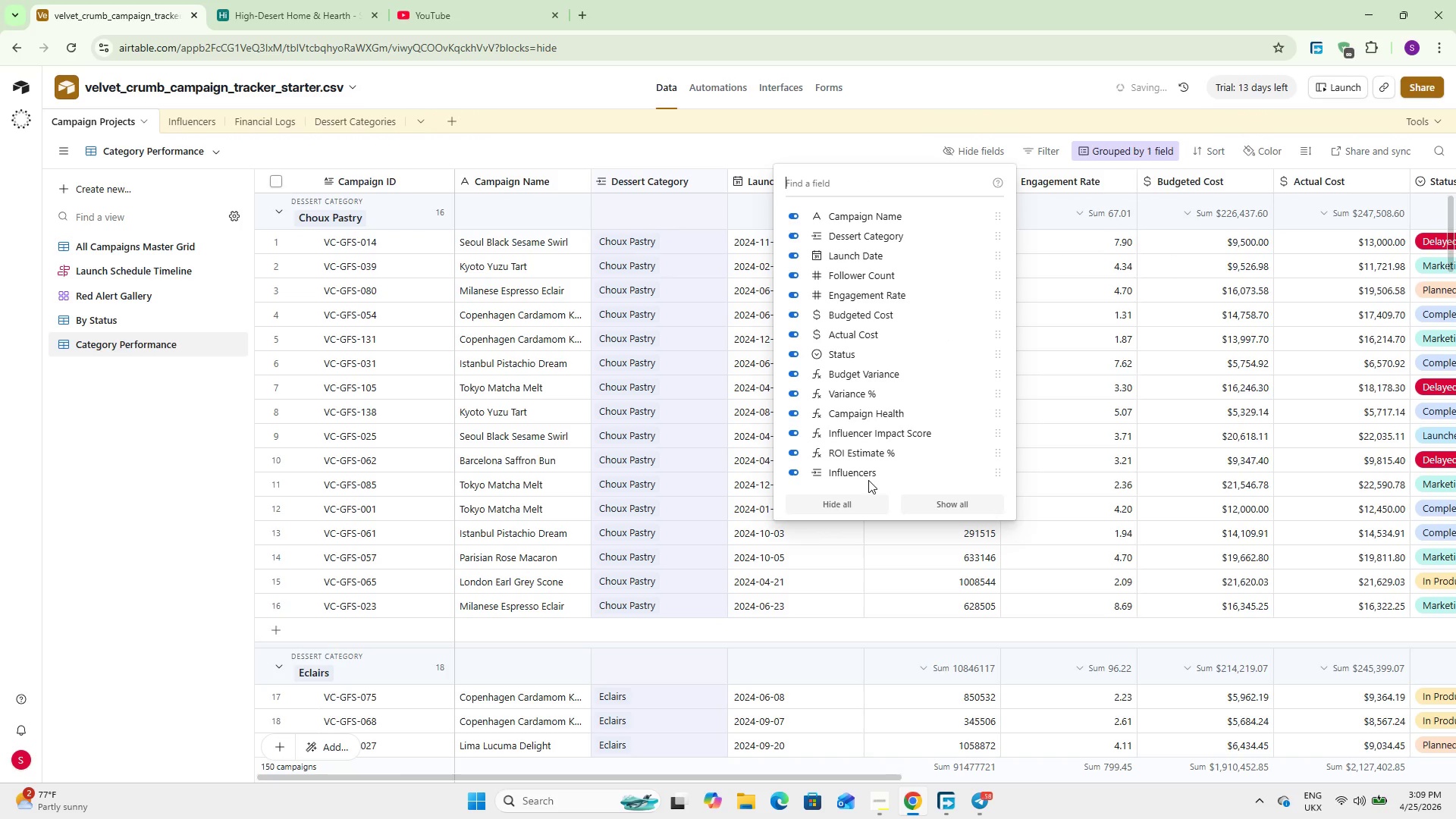 
left_click([868, 476])
 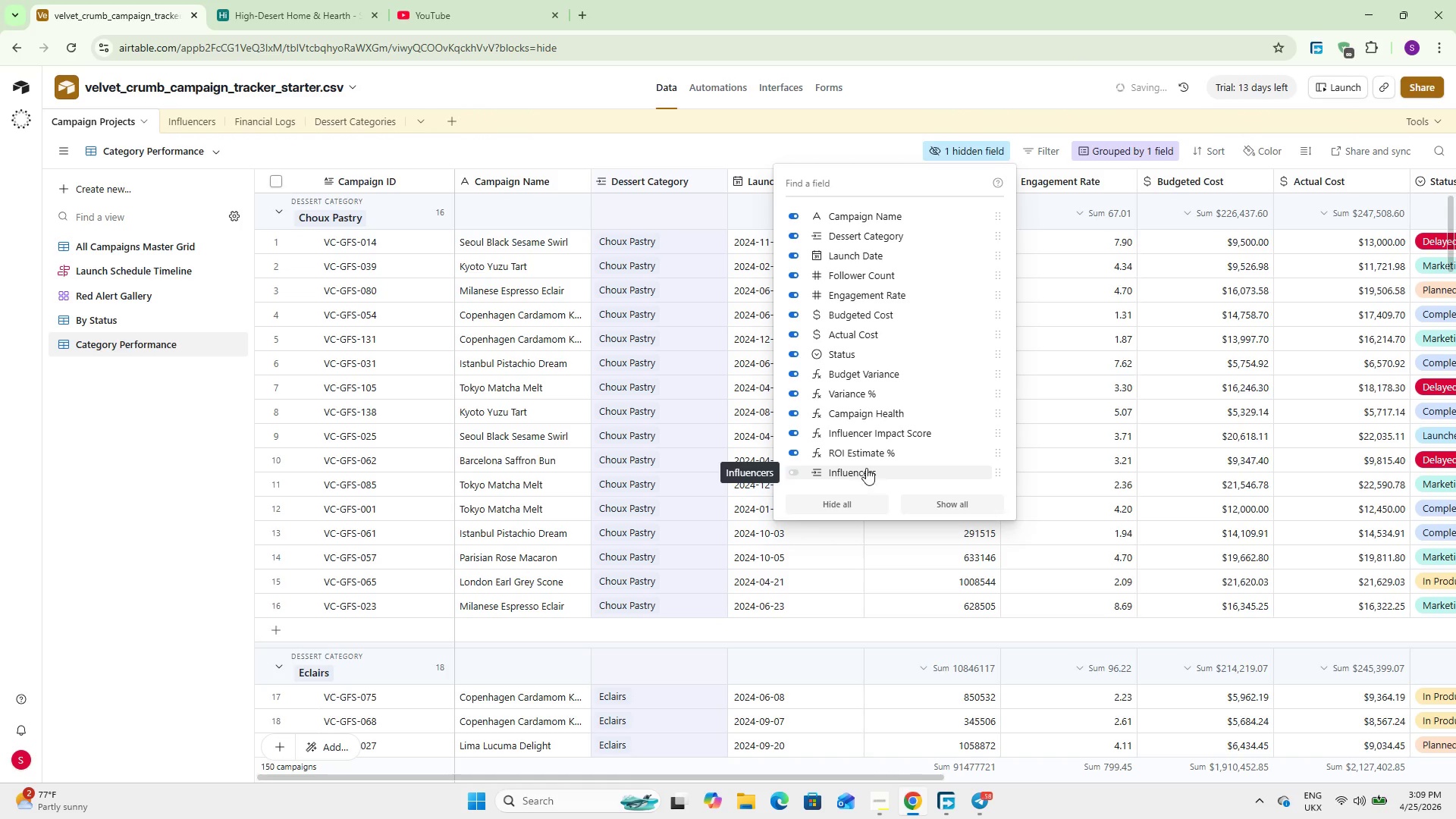 
wait(6.97)
 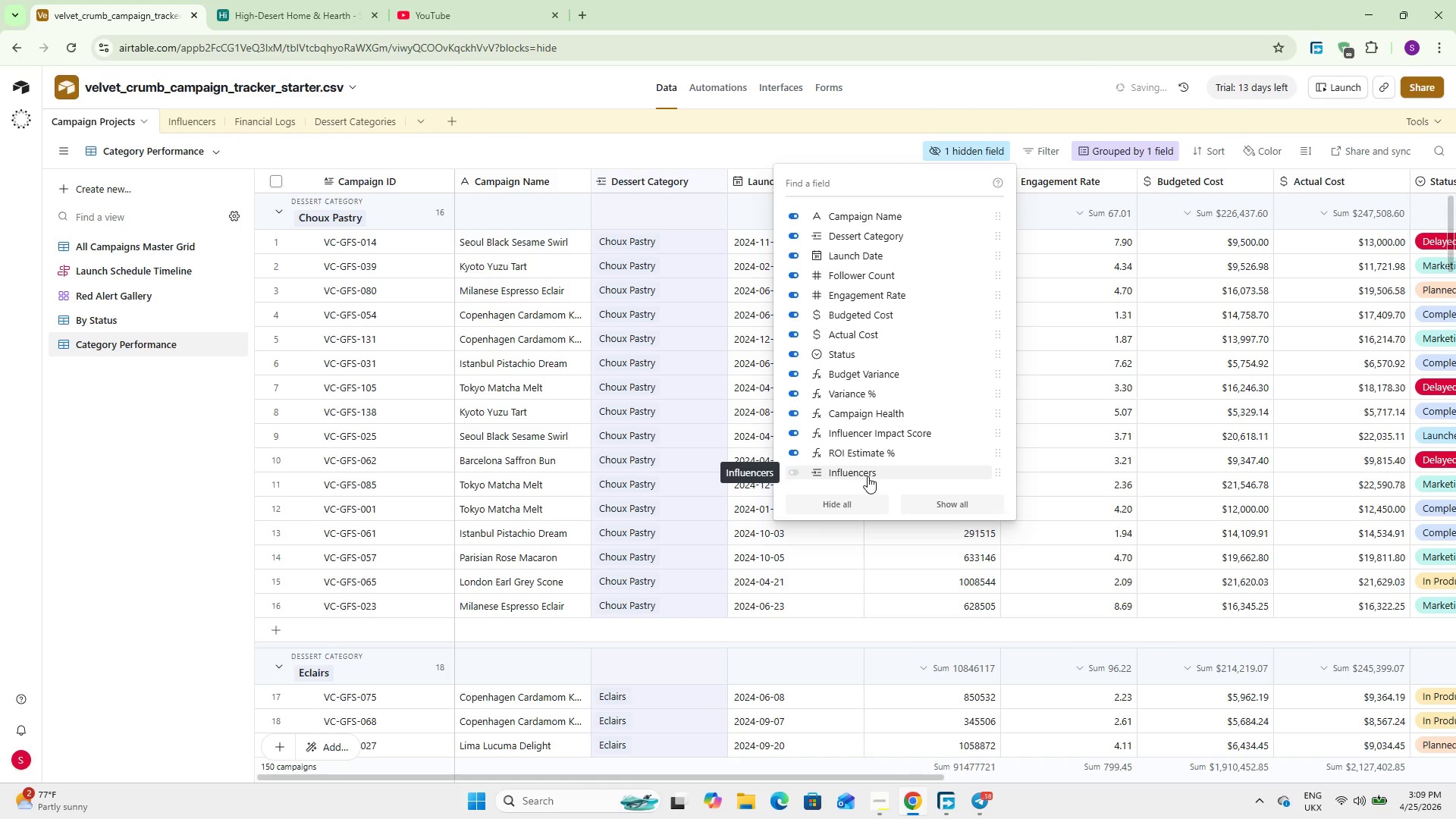 
left_click([866, 266])
 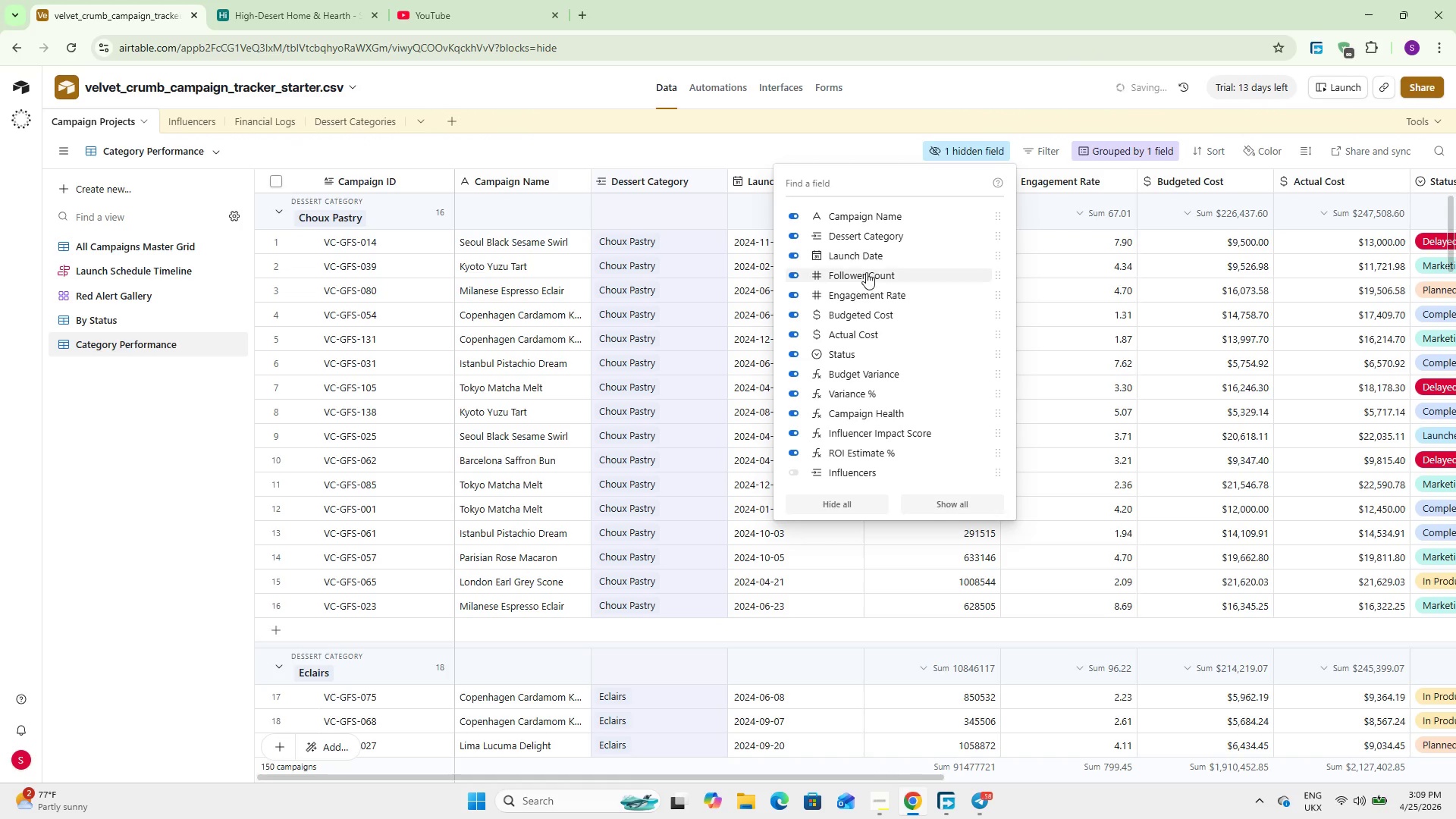 
left_click([866, 272])
 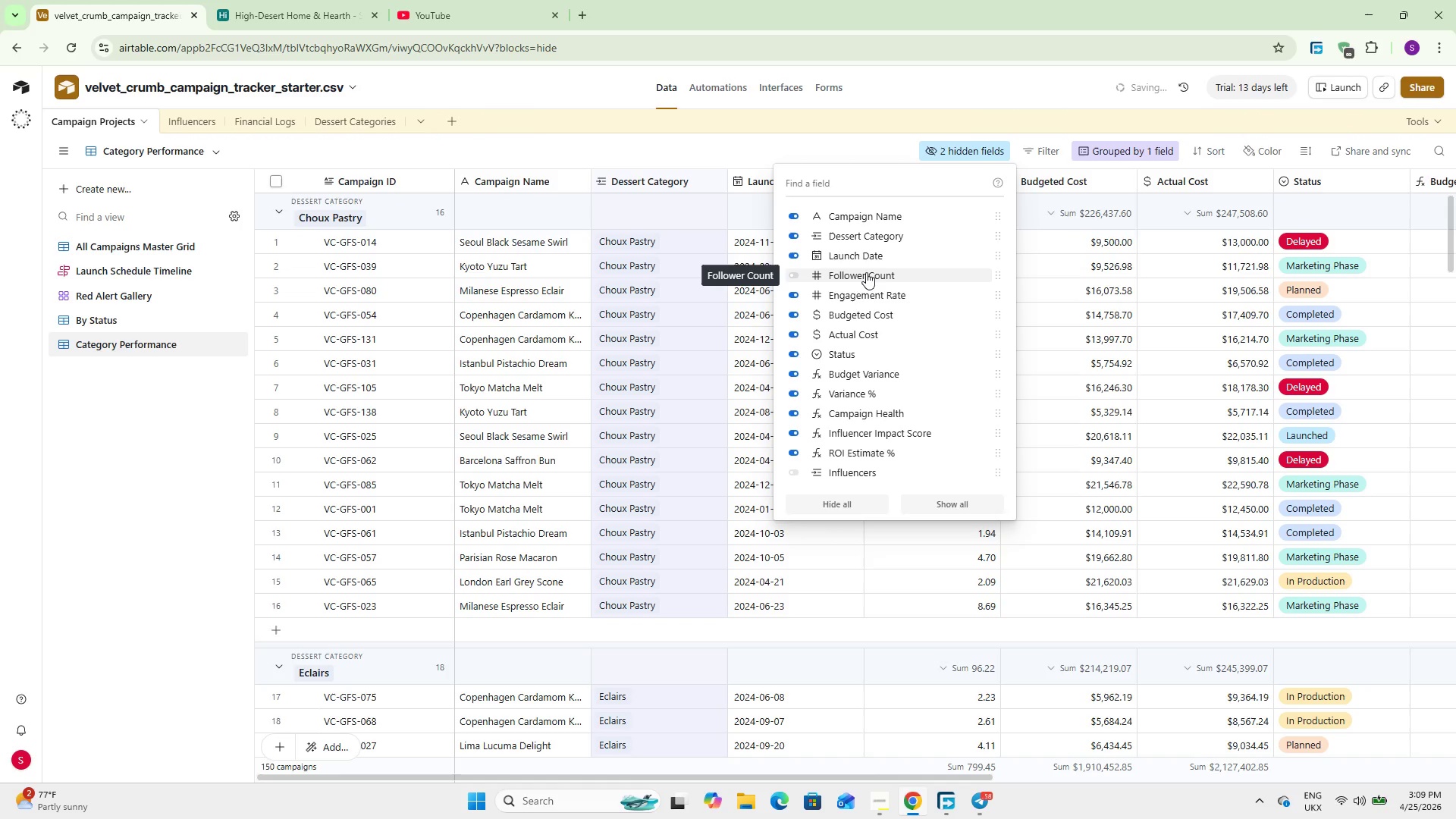 
wait(6.17)
 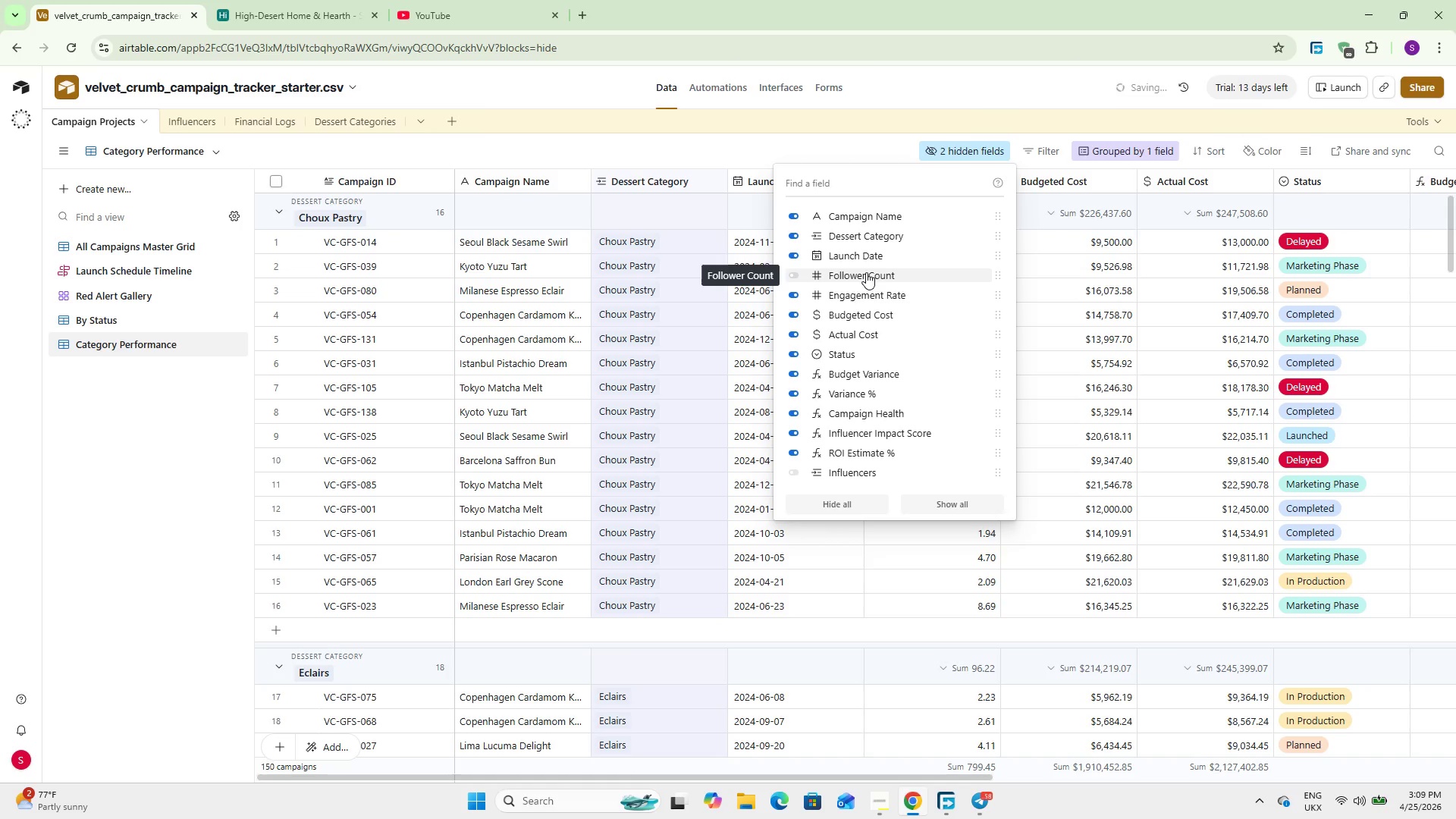 
left_click([871, 298])
 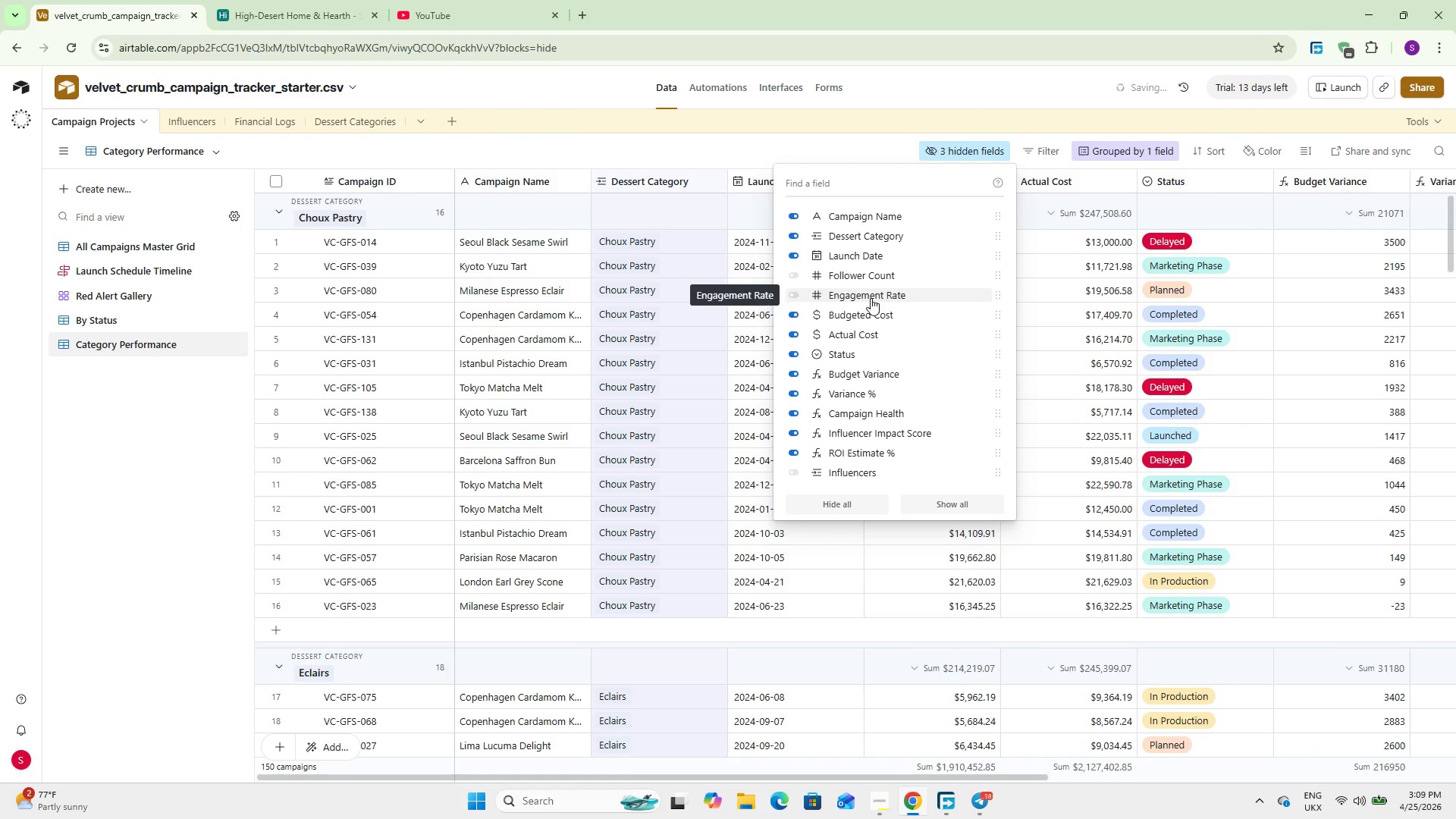 
scroll: coordinate [877, 229], scroll_direction: up, amount: 6.0
 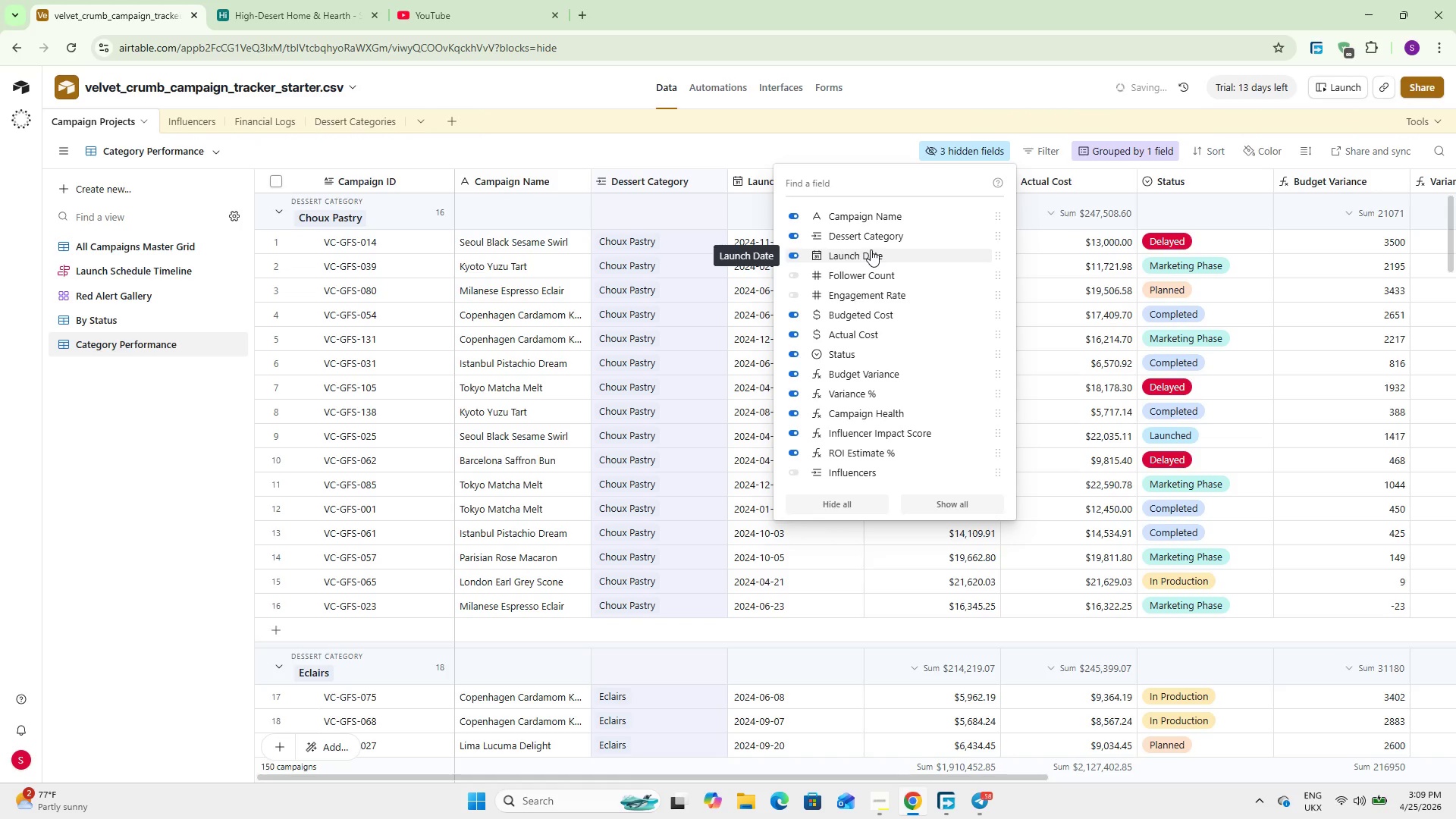 
wait(19.97)
 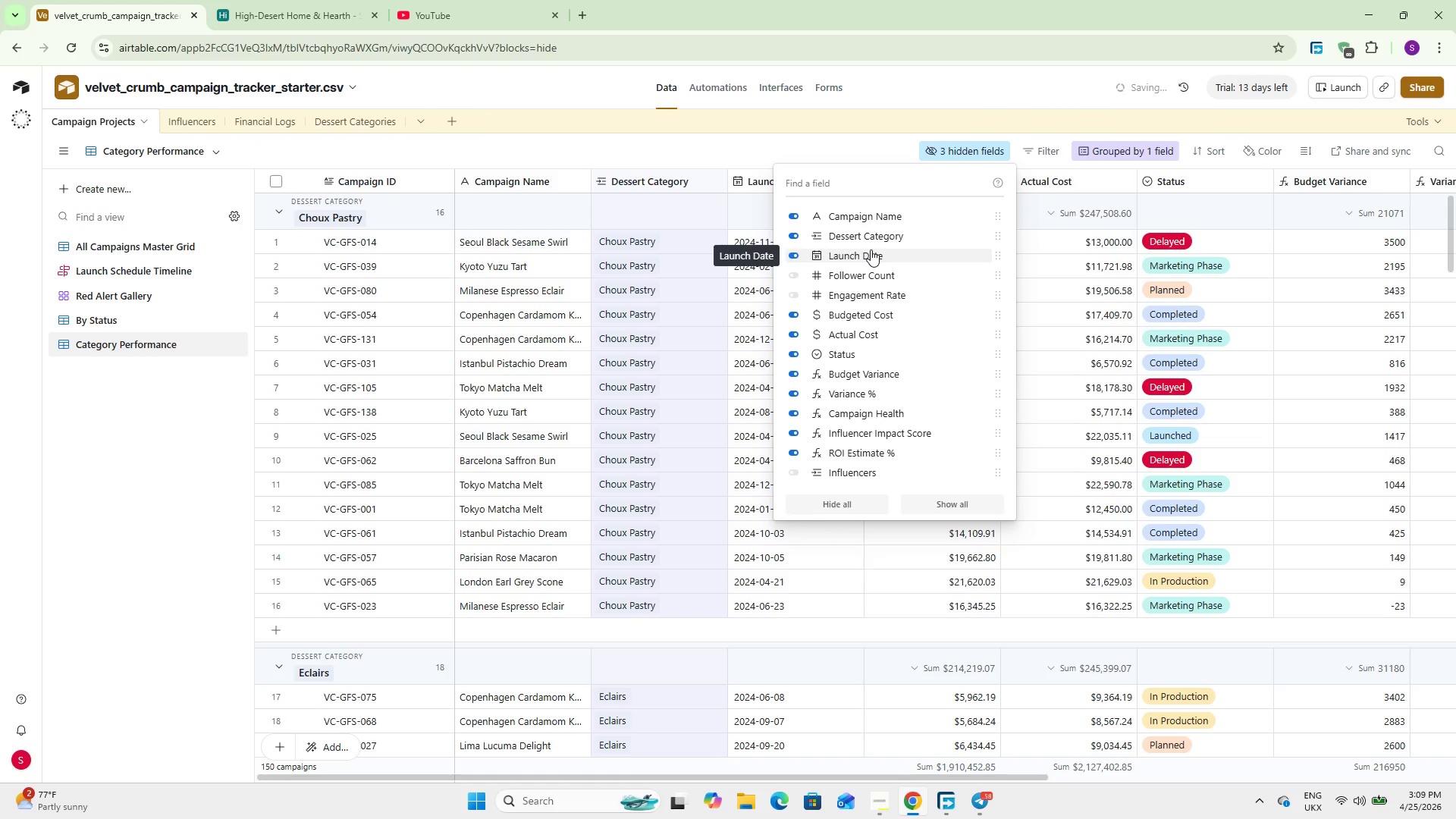 
scroll: coordinate [871, 307], scroll_direction: down, amount: 3.0
 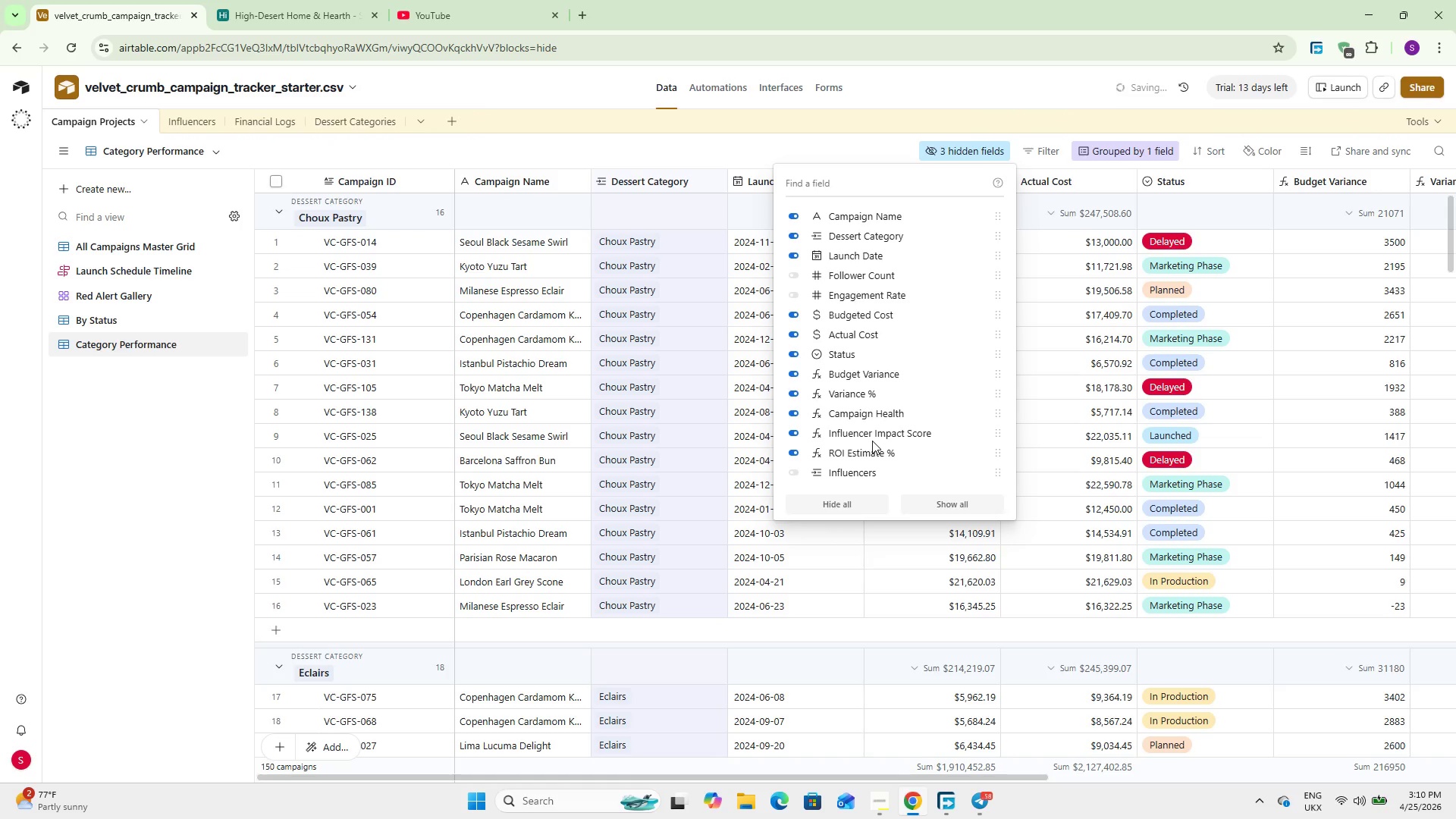 
wait(10.15)
 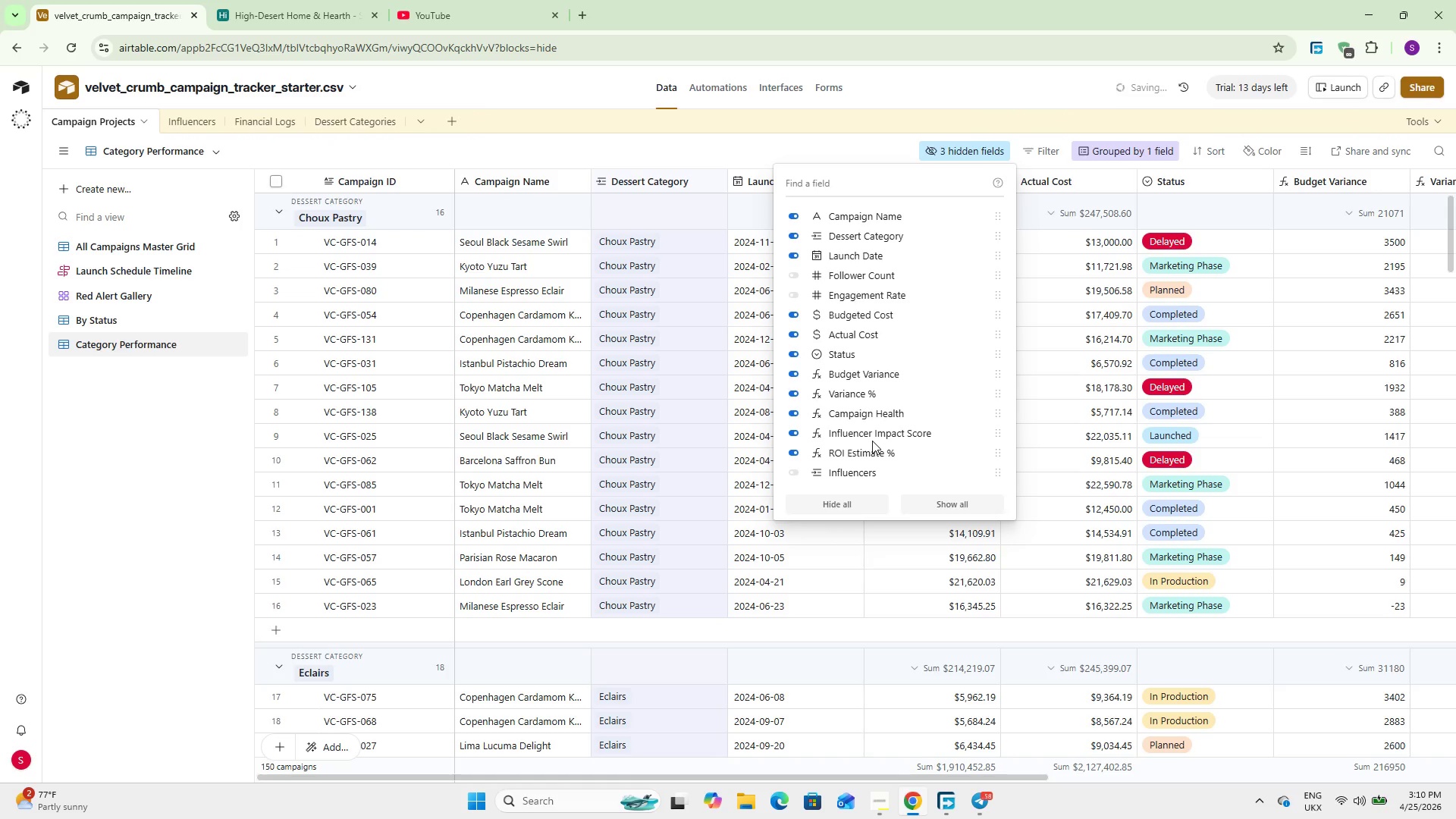 
mouse_move([872, 358])
 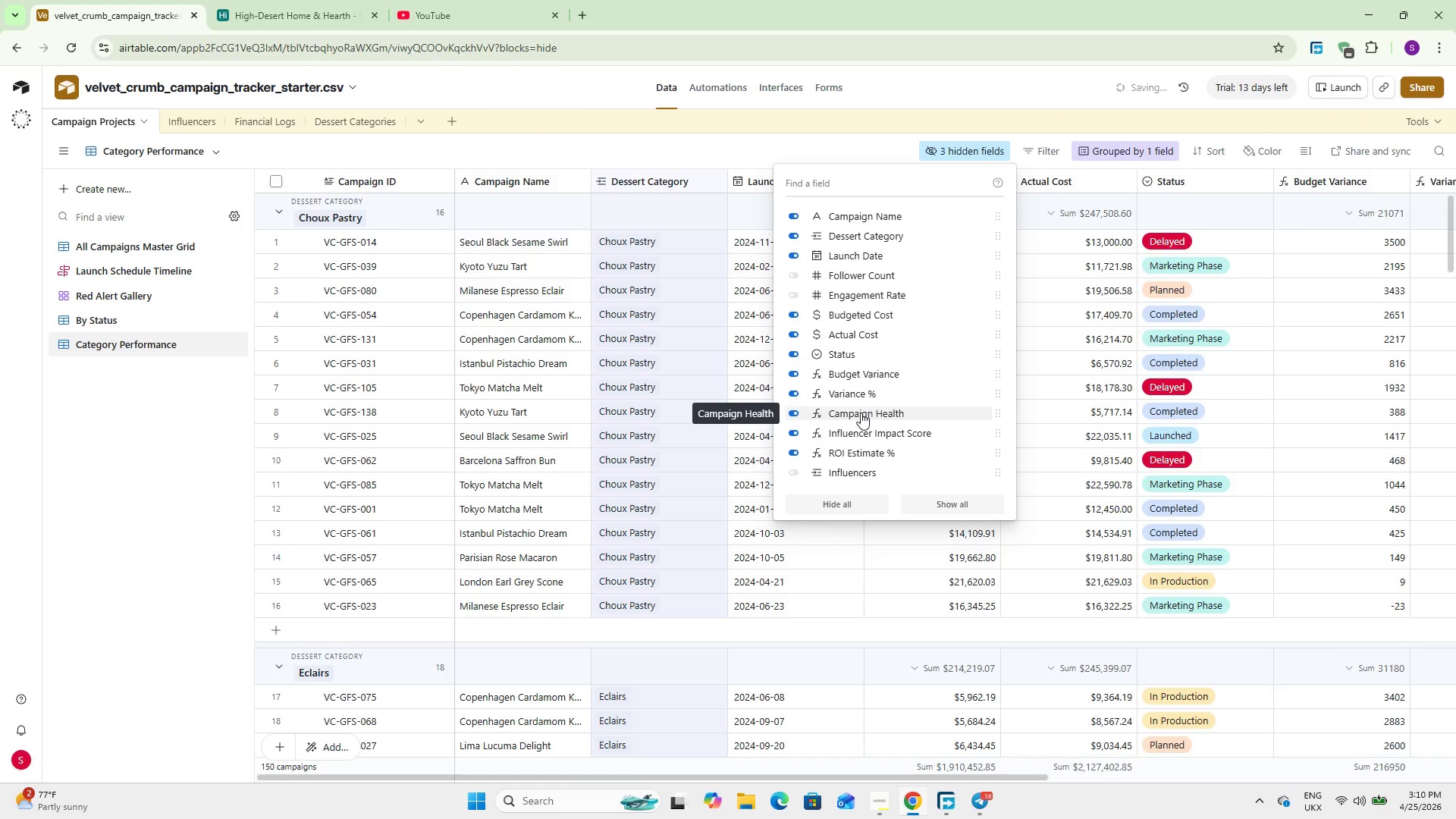 
left_click([119, 400])
 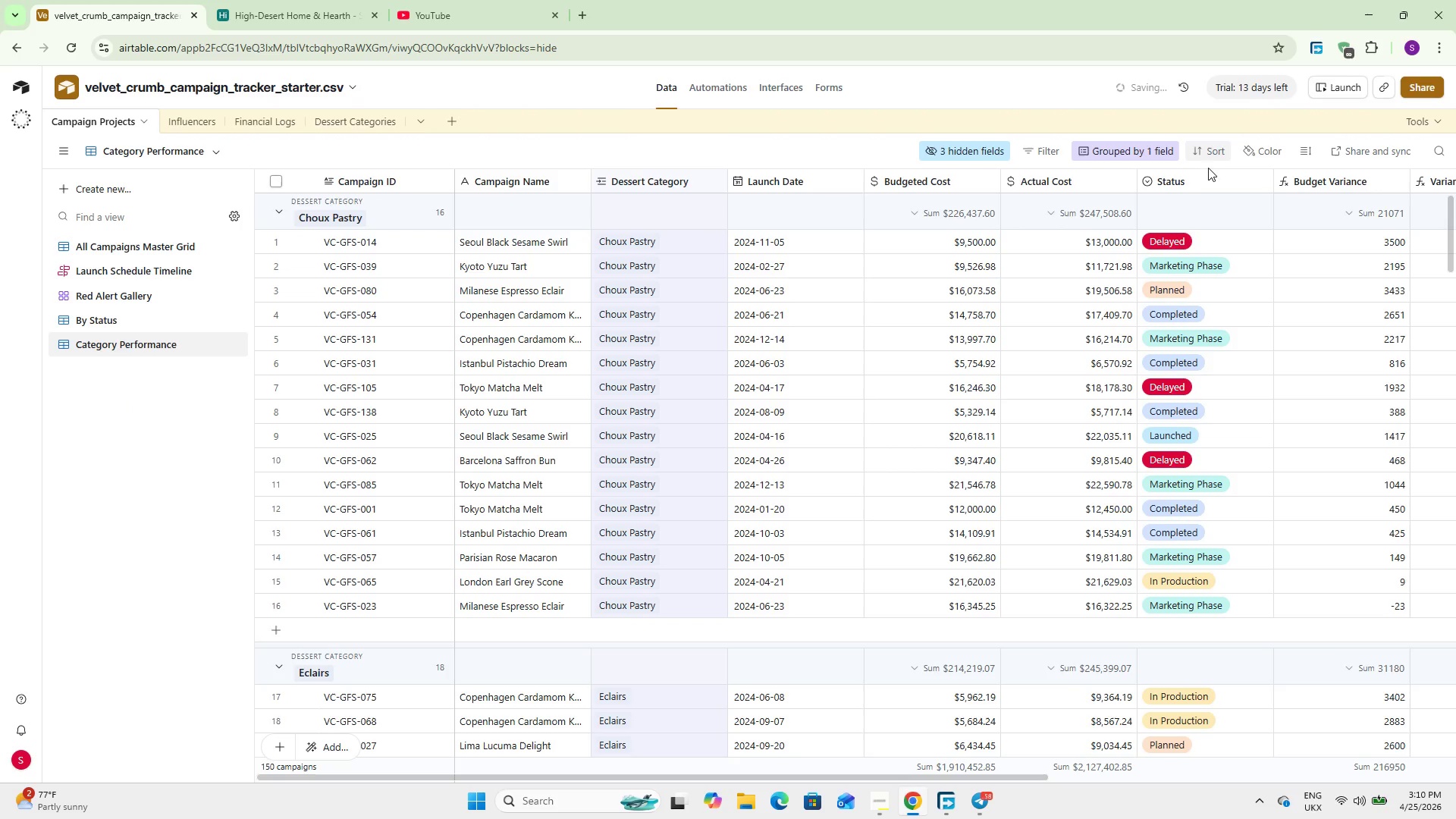 
left_click([1209, 152])
 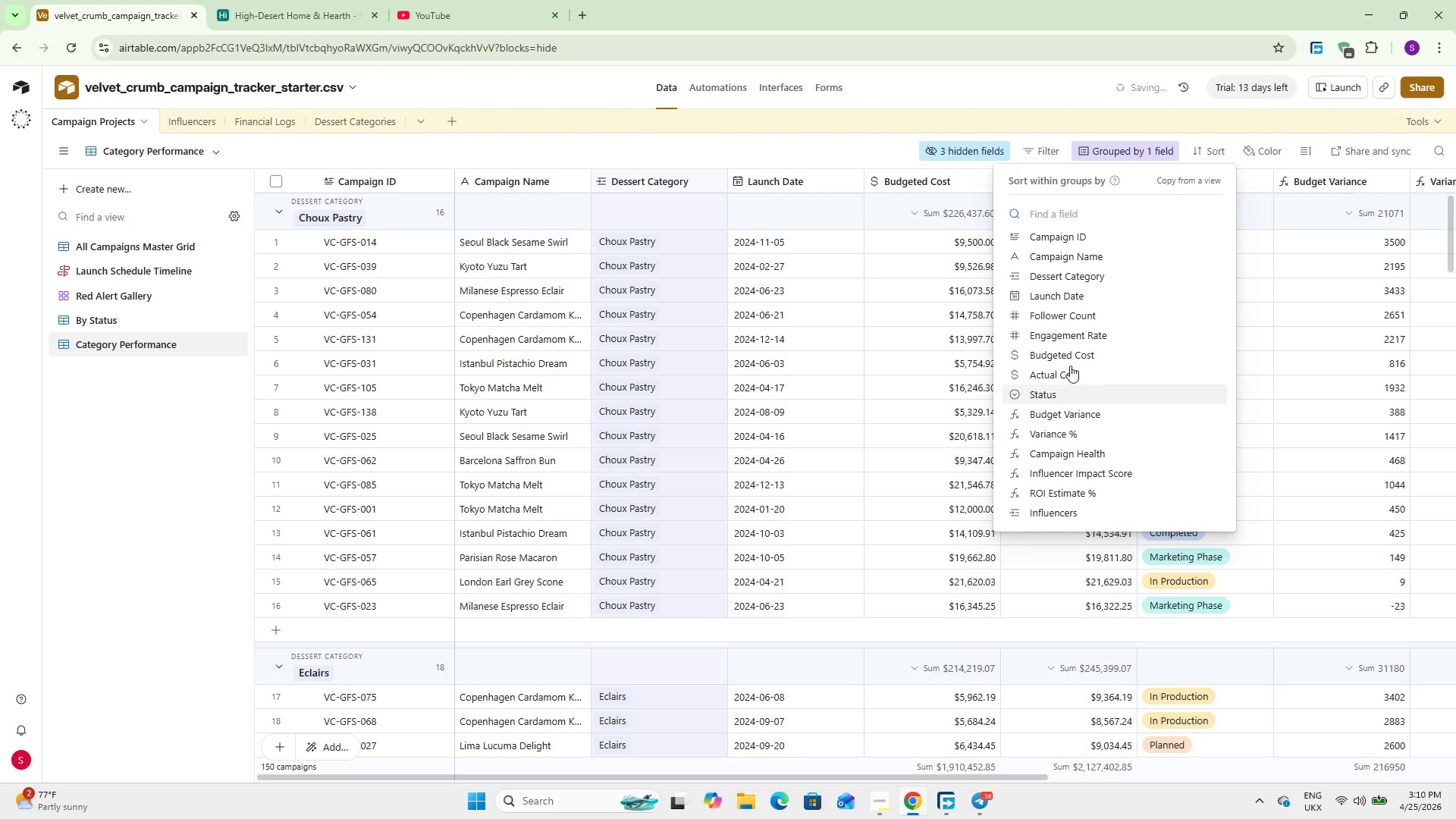 
left_click([1090, 450])
 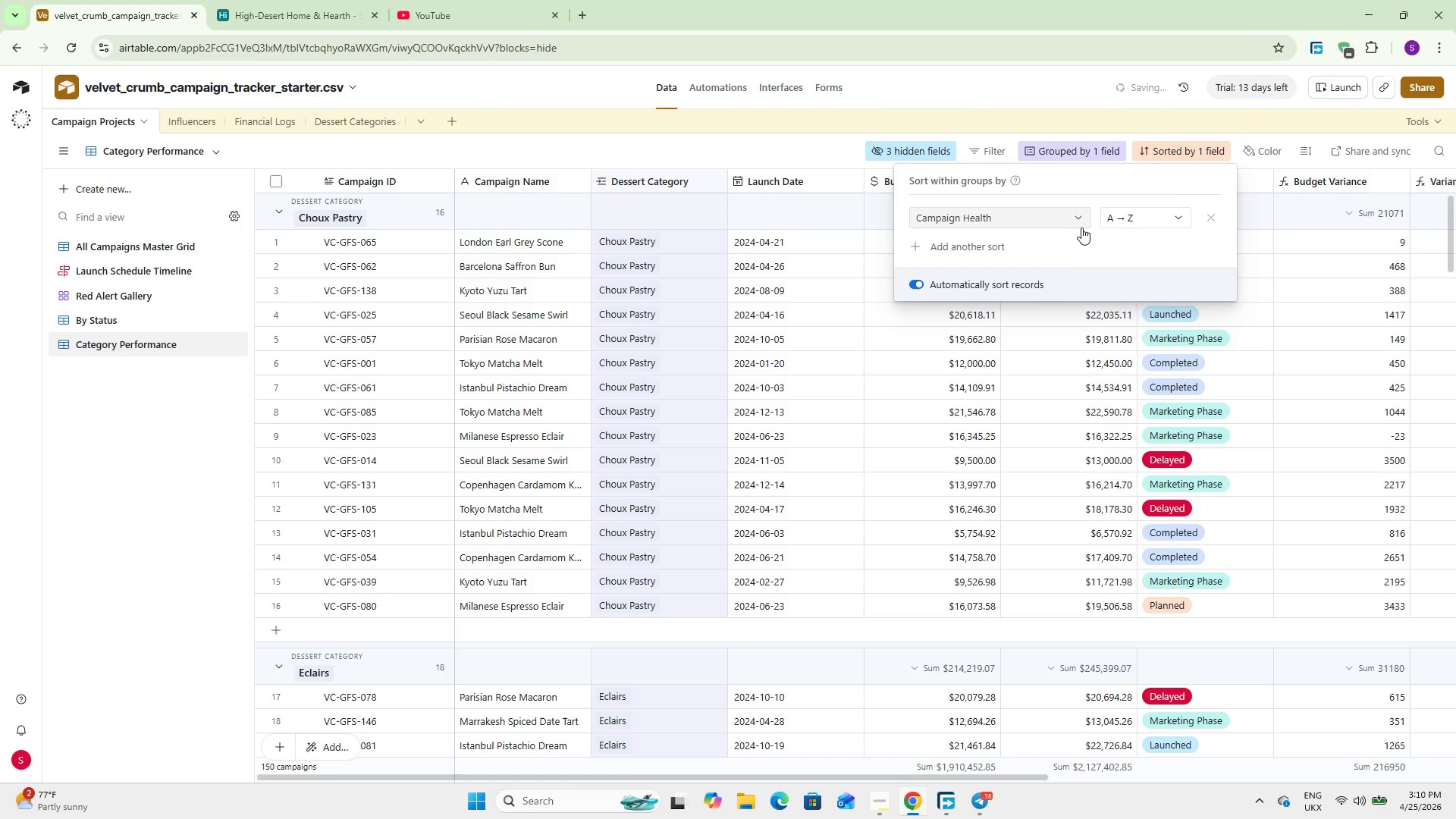 
wait(8.89)
 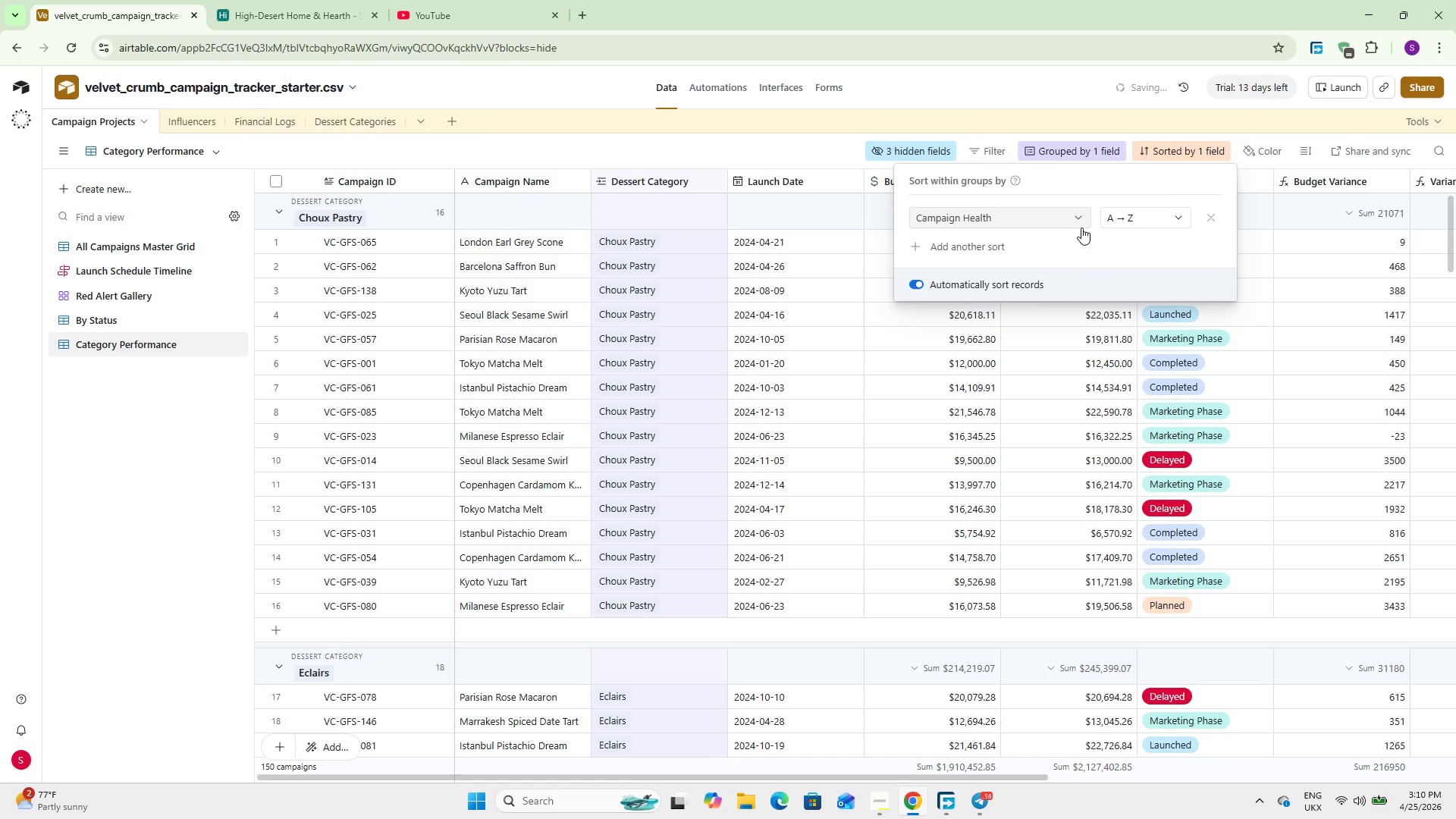 
left_click_drag(start_coordinate=[1006, 779], to_coordinate=[1391, 745])
 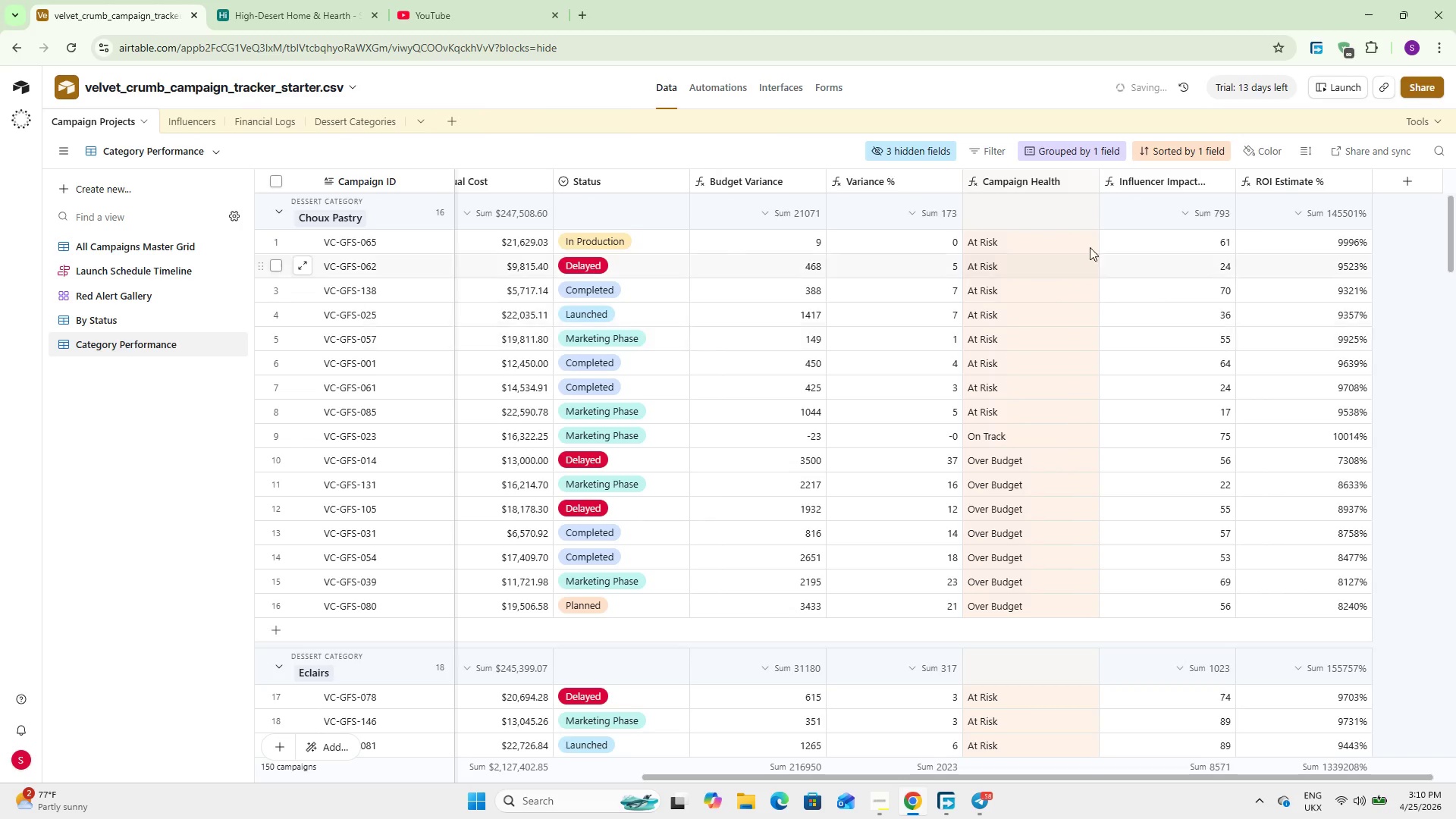 
scroll: coordinate [1014, 388], scroll_direction: down, amount: 14.0
 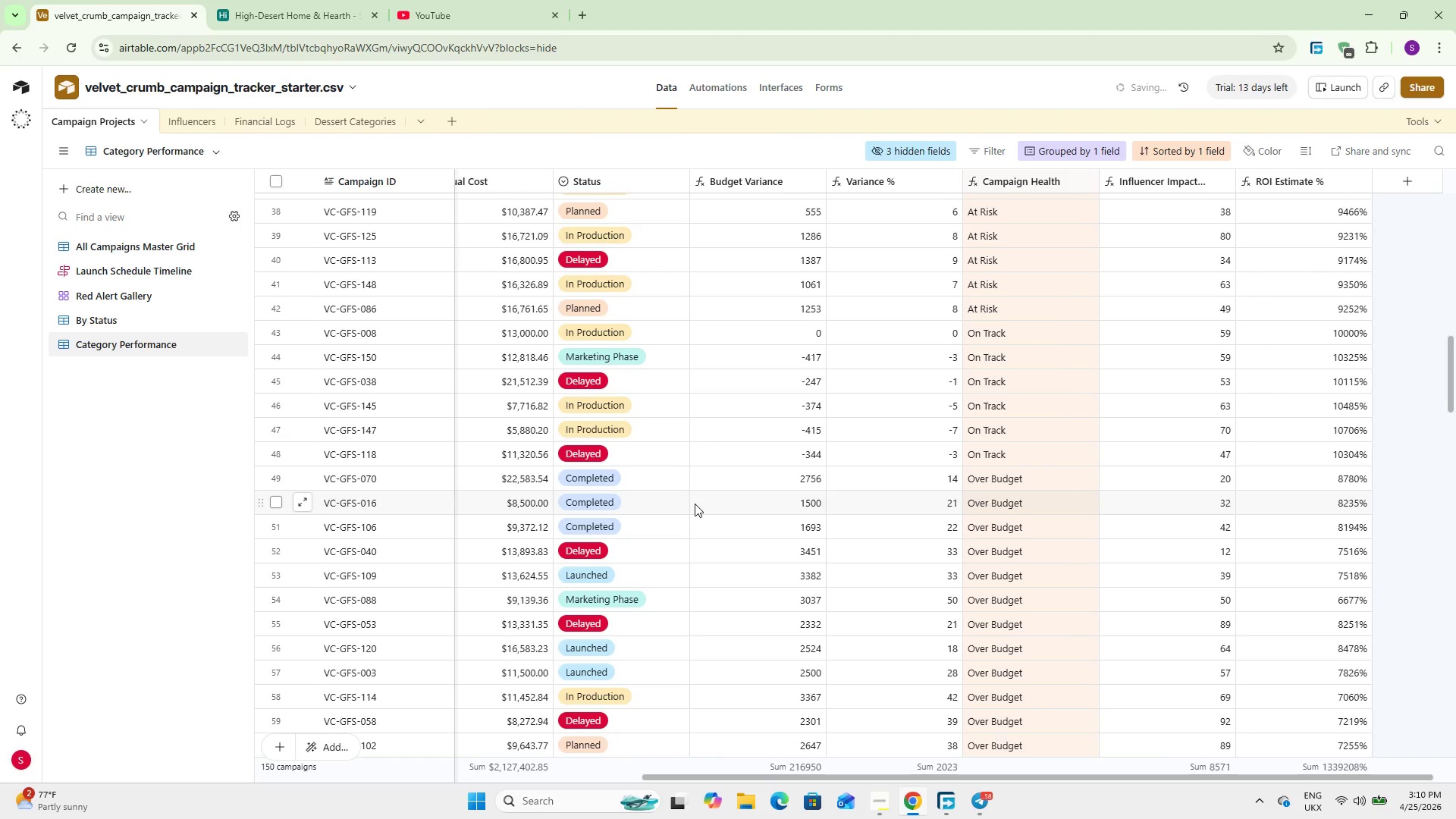 
scroll: coordinate [1173, 243], scroll_direction: up, amount: 9.0
 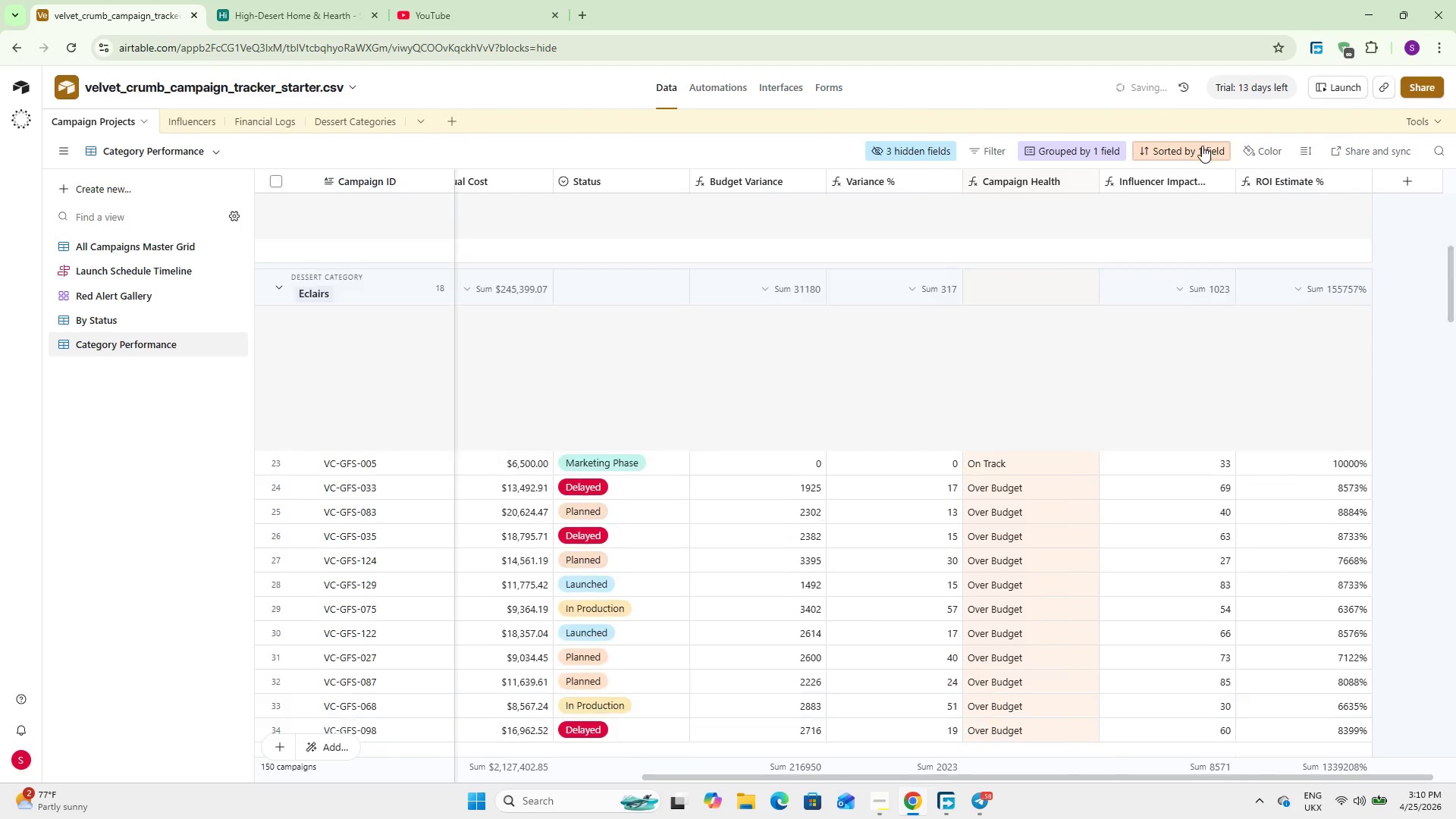 
left_click([1202, 146])
 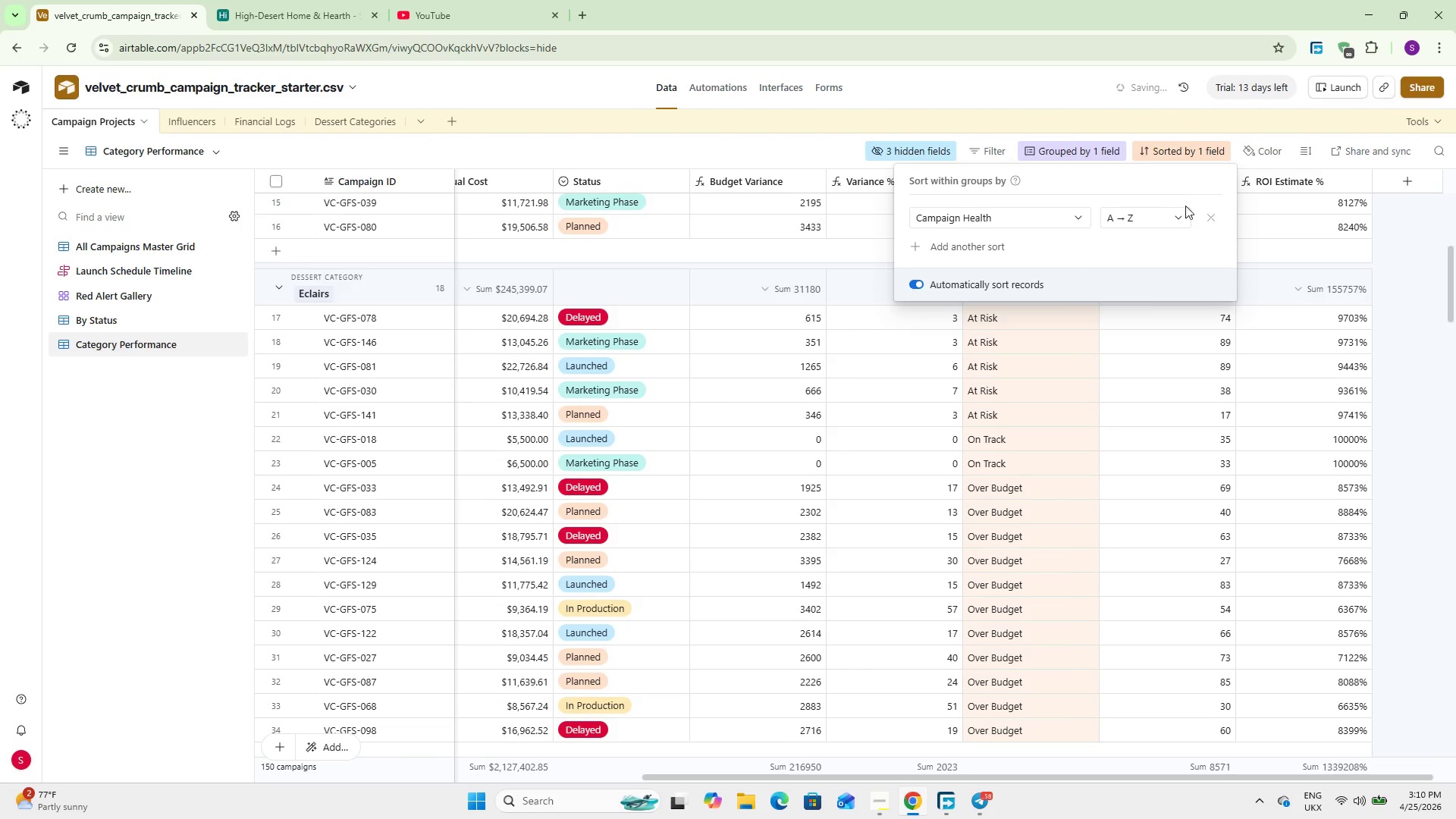 
left_click([1169, 212])
 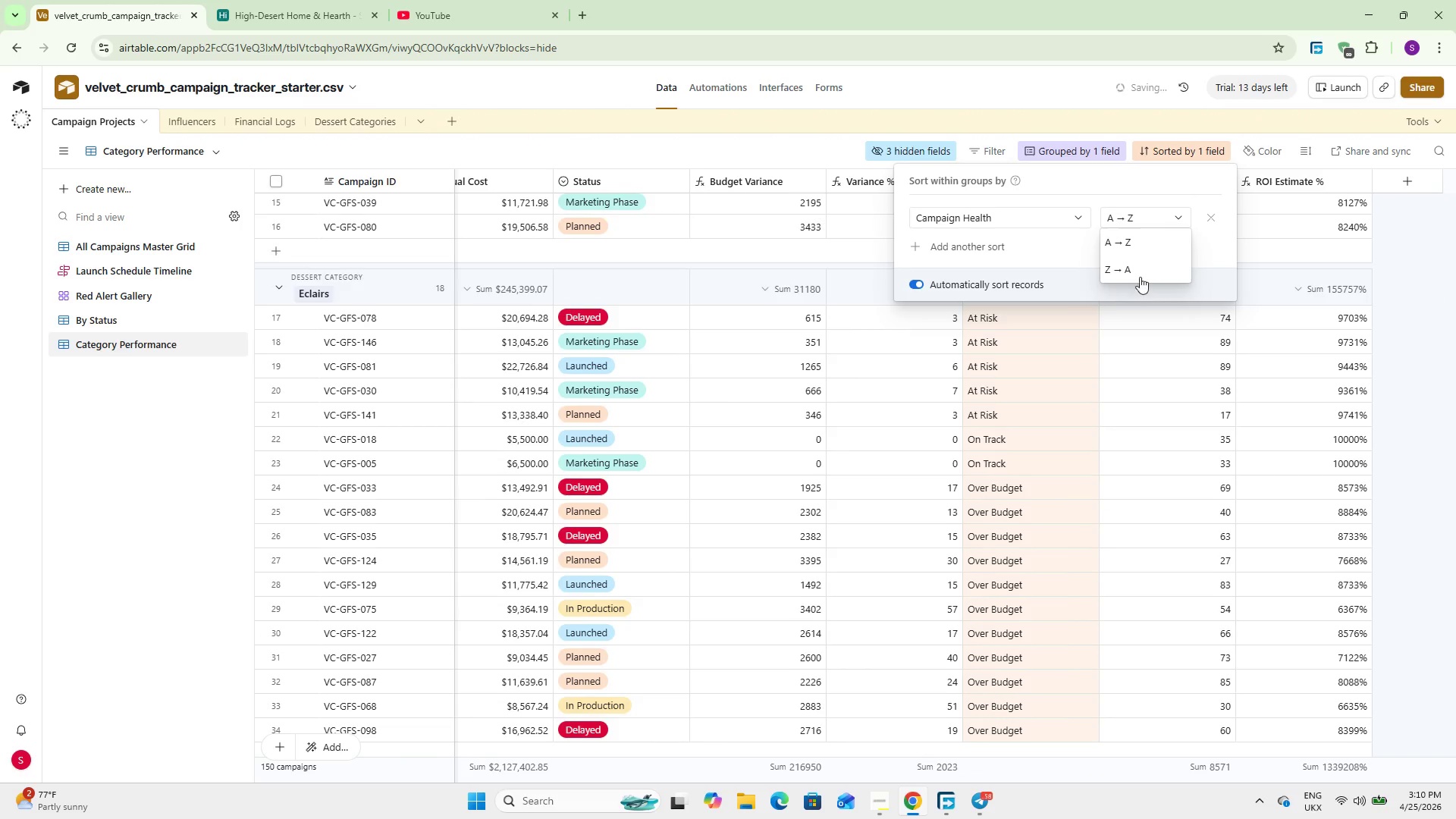 
left_click([1140, 273])
 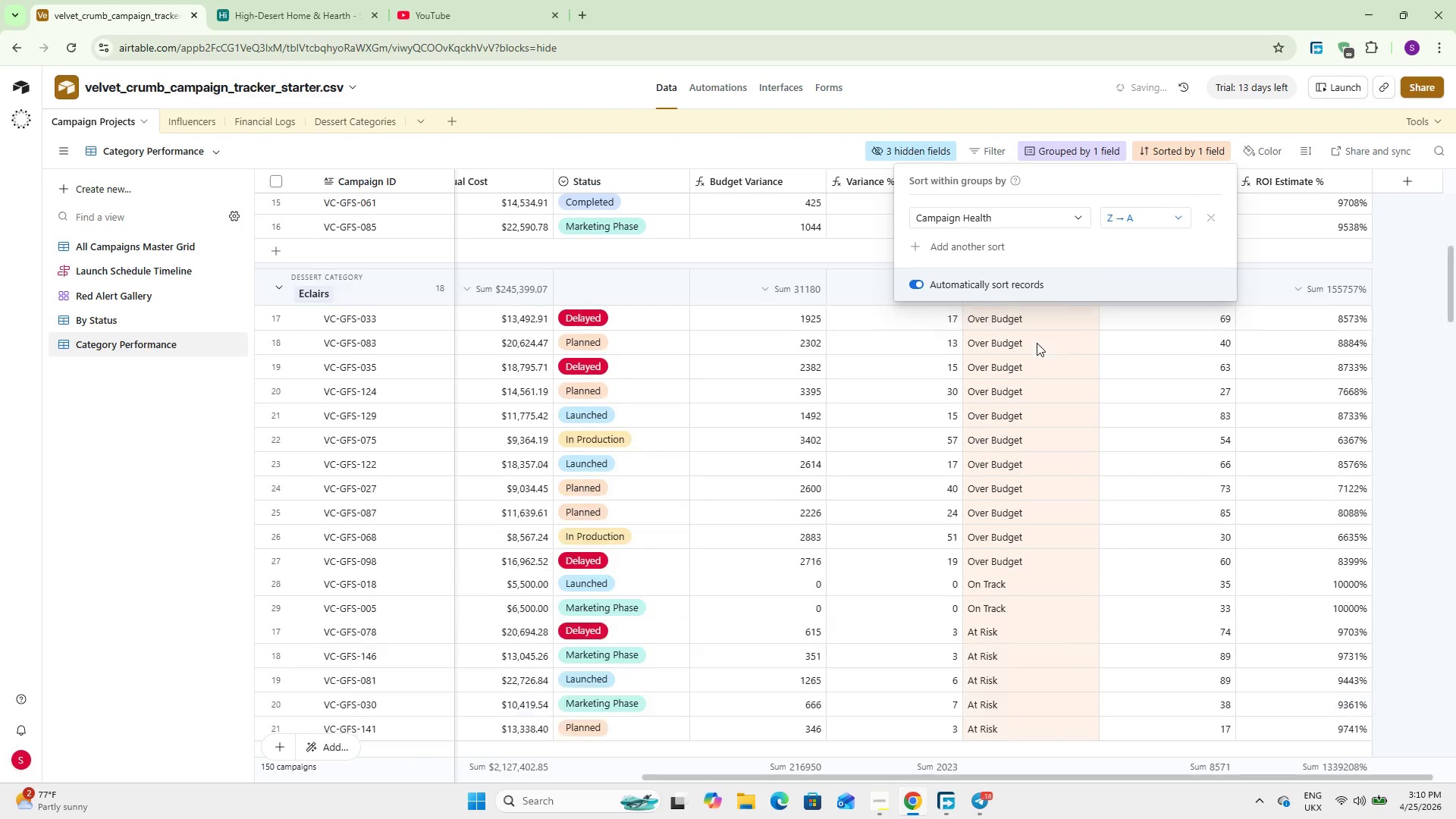 
scroll: coordinate [1067, 366], scroll_direction: up, amount: 22.0
 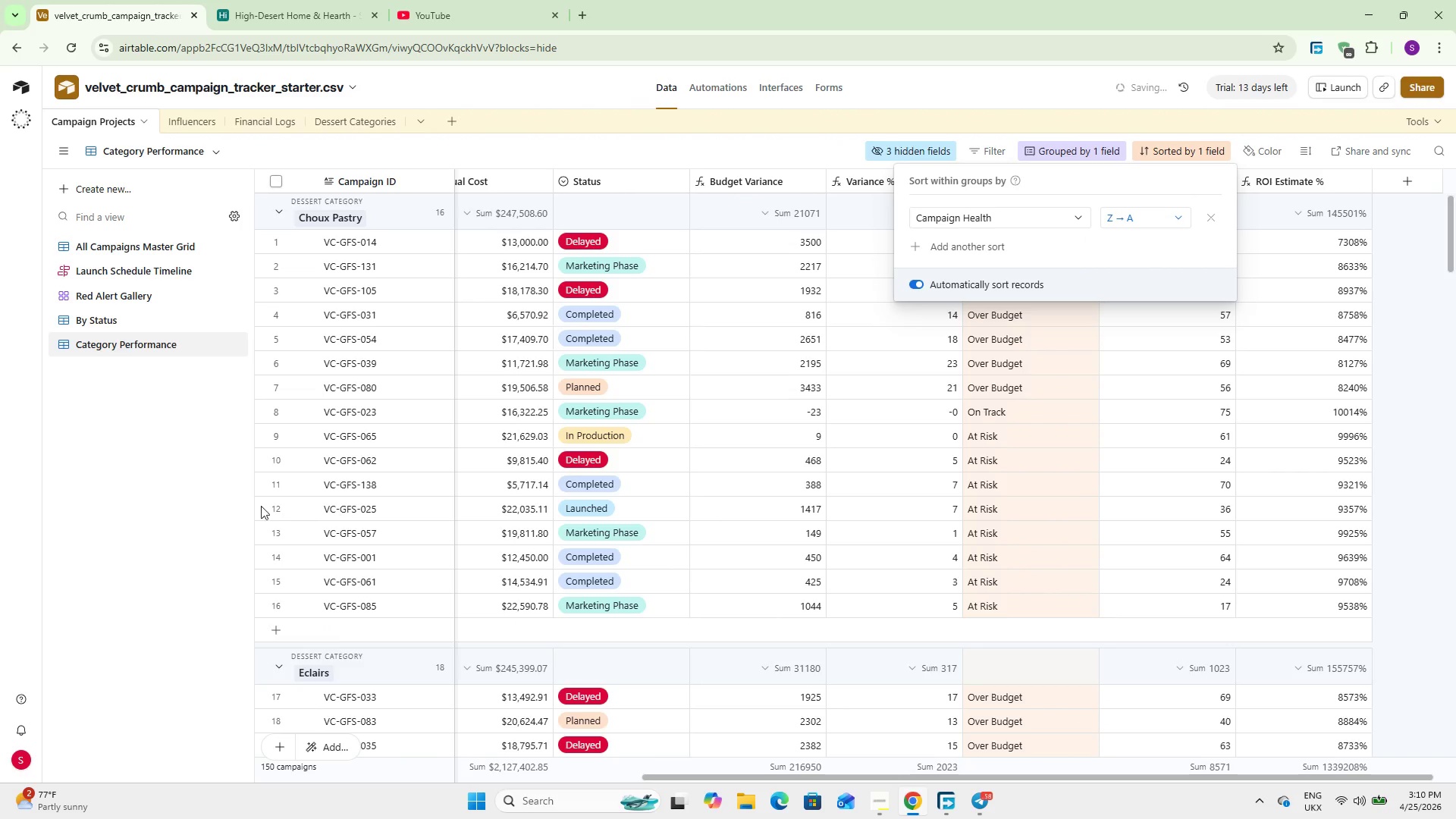 
left_click([184, 481])
 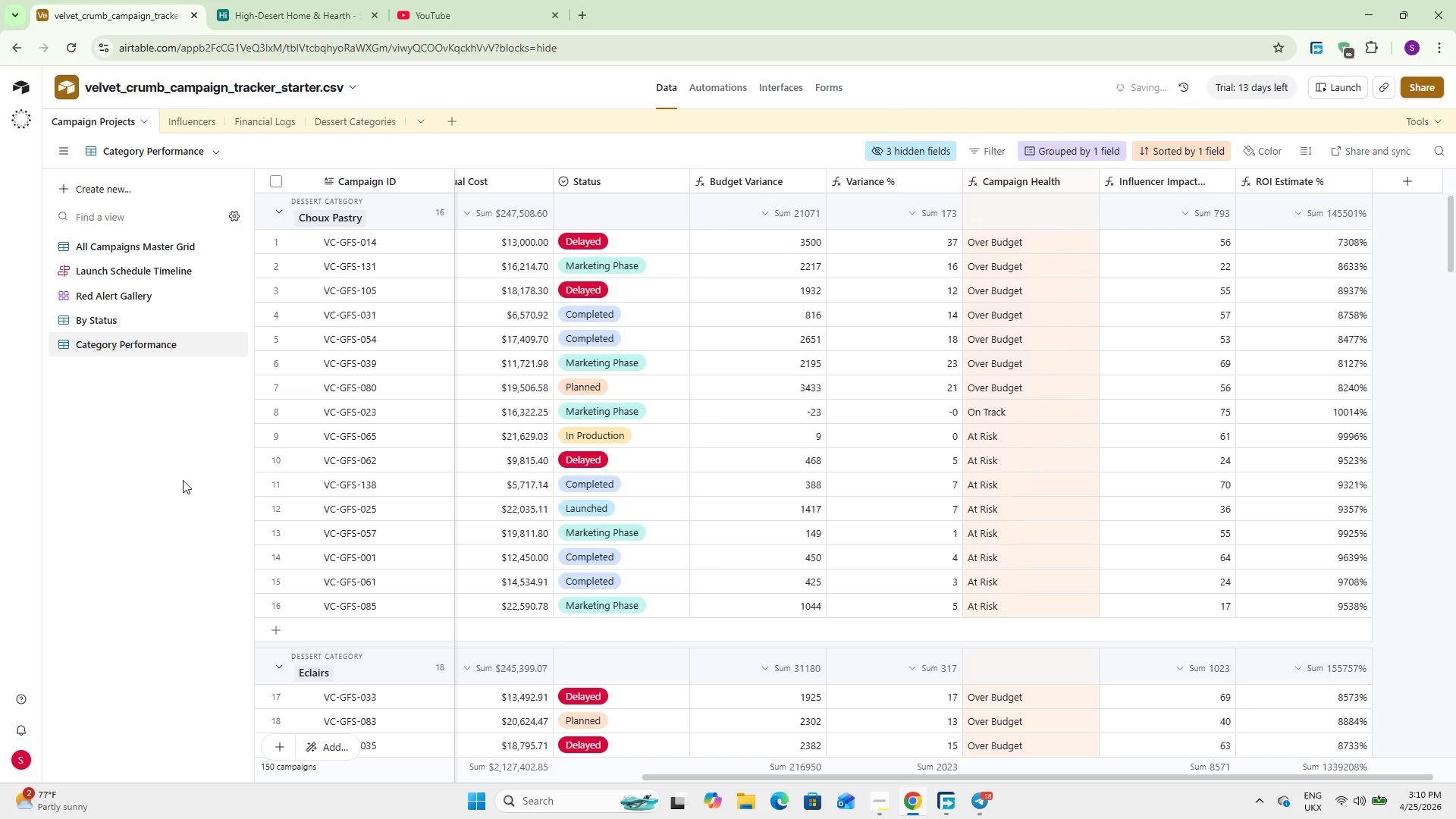 
wait(5.77)
 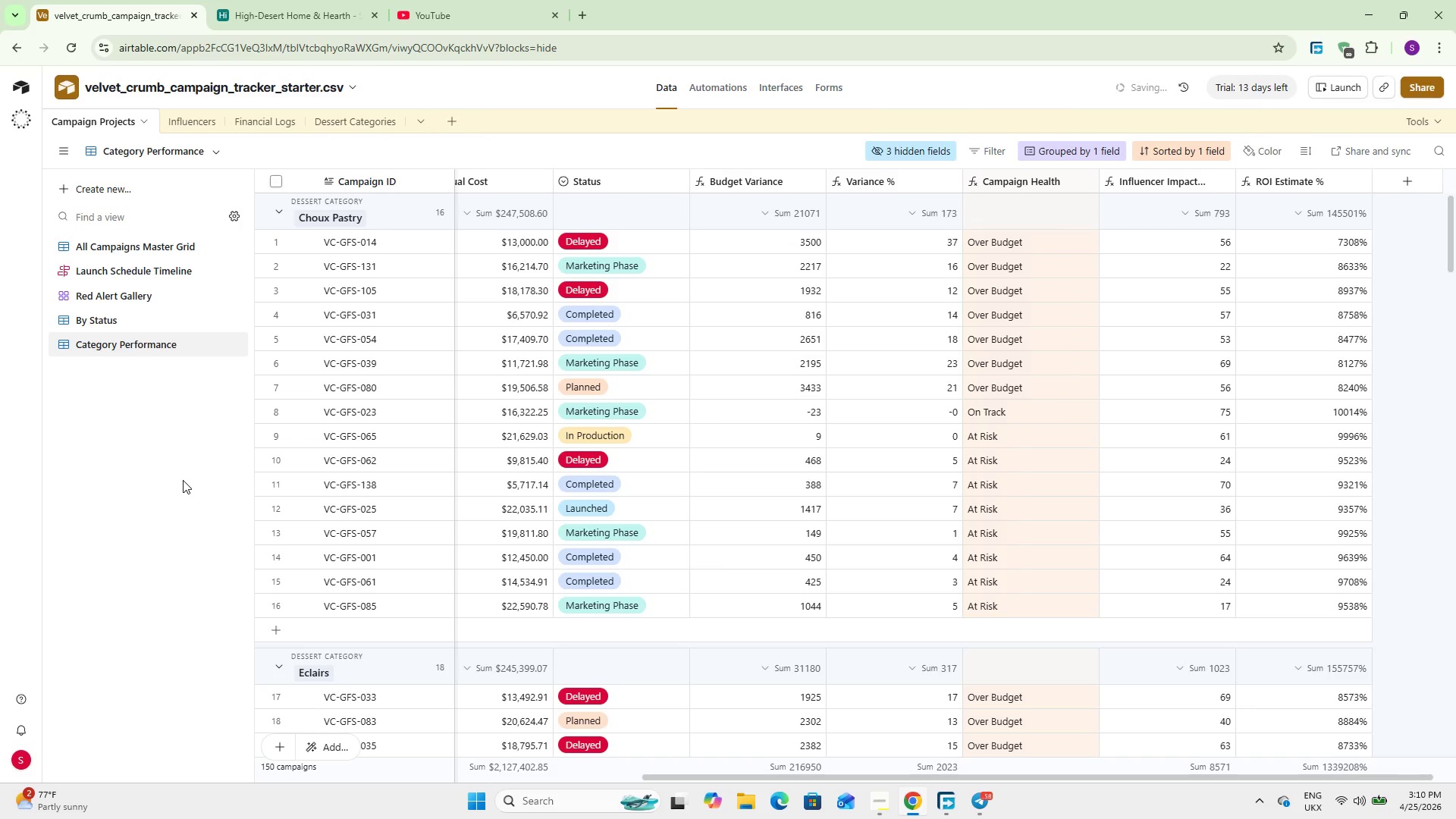 
left_click([788, 79])
 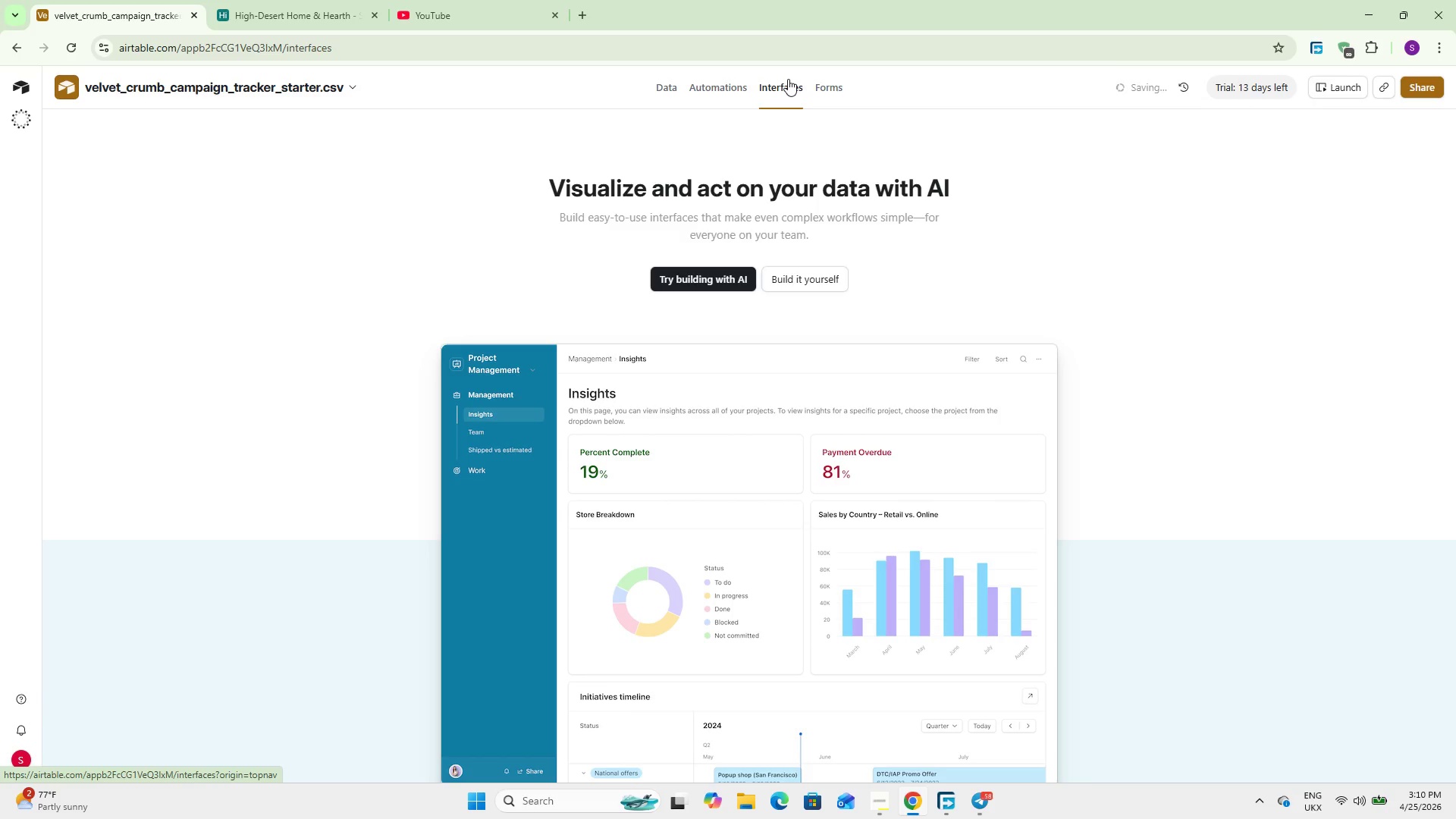 
wait(13.83)
 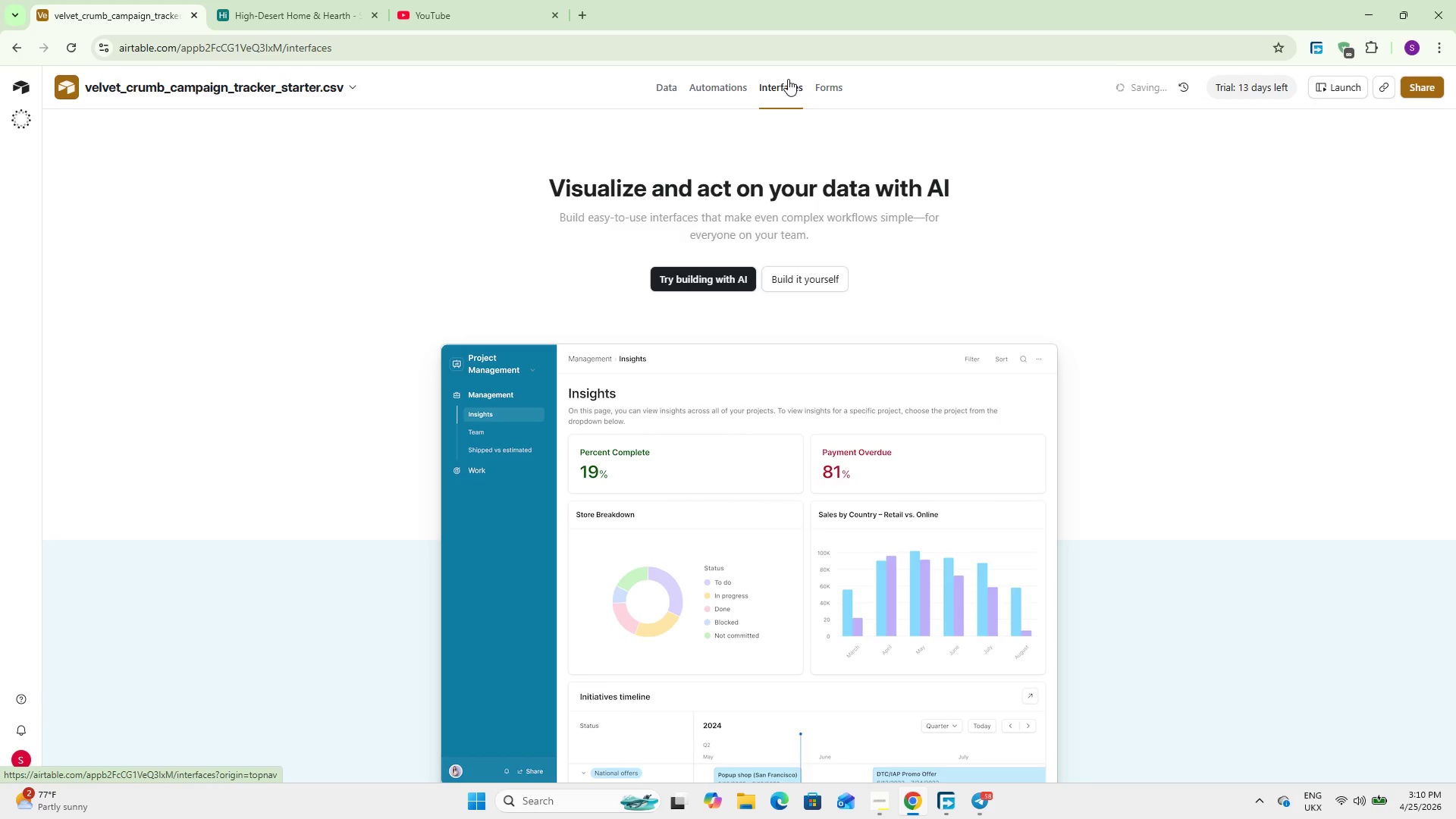 
left_click([798, 278])
 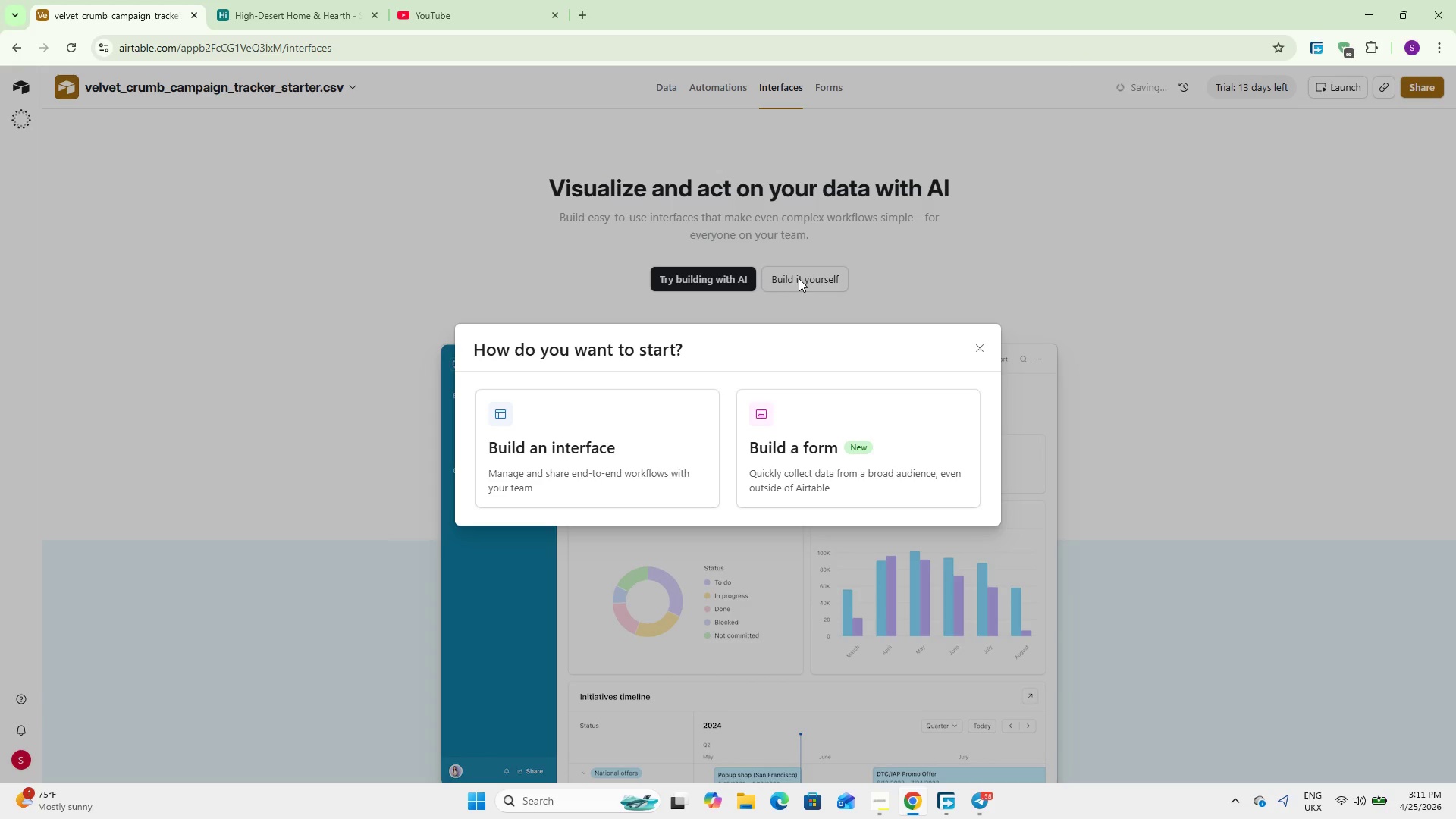 
wait(20.42)
 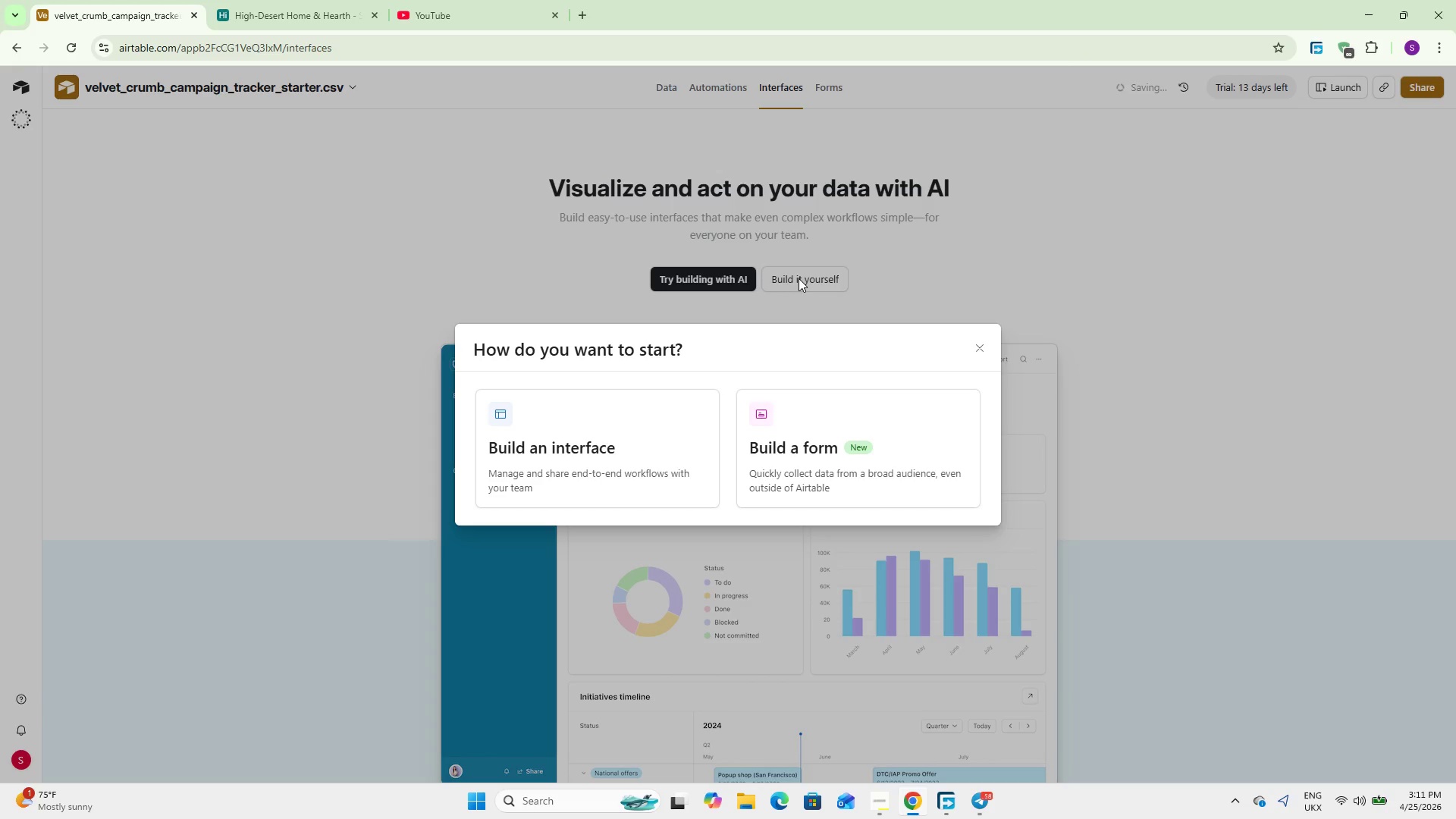 
left_click([589, 429])
 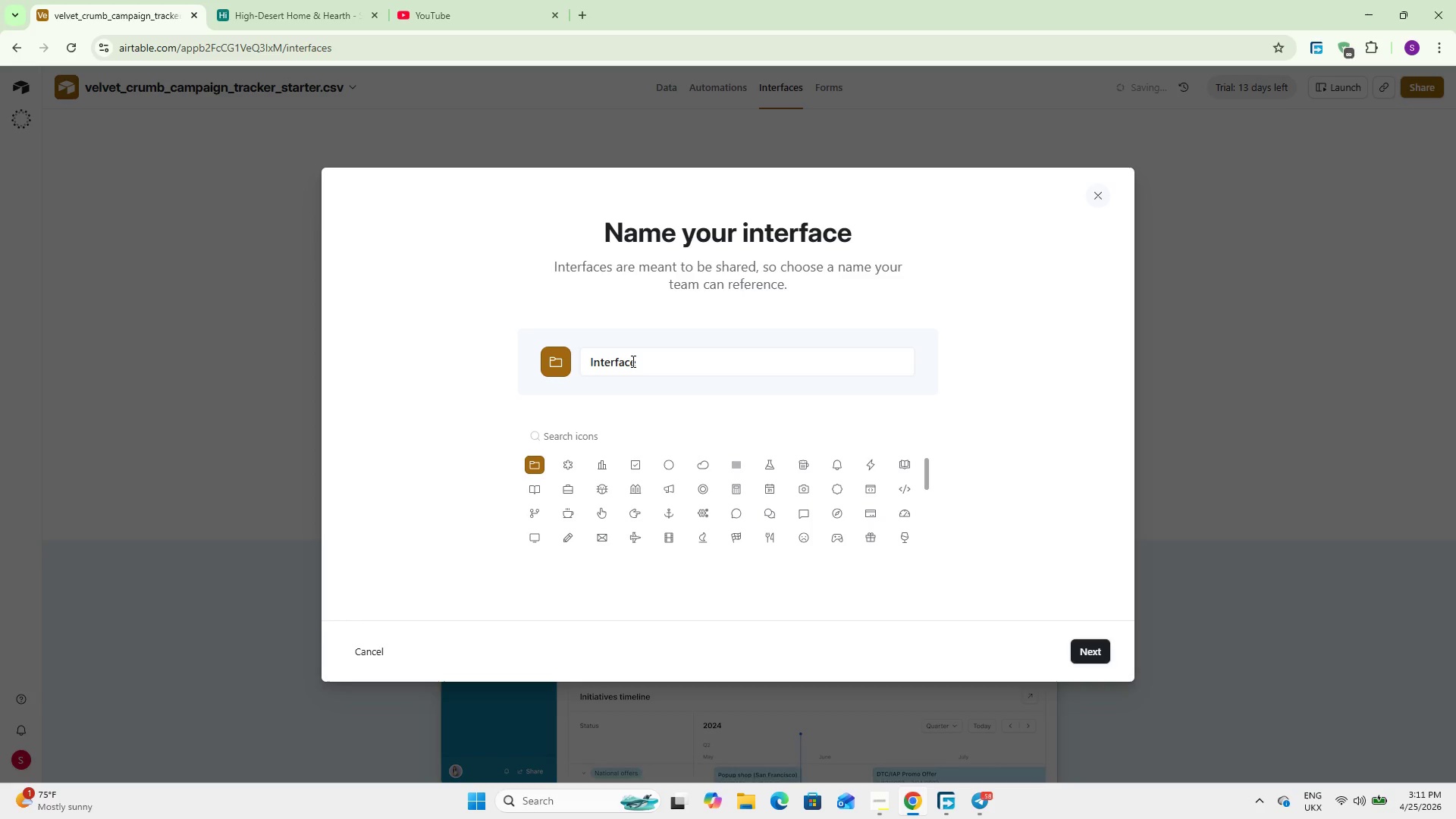 
wait(5.48)
 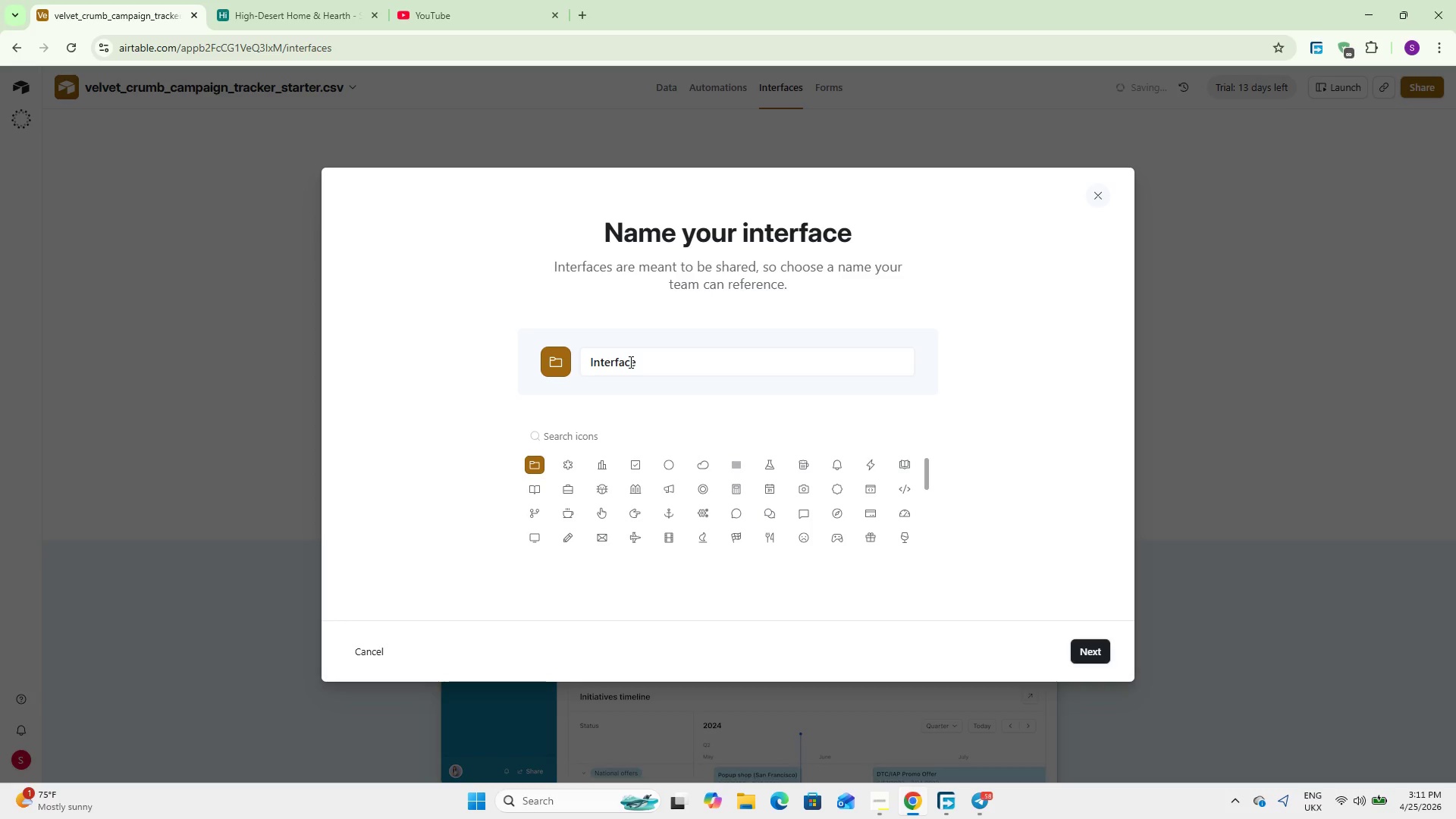 
double_click([632, 361])
 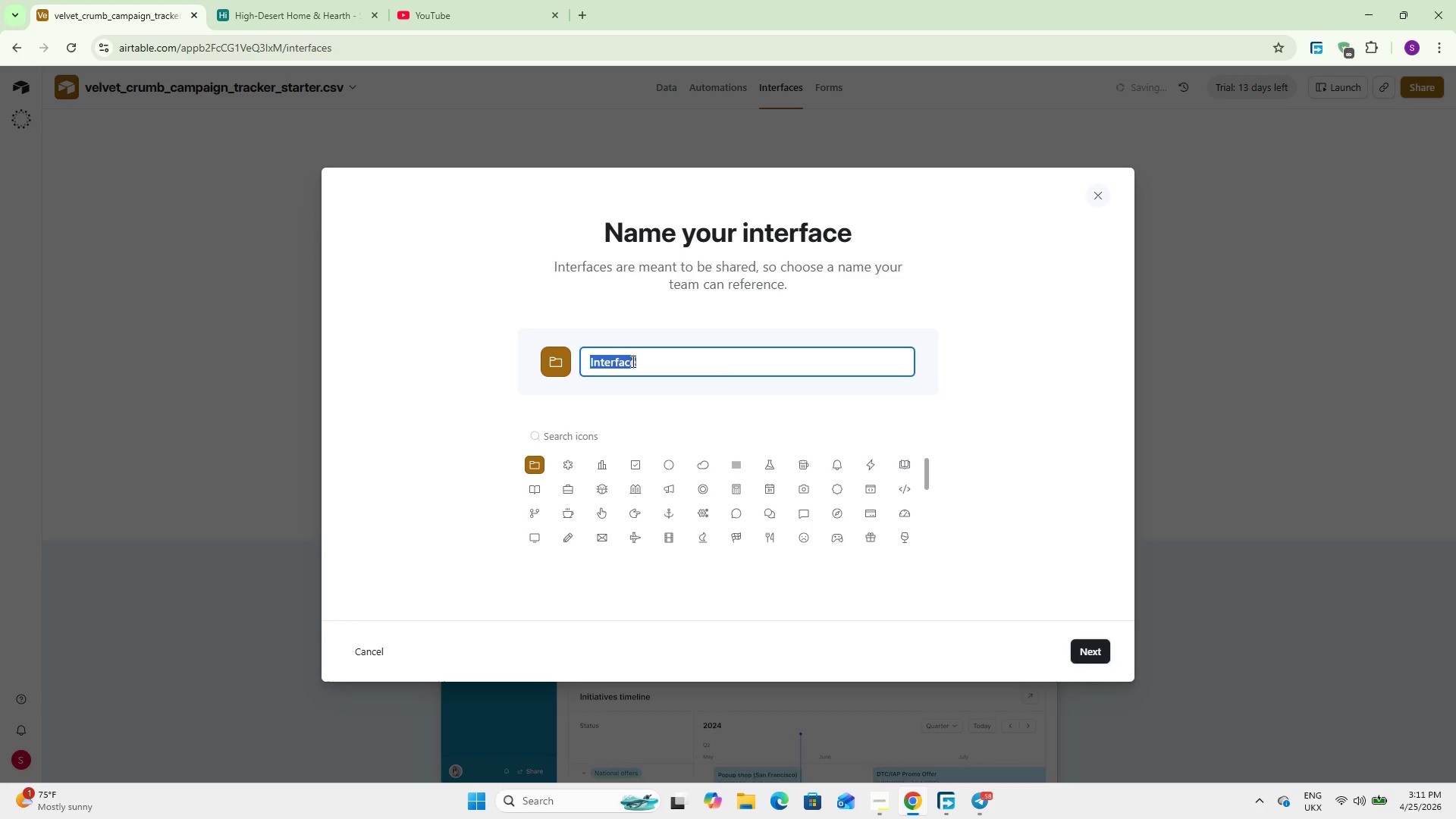 
type(Campaign Command Center)
 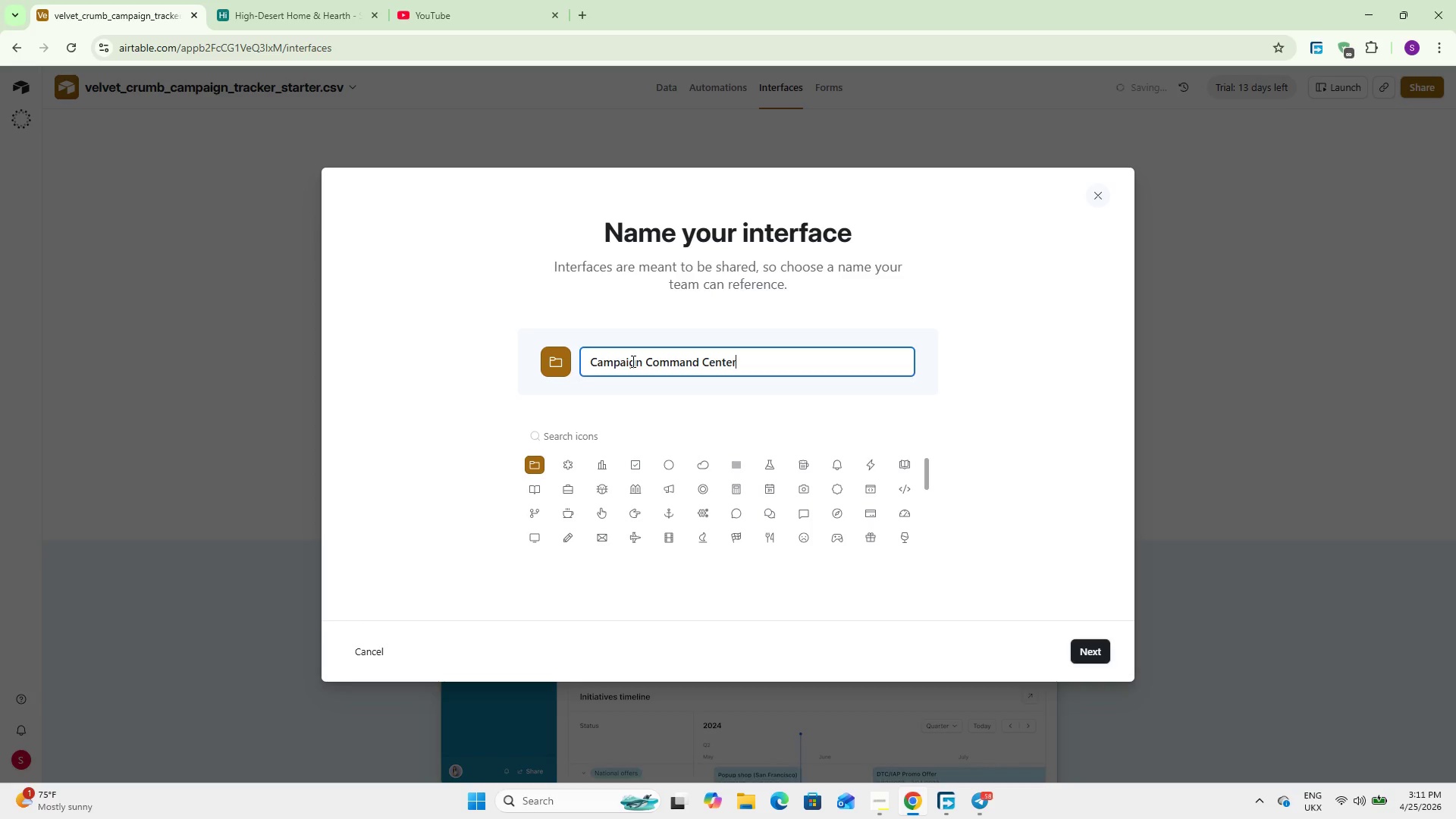 
left_click([1087, 649])
 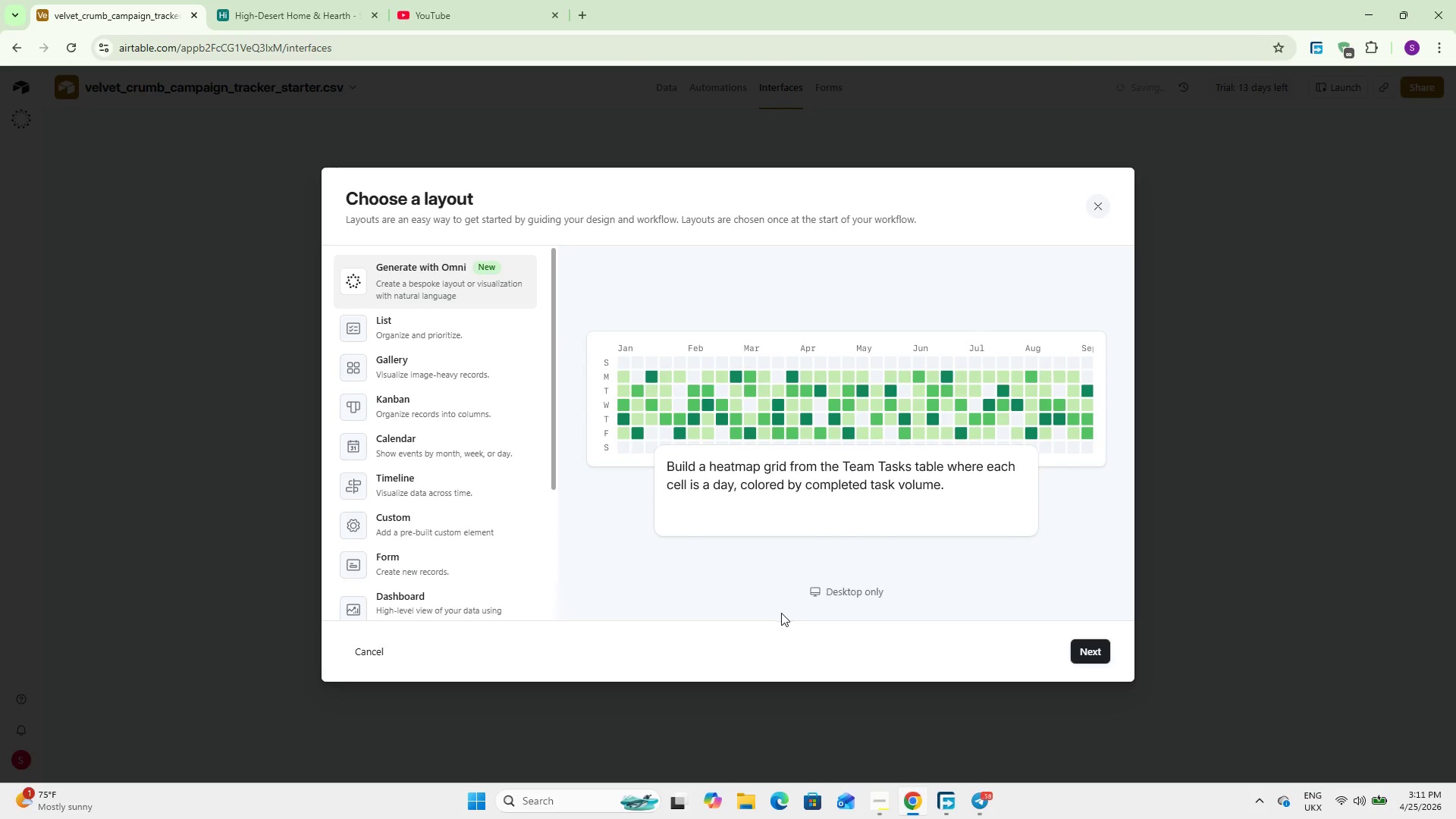 
scroll: coordinate [445, 580], scroll_direction: down, amount: 3.0
 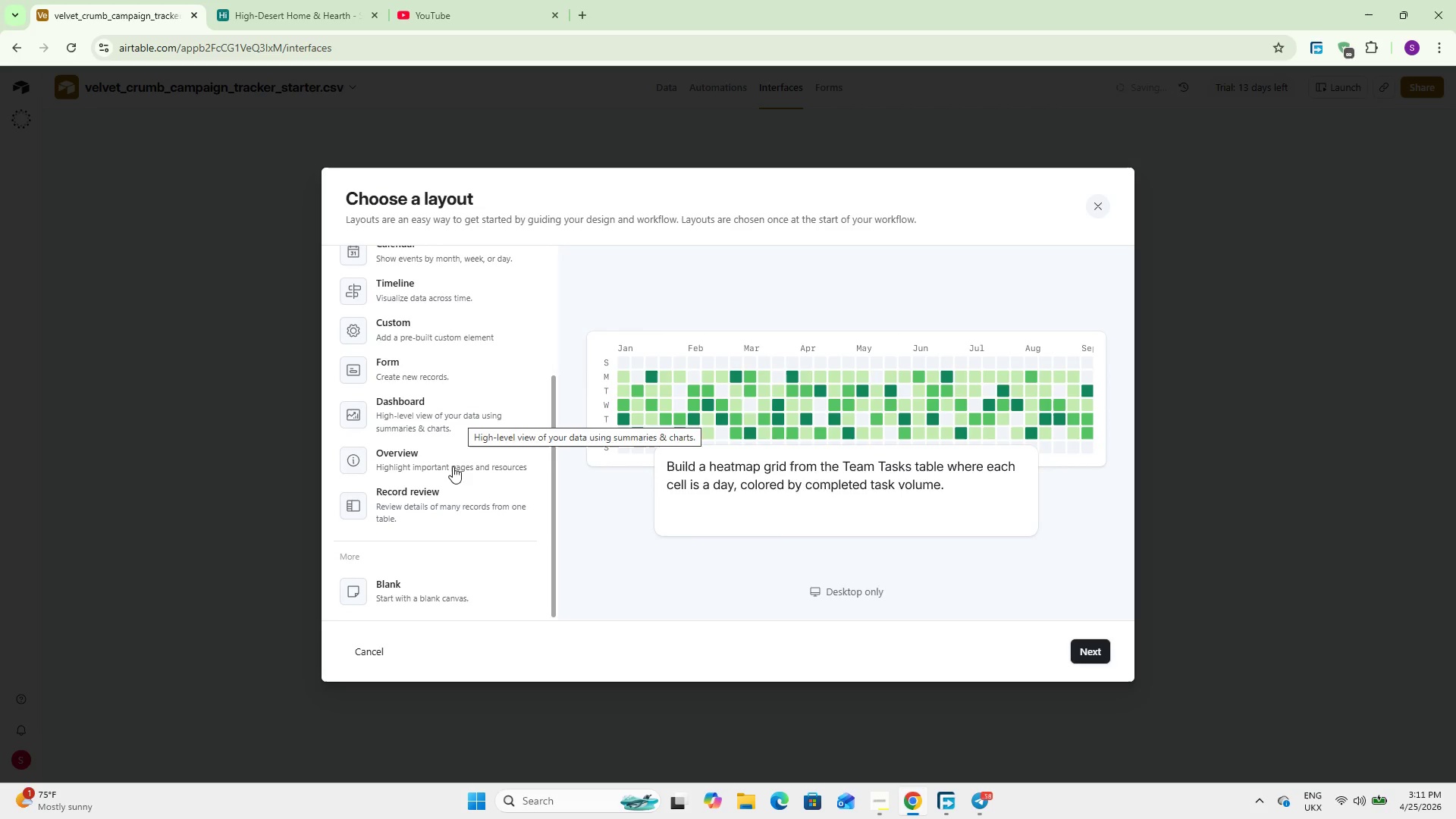 